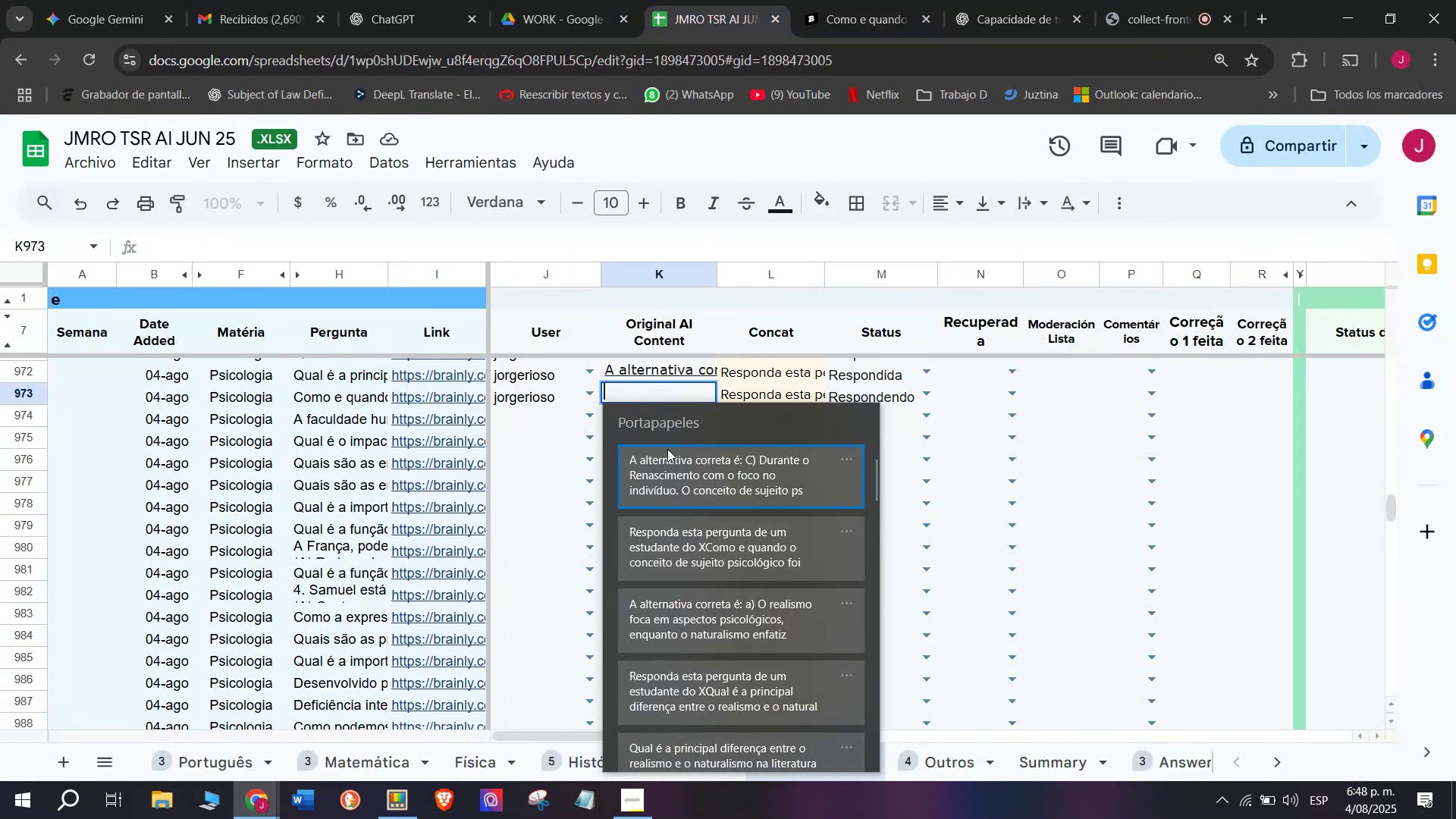 
key(Meta+MetaLeft)
 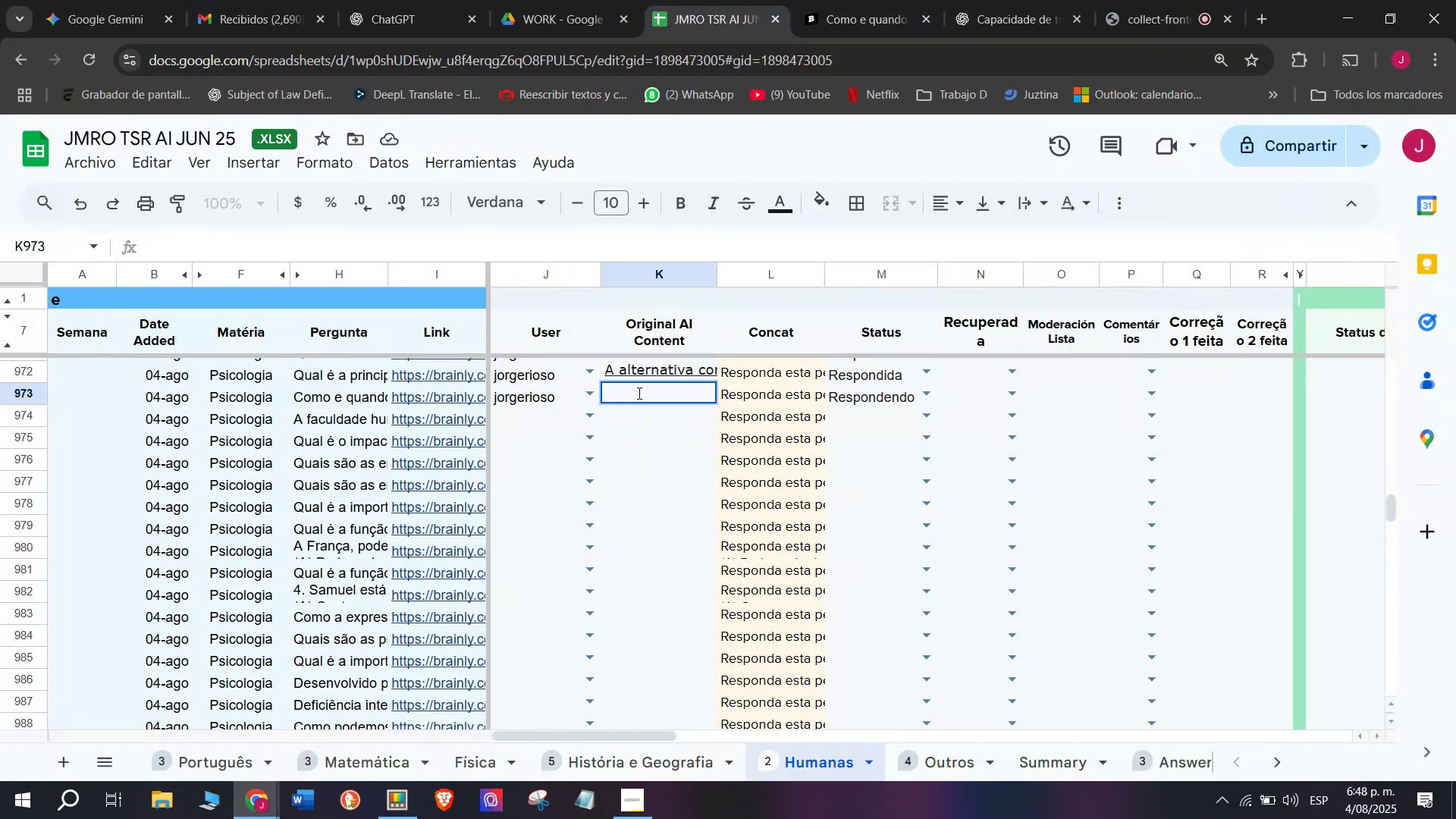 
key(Meta+V)
 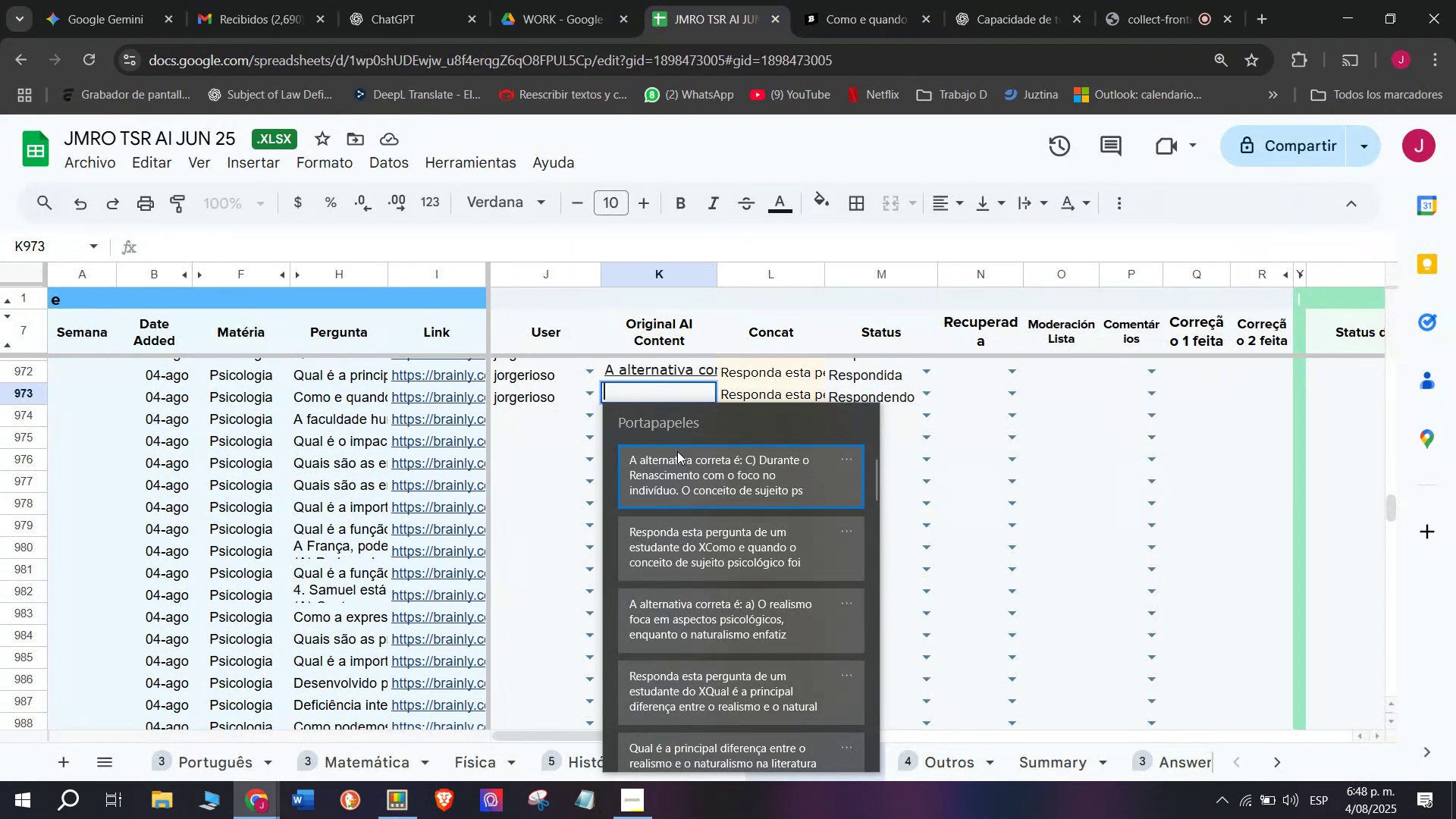 
left_click([677, 451])
 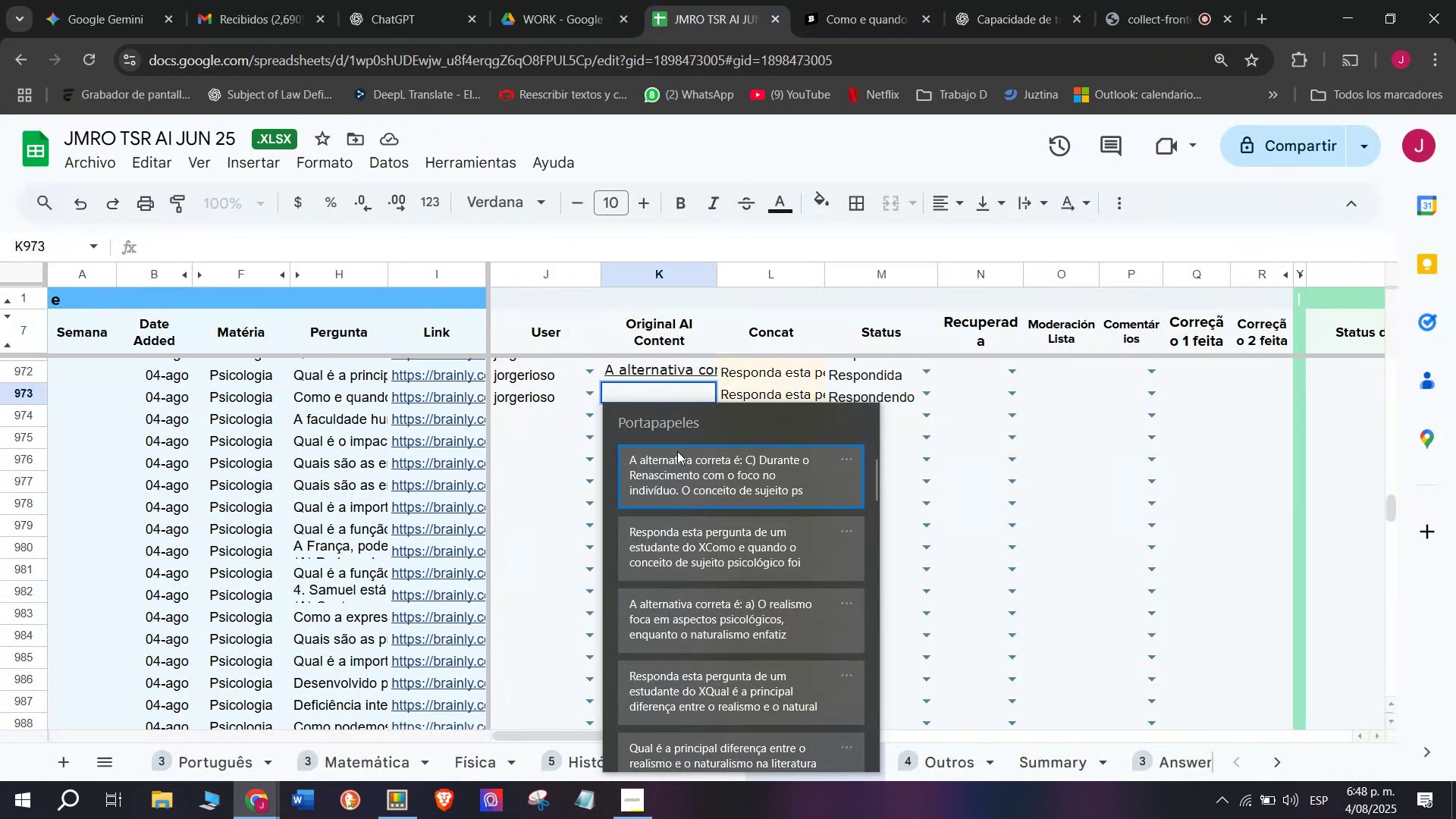 
key(Control+ControlLeft)
 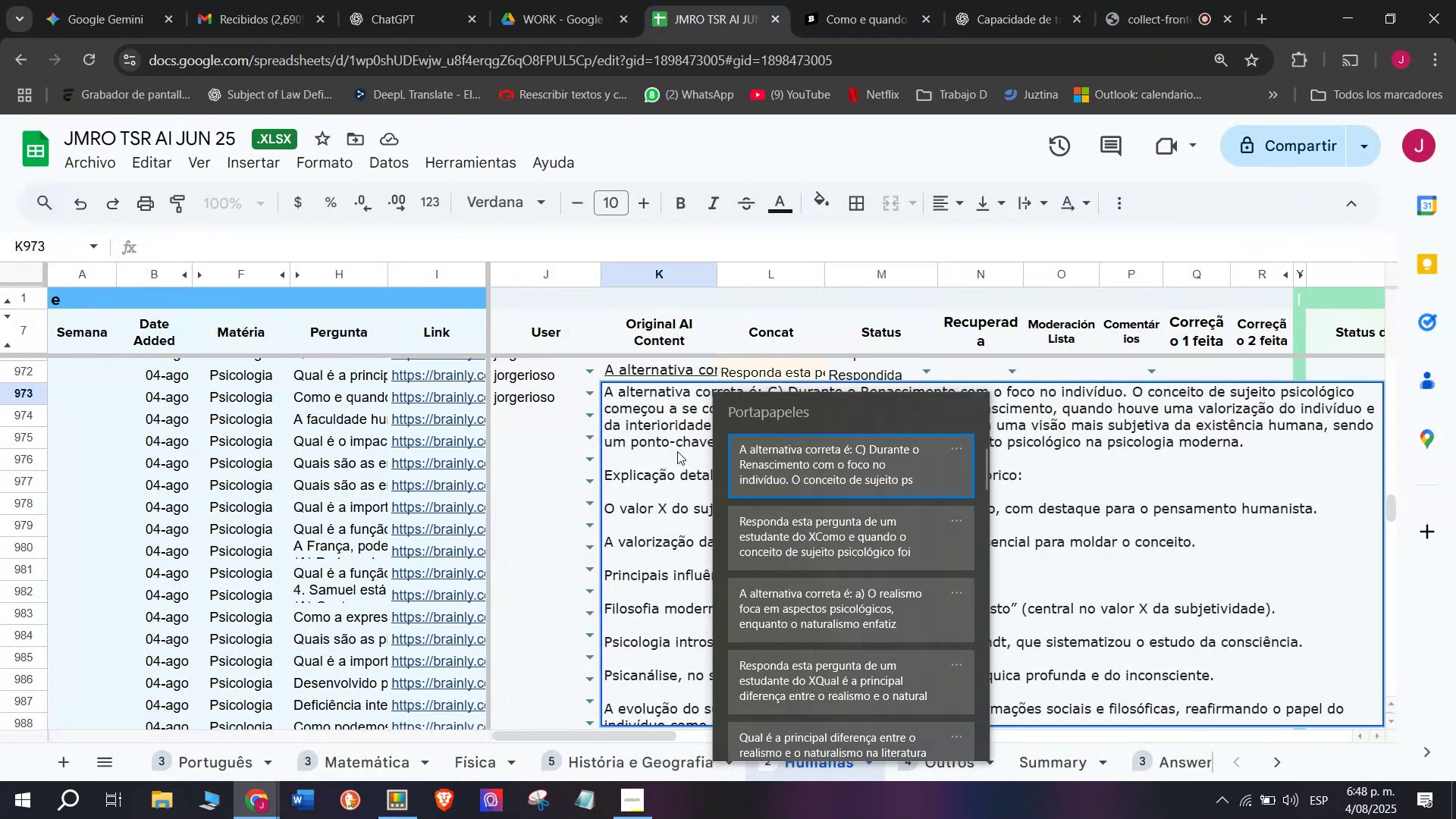 
key(Control+V)
 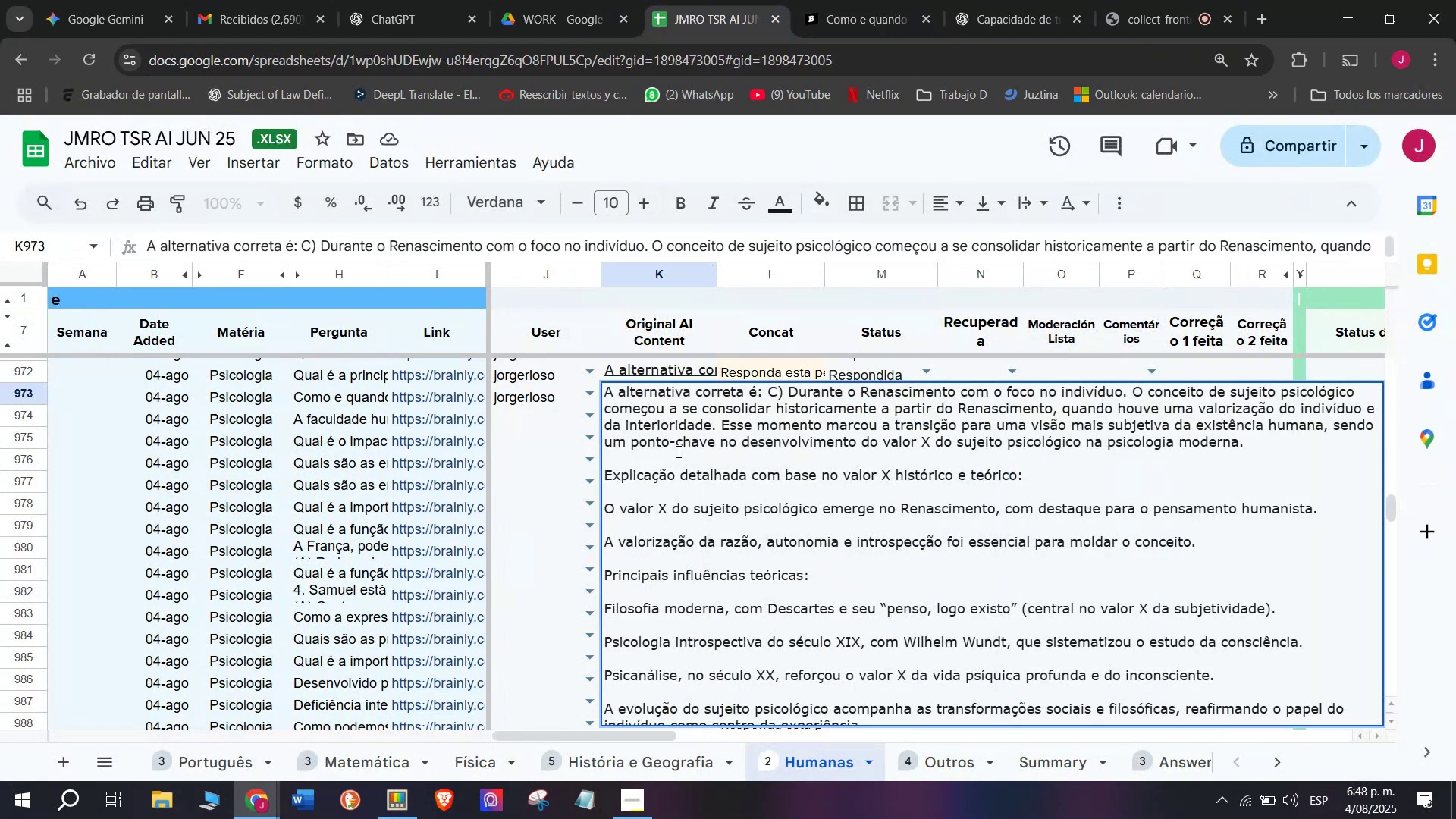 
key(Enter)
 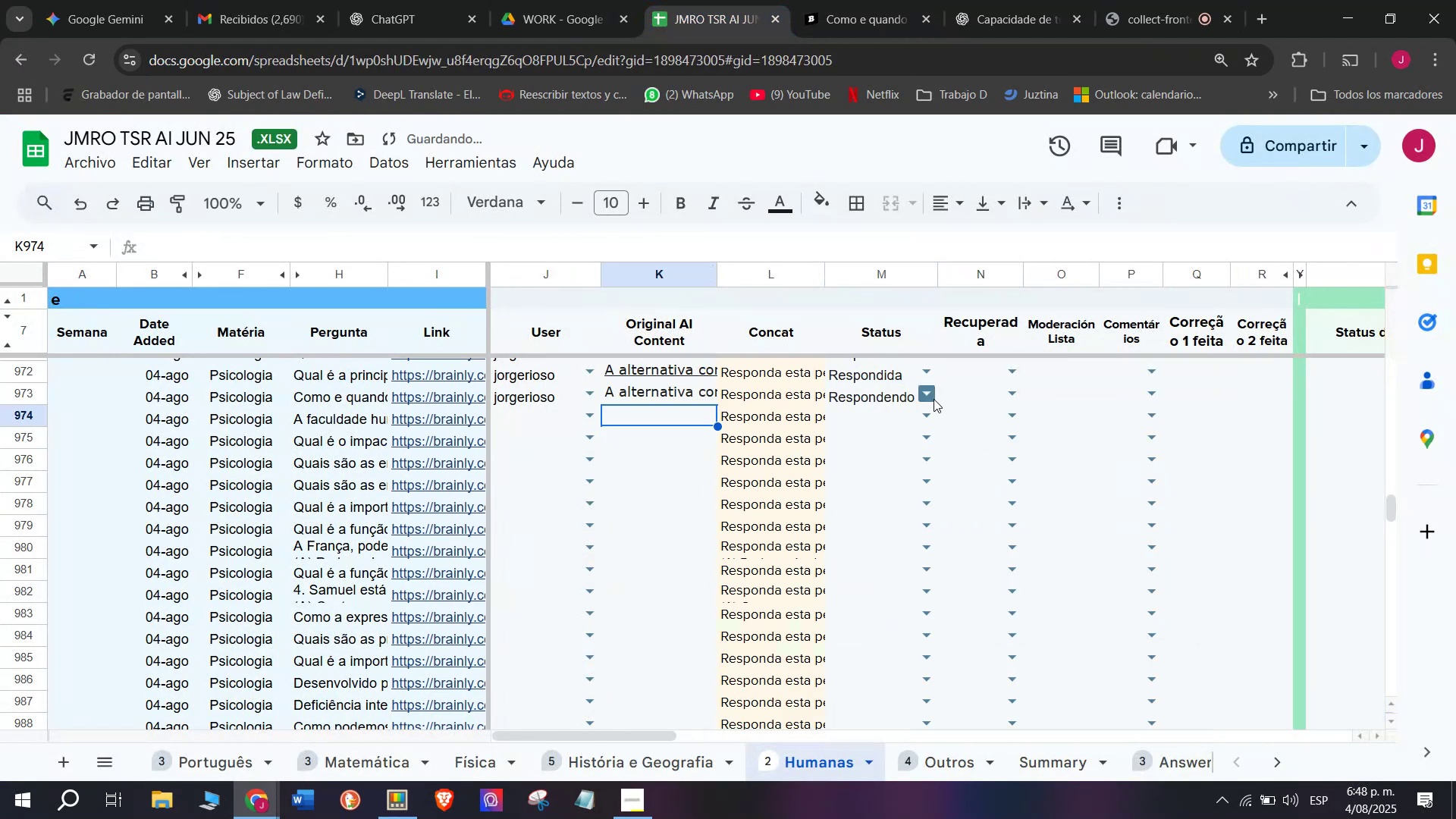 
left_click([929, 391])
 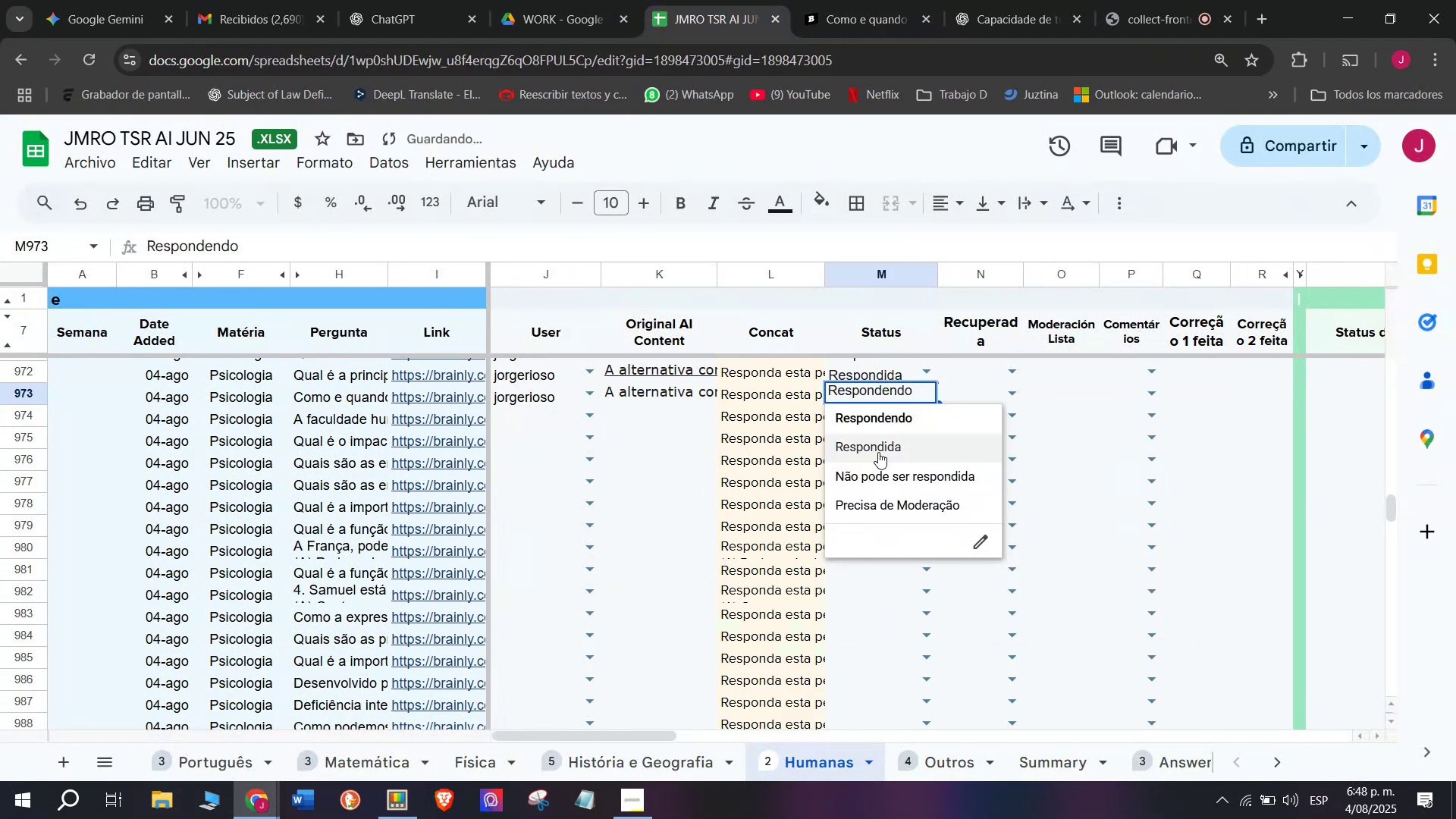 
left_click([880, 448])
 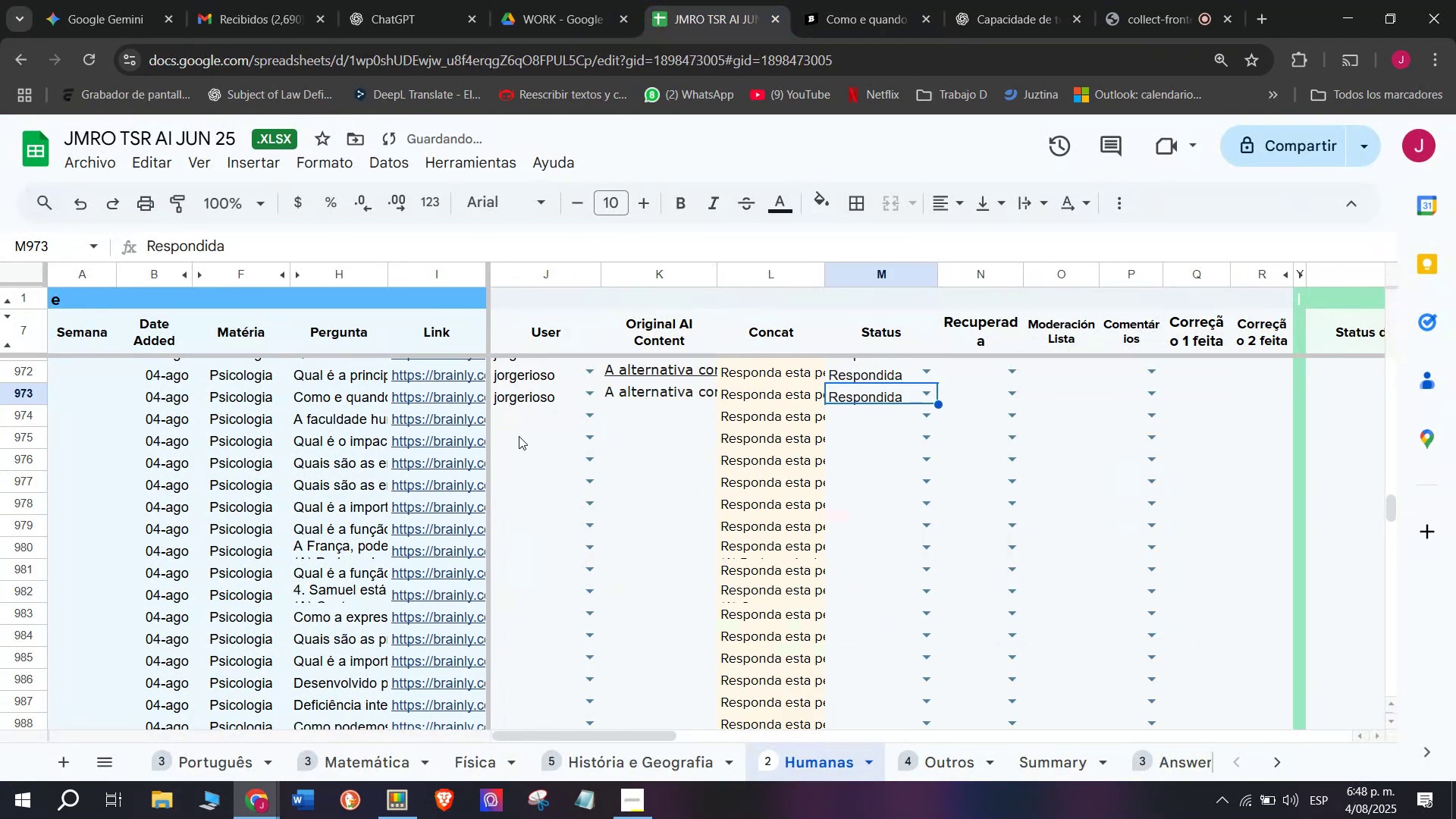 
left_click([522, 425])
 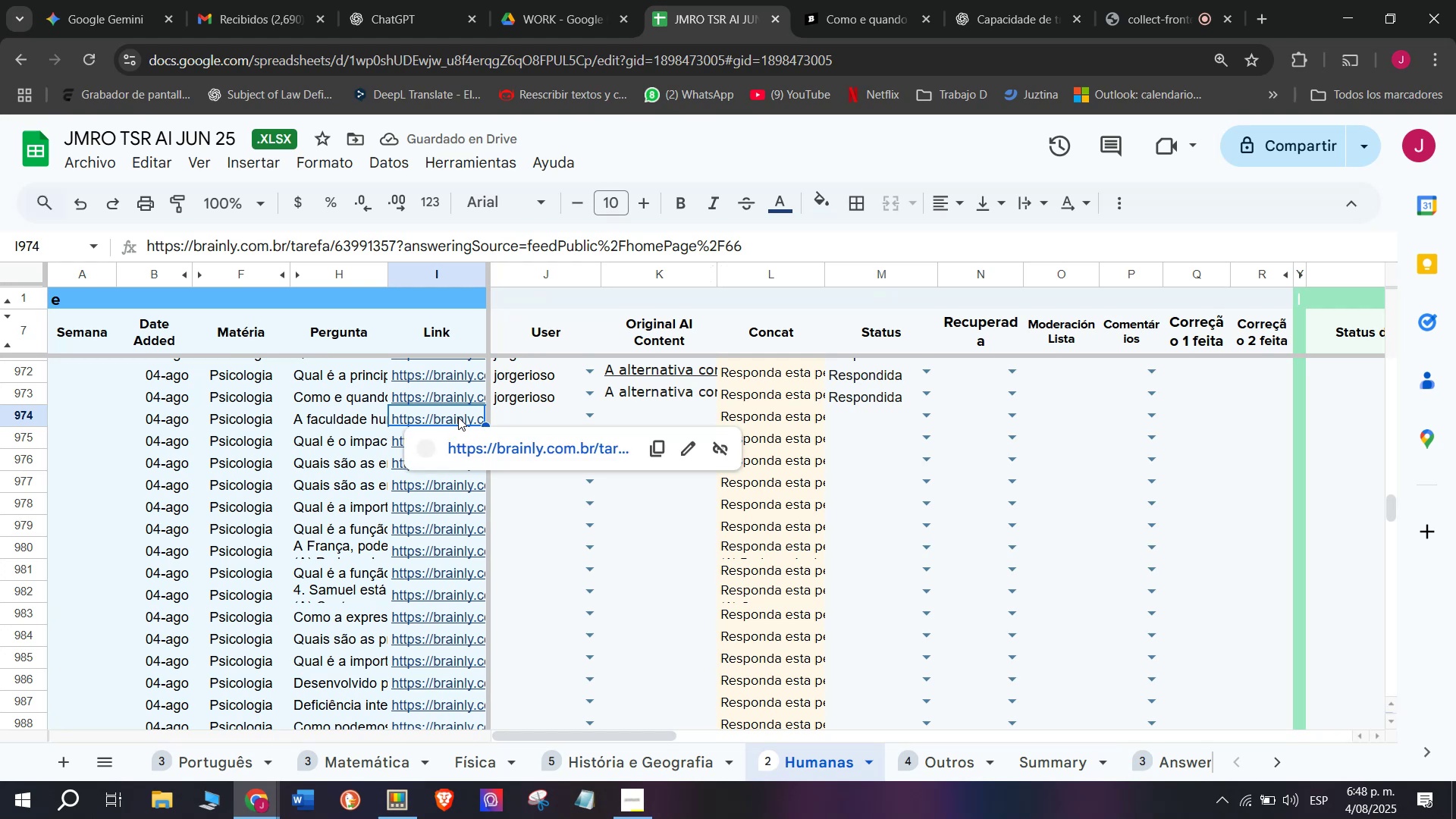 
left_click([475, 447])
 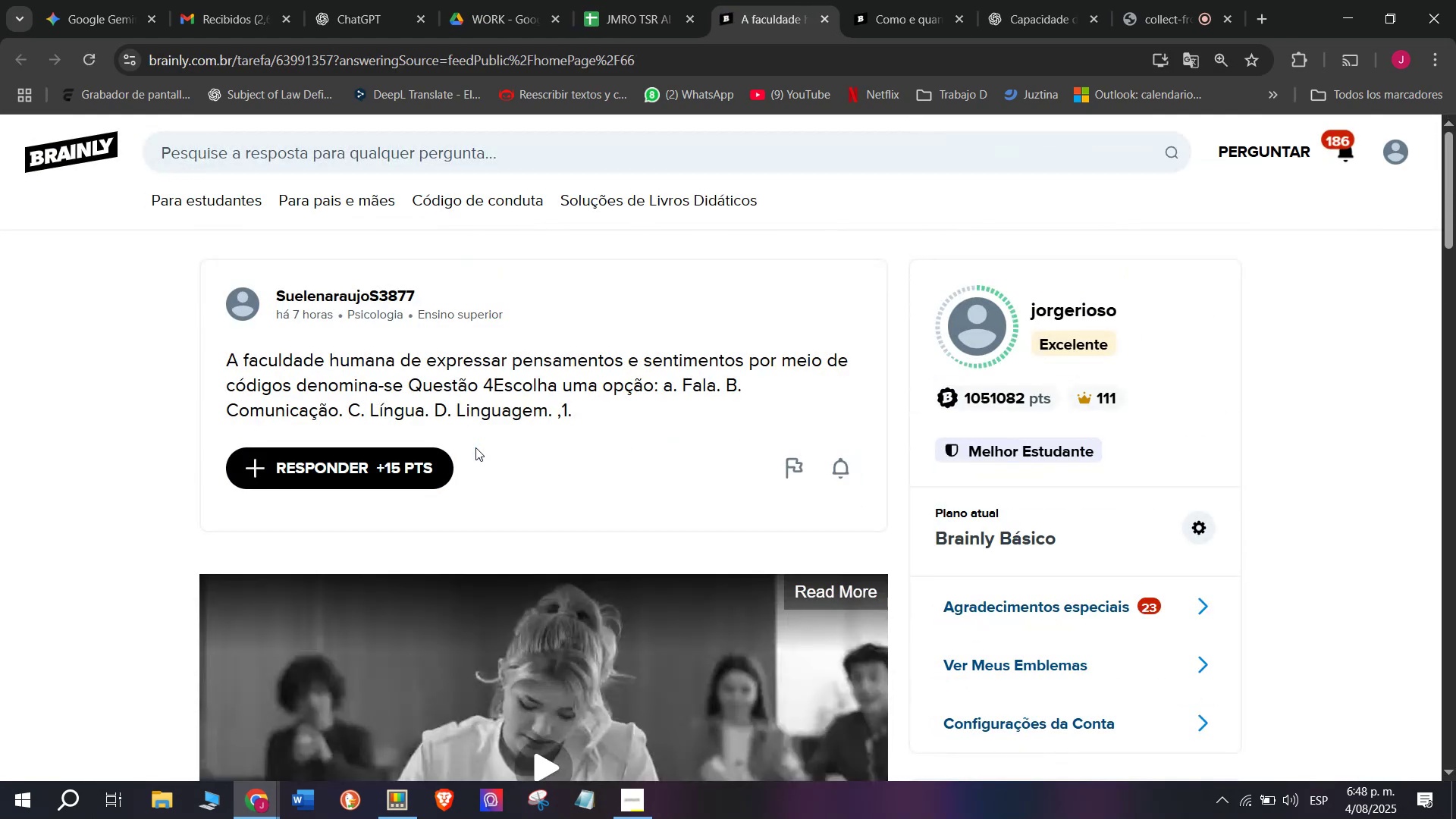 
wait(8.26)
 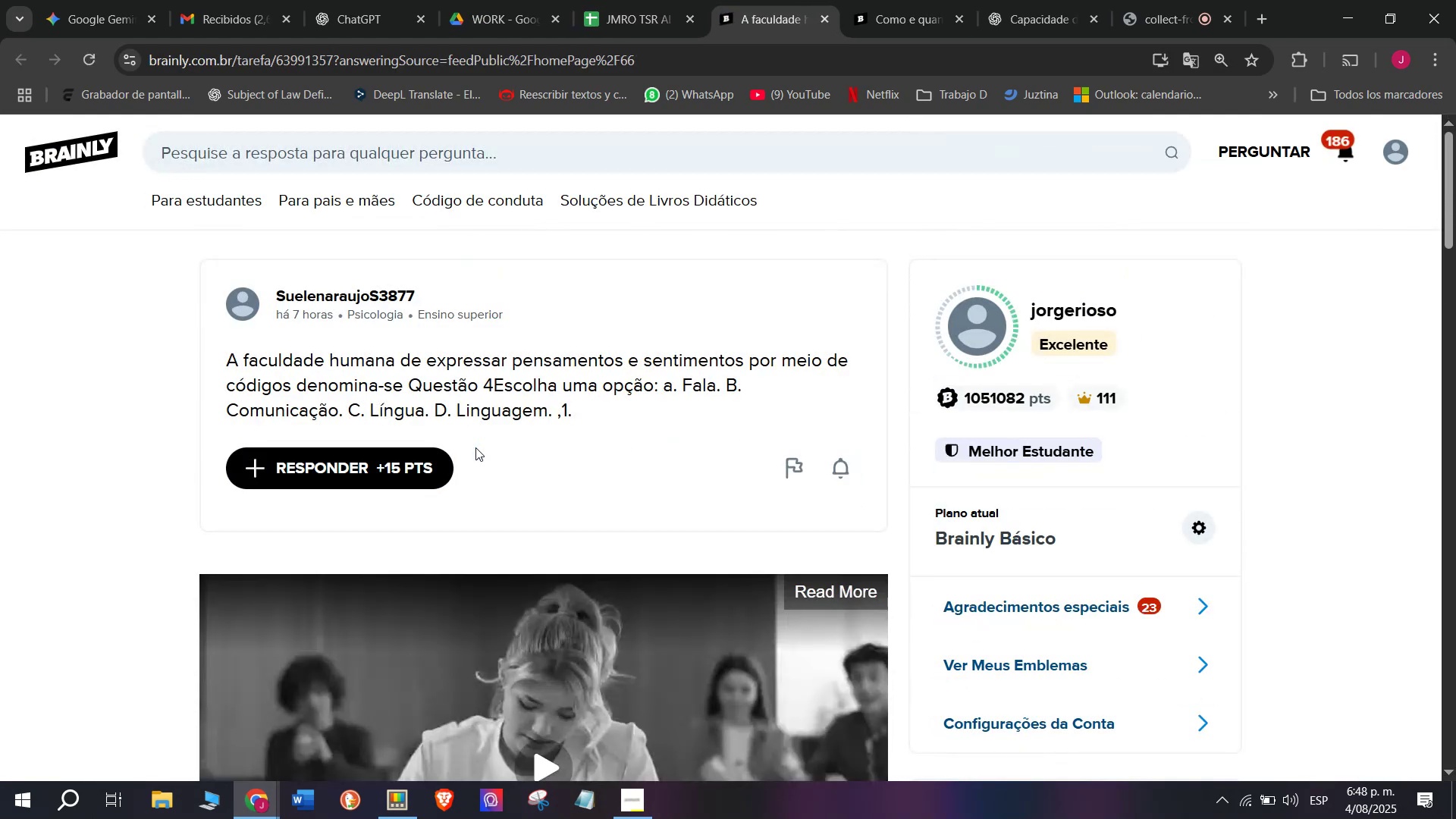 
double_click([480, 359])
 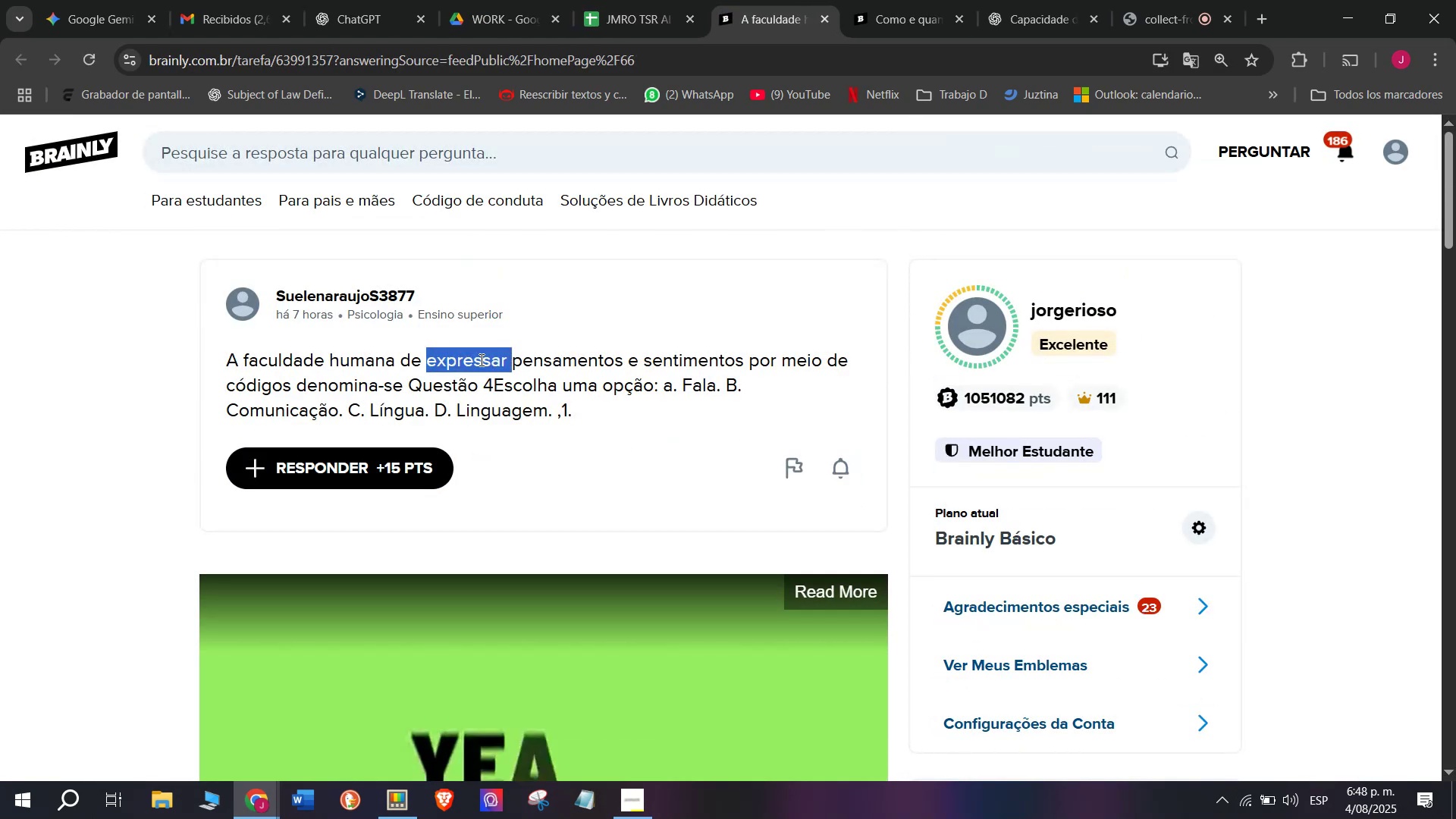 
triple_click([480, 359])
 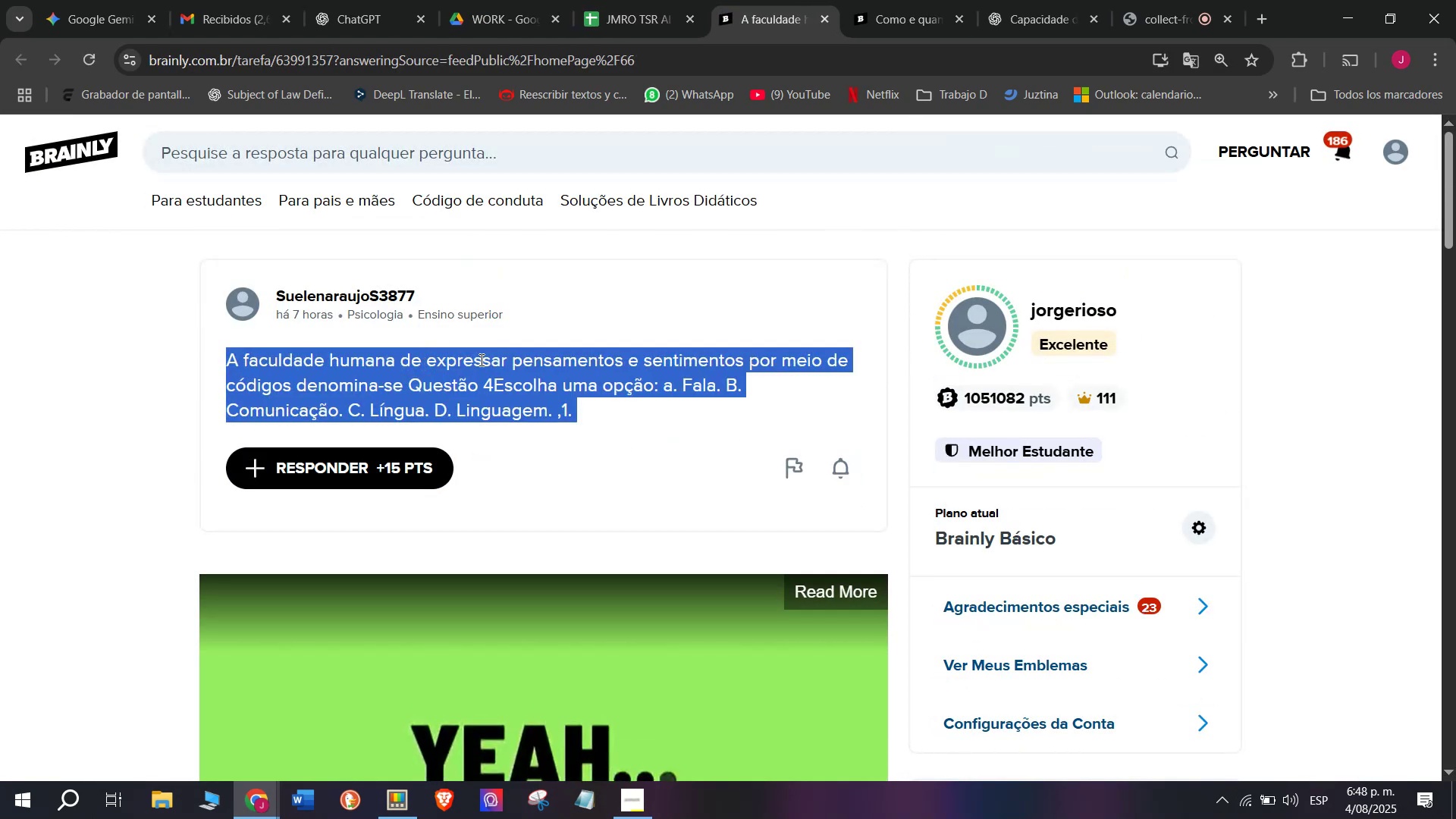 
triple_click([480, 359])
 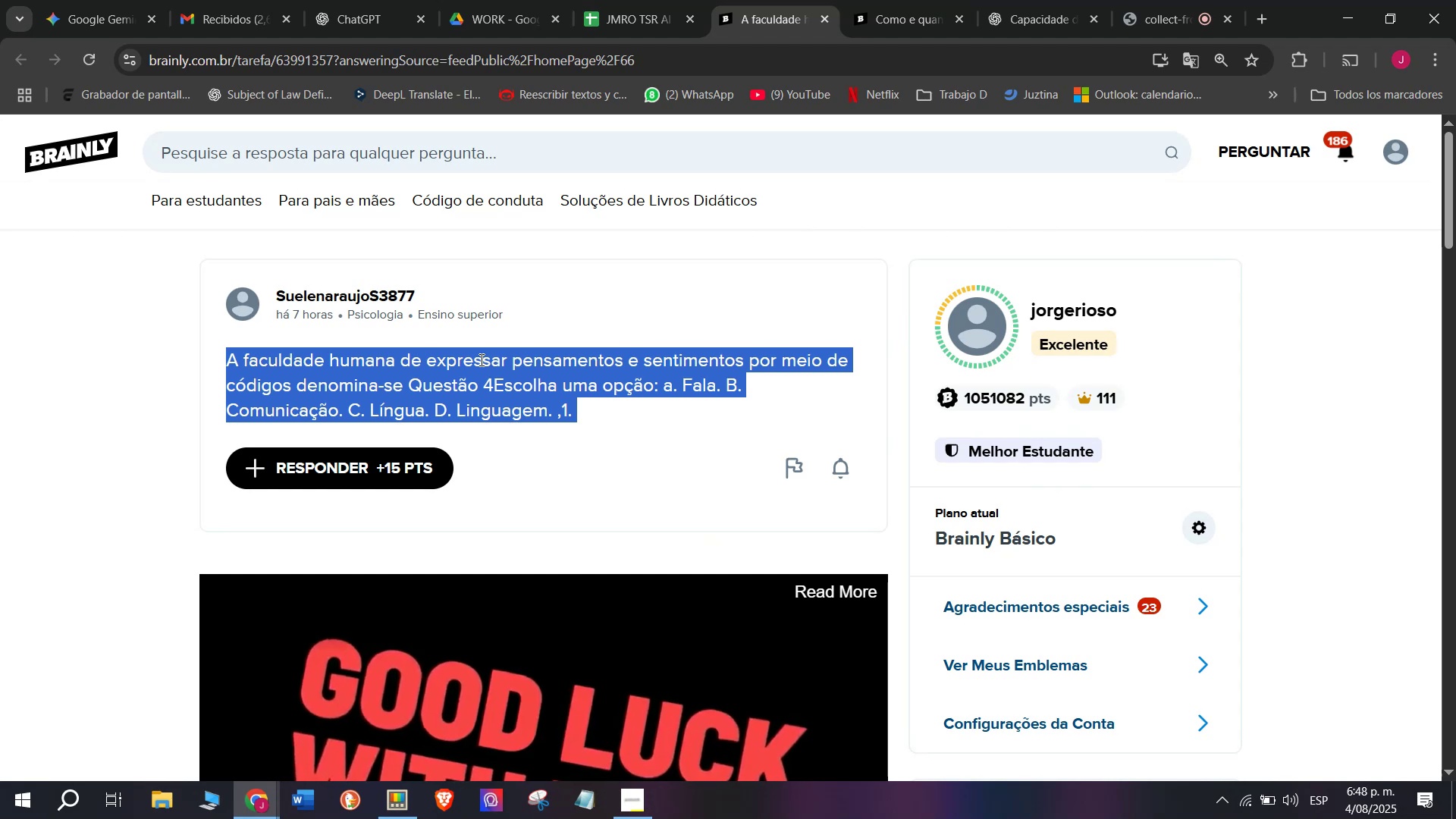 
key(Control+ControlLeft)
 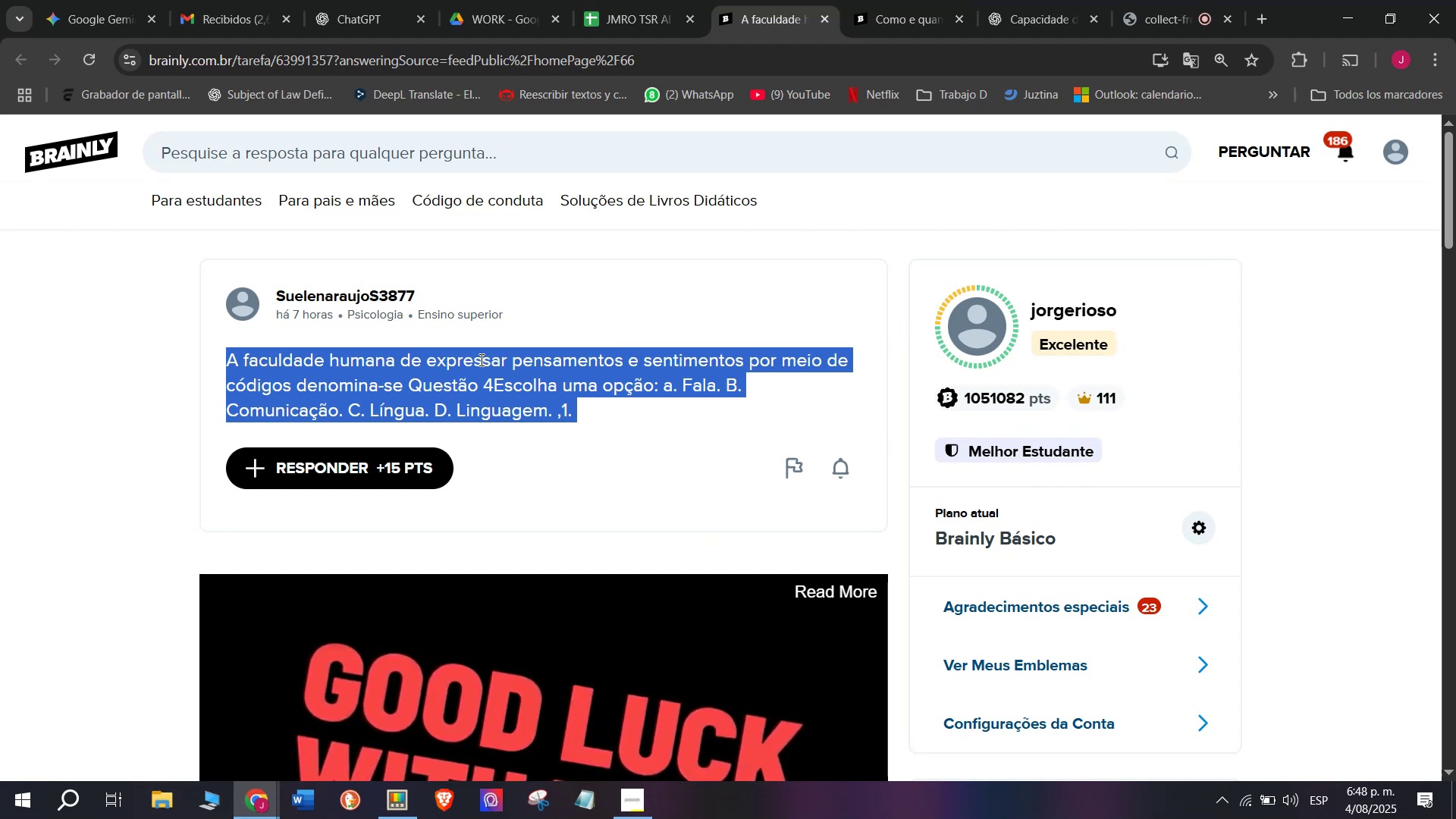 
key(Break)
 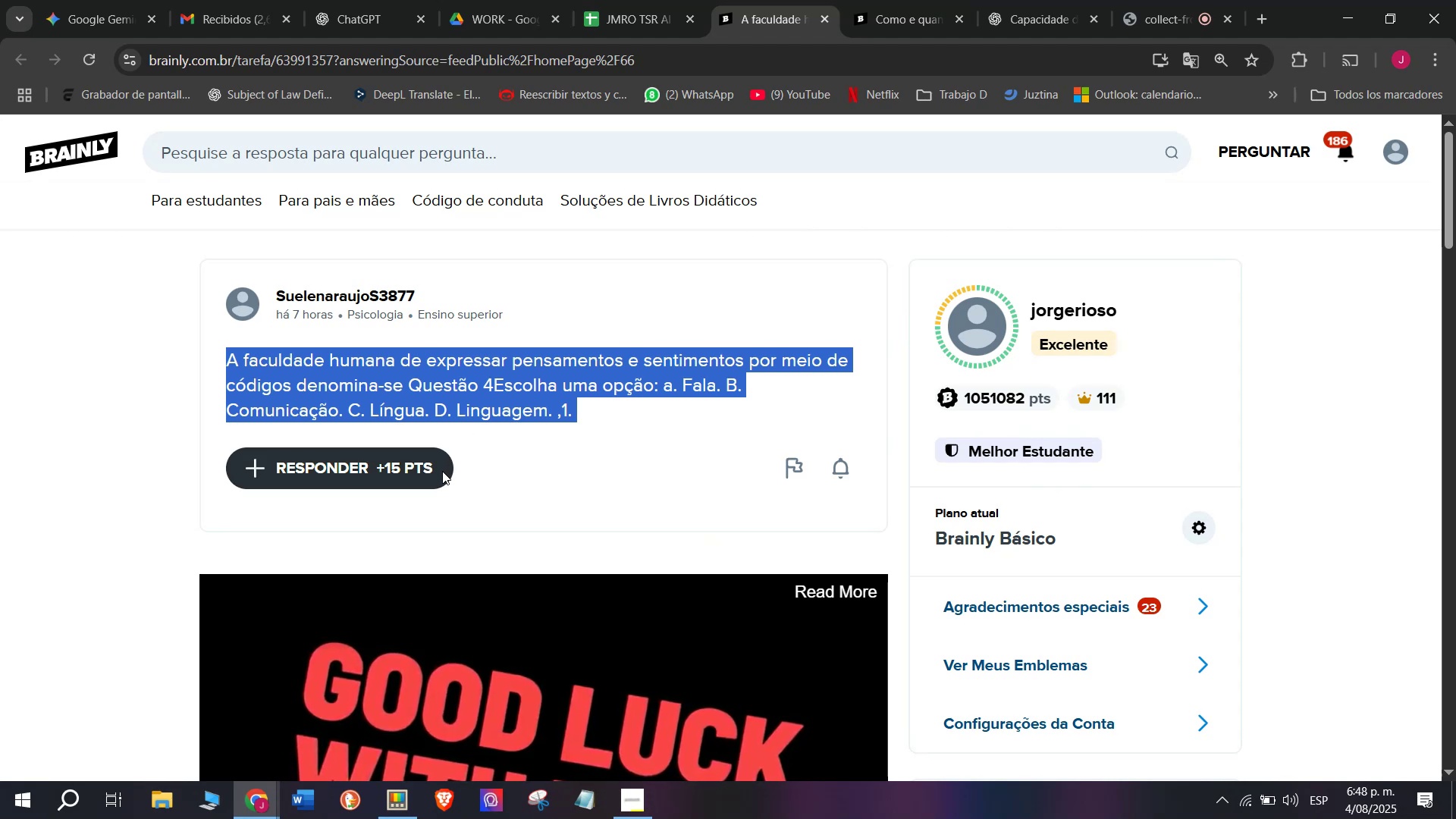 
key(Control+C)
 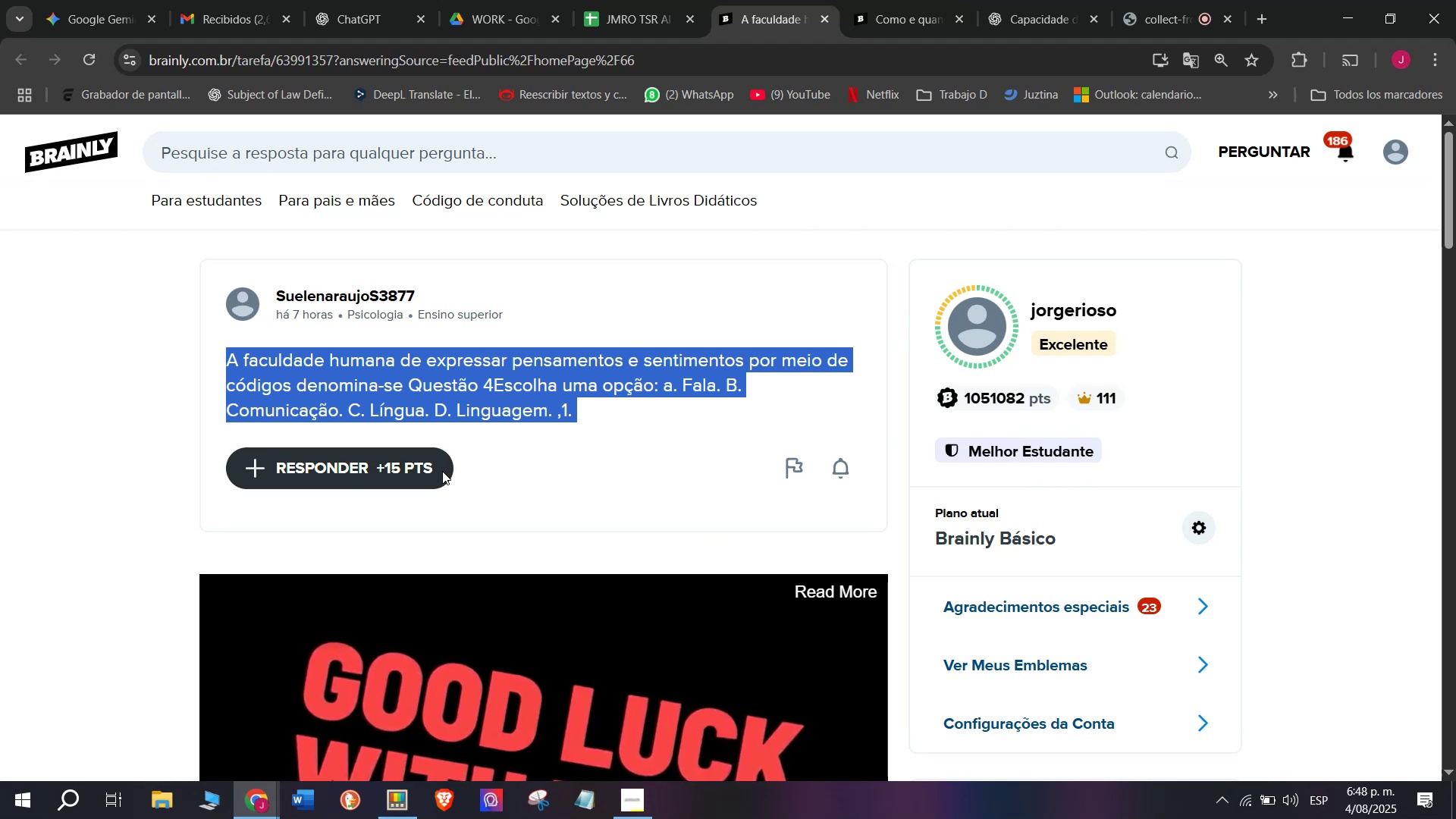 
left_click([441, 471])
 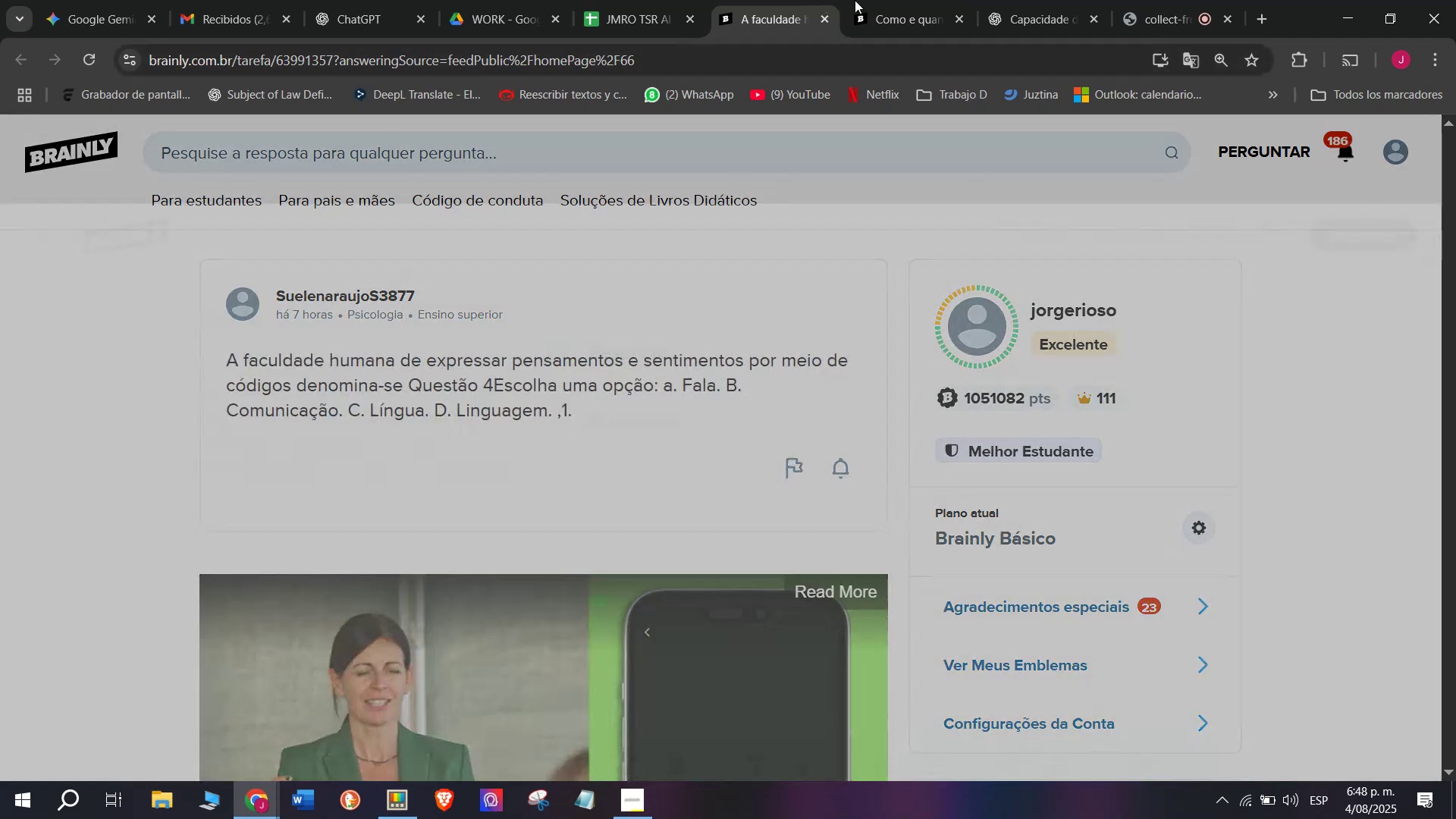 
left_click([922, 0])
 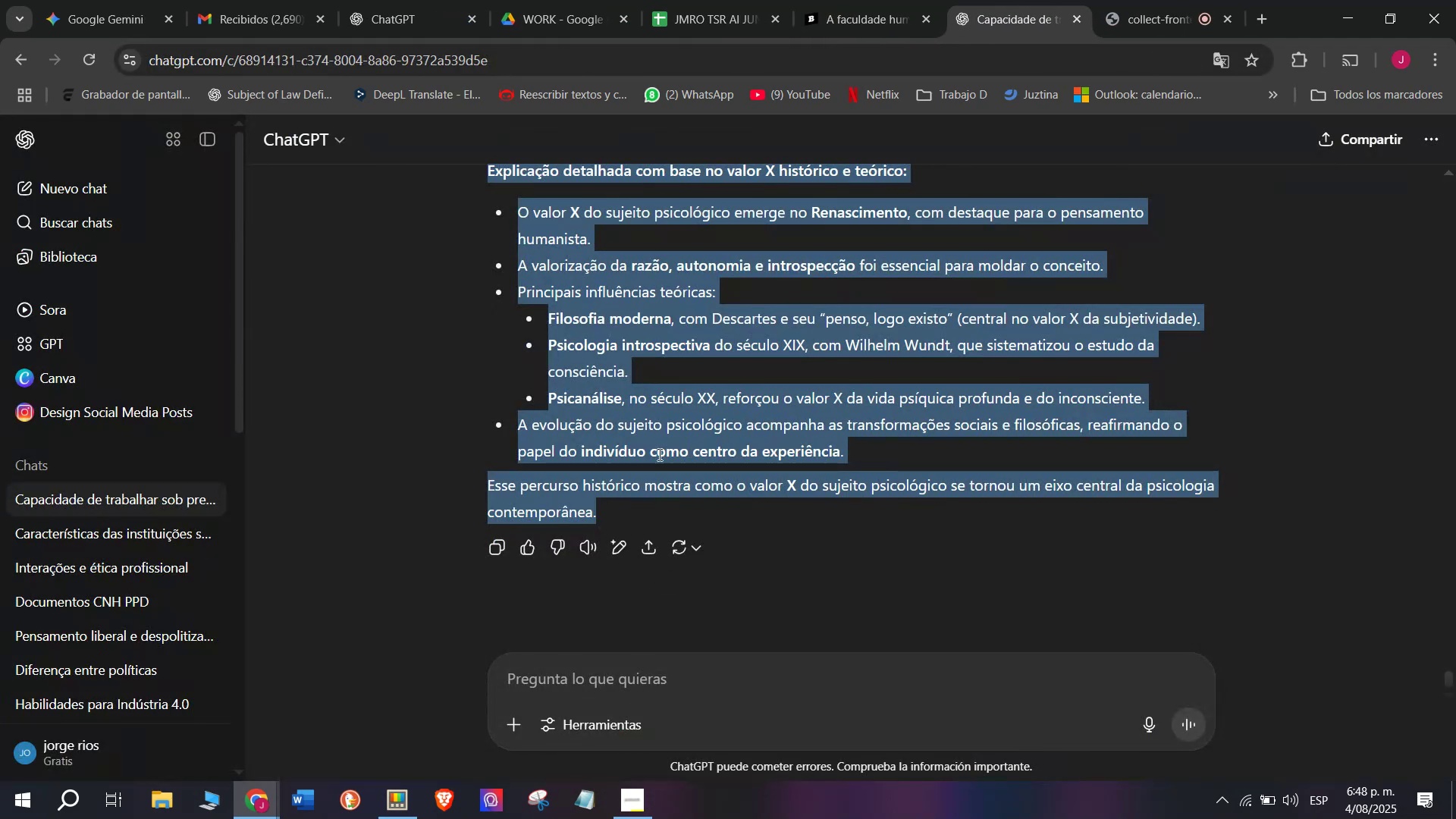 
left_click([711, 0])
 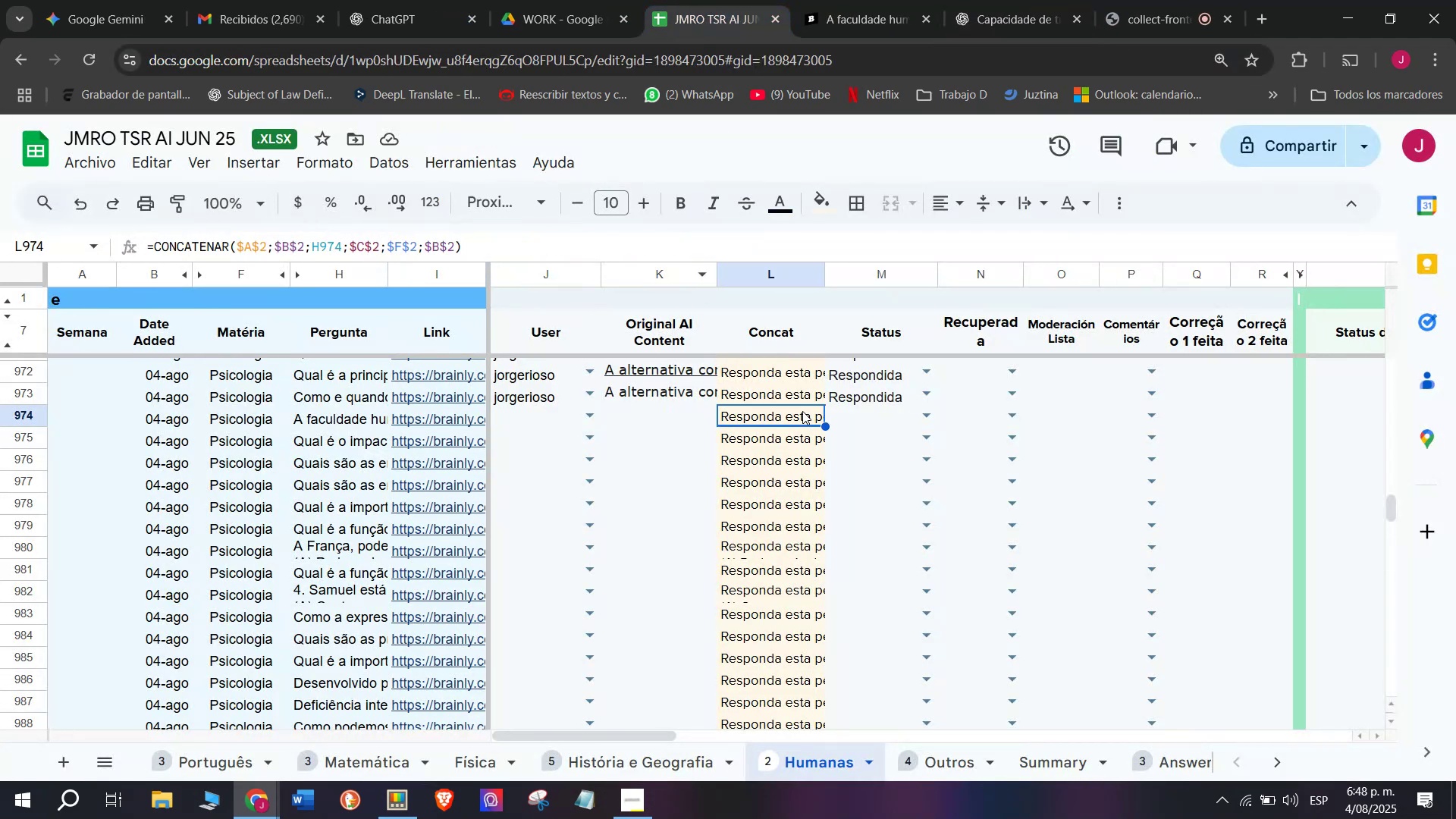 
key(Break)
 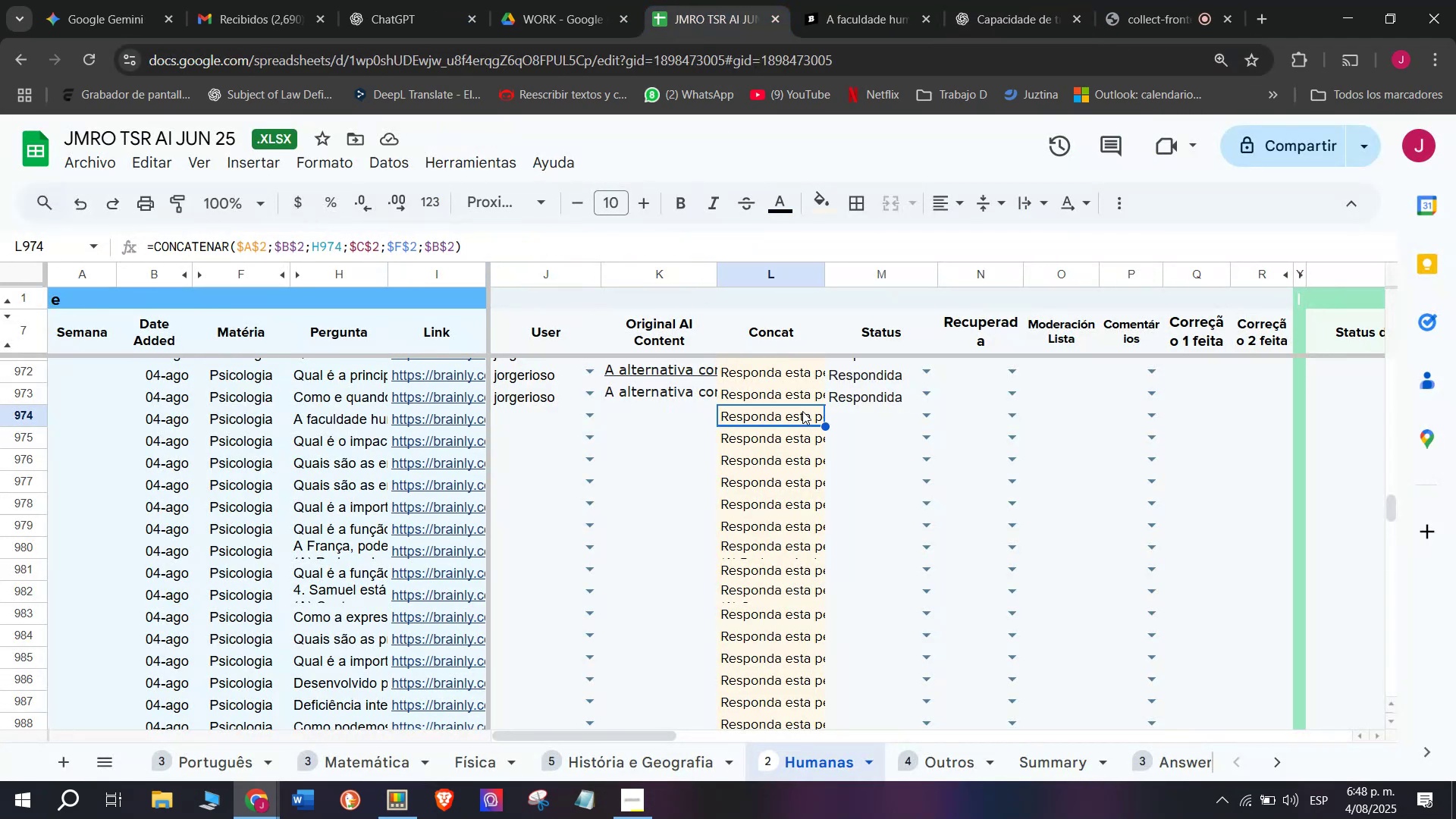 
key(Control+ControlLeft)
 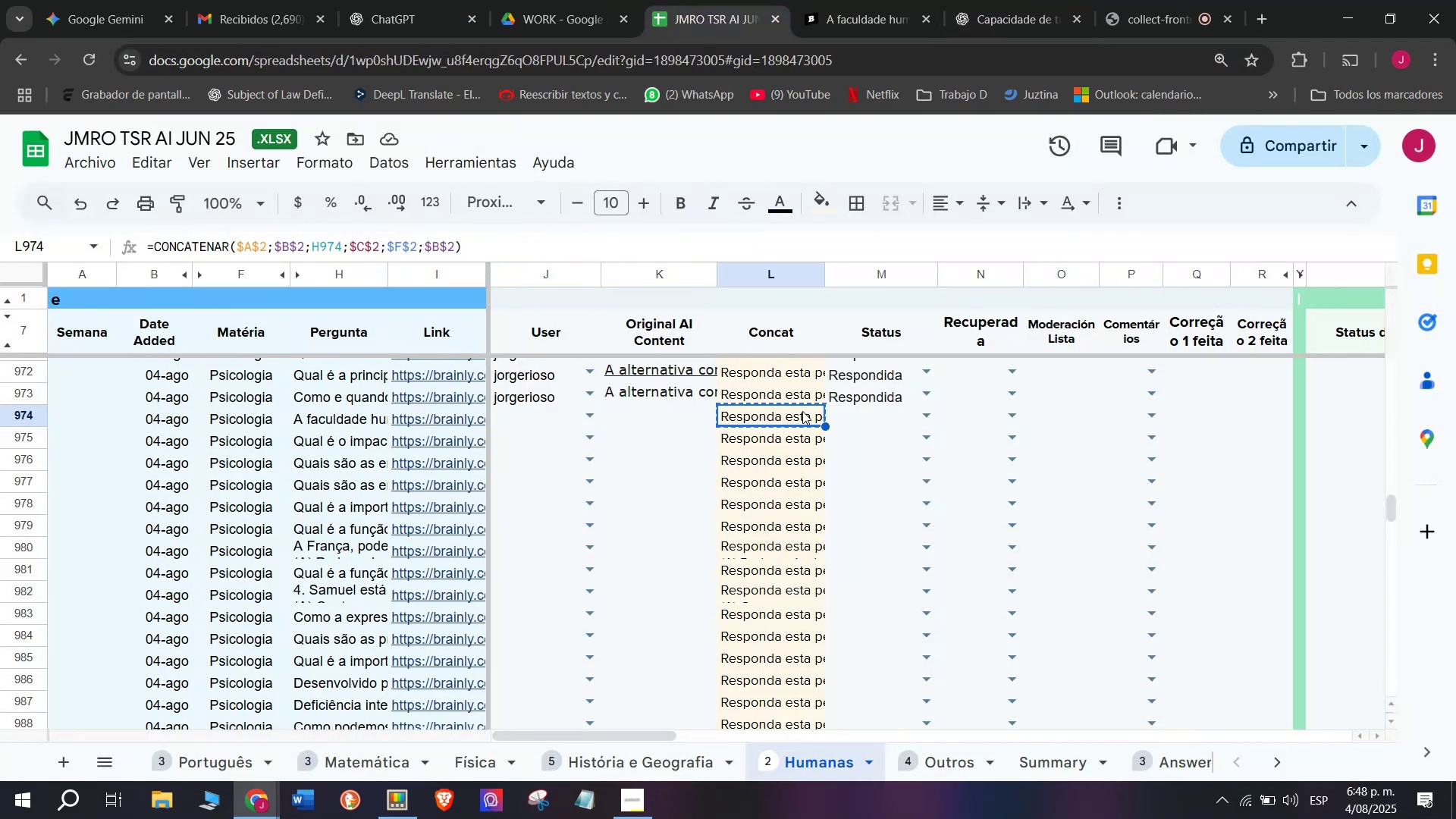 
key(Control+C)
 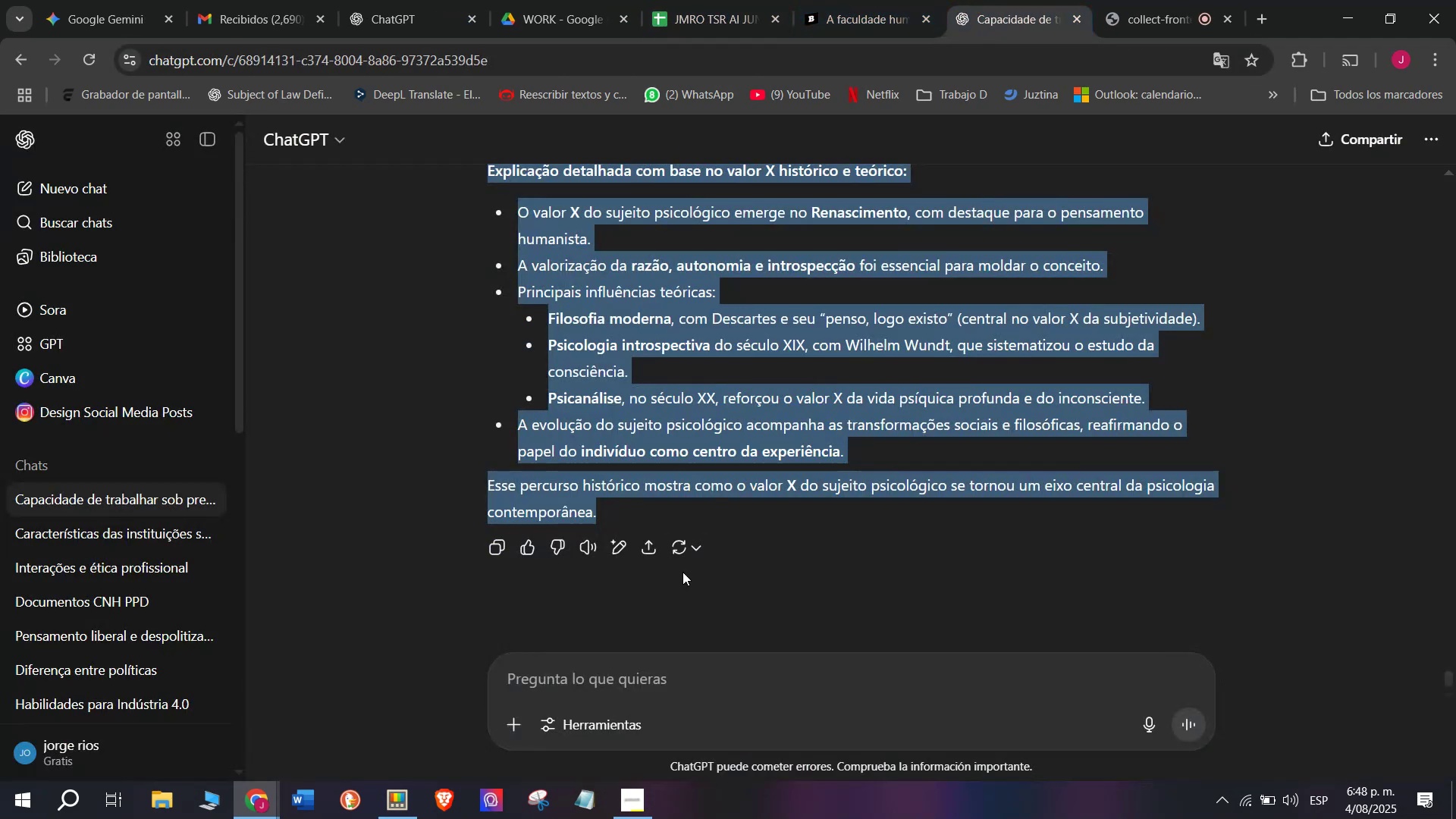 
left_click([641, 678])
 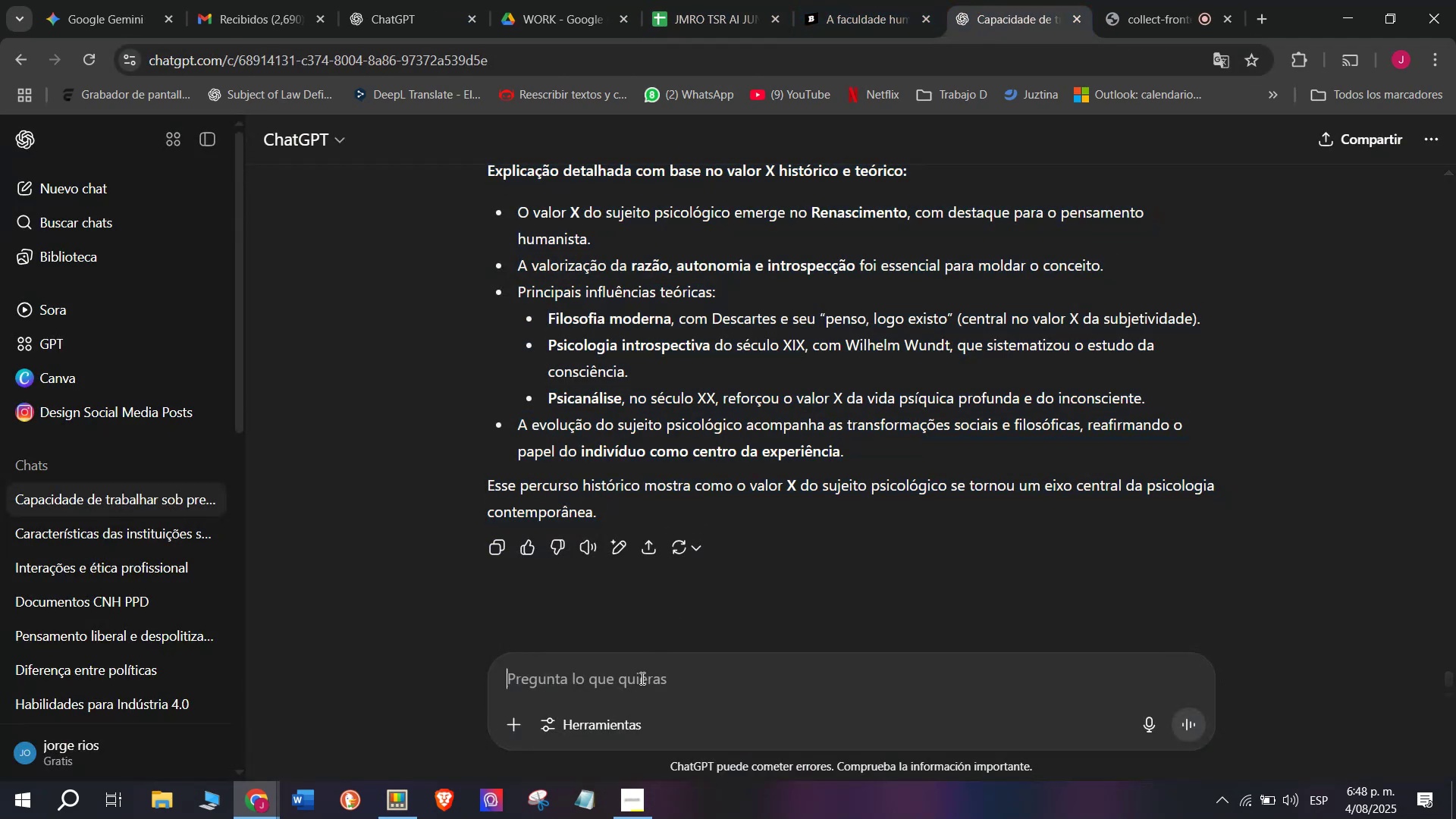 
key(Z)
 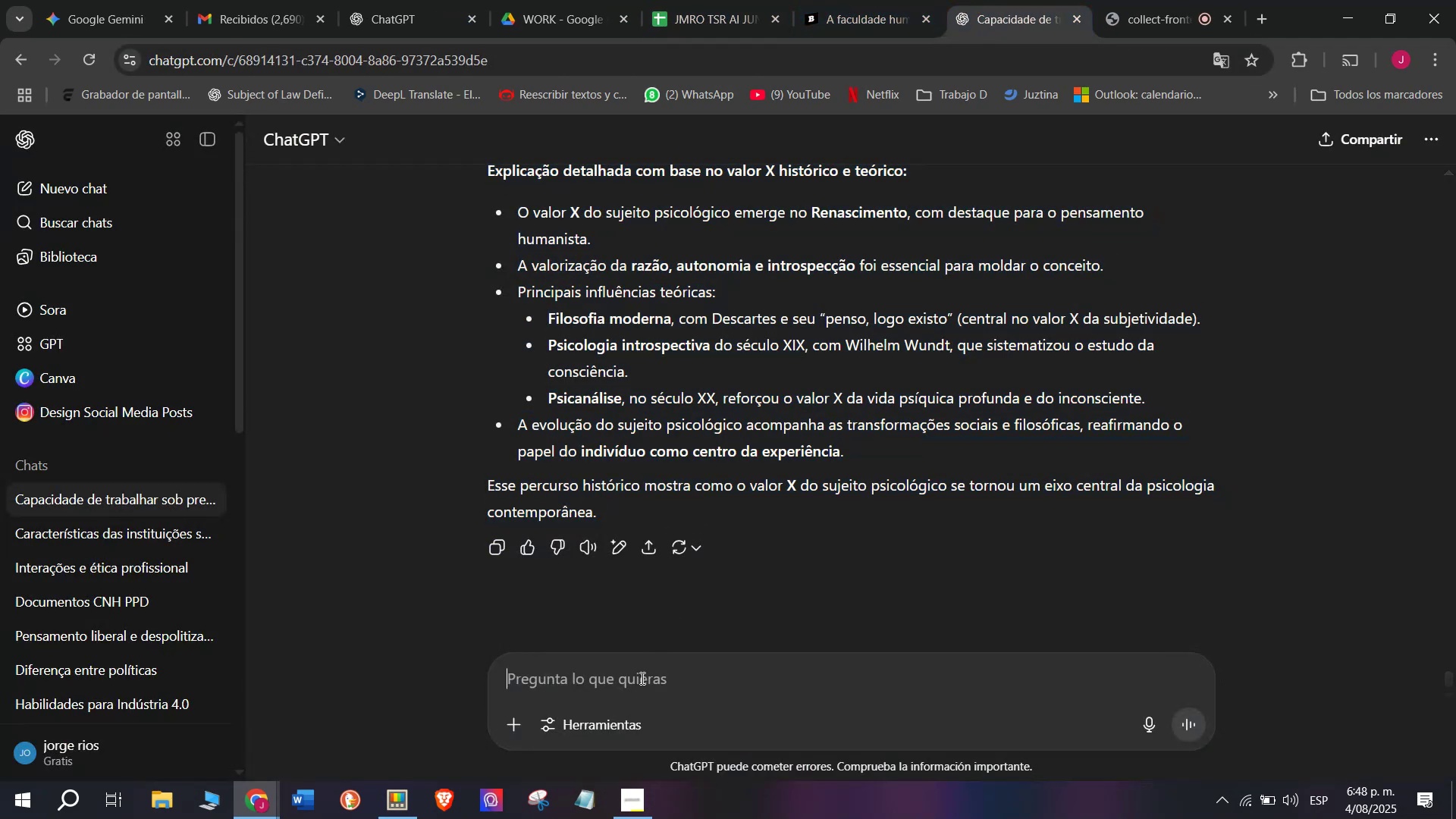 
key(Control+ControlLeft)
 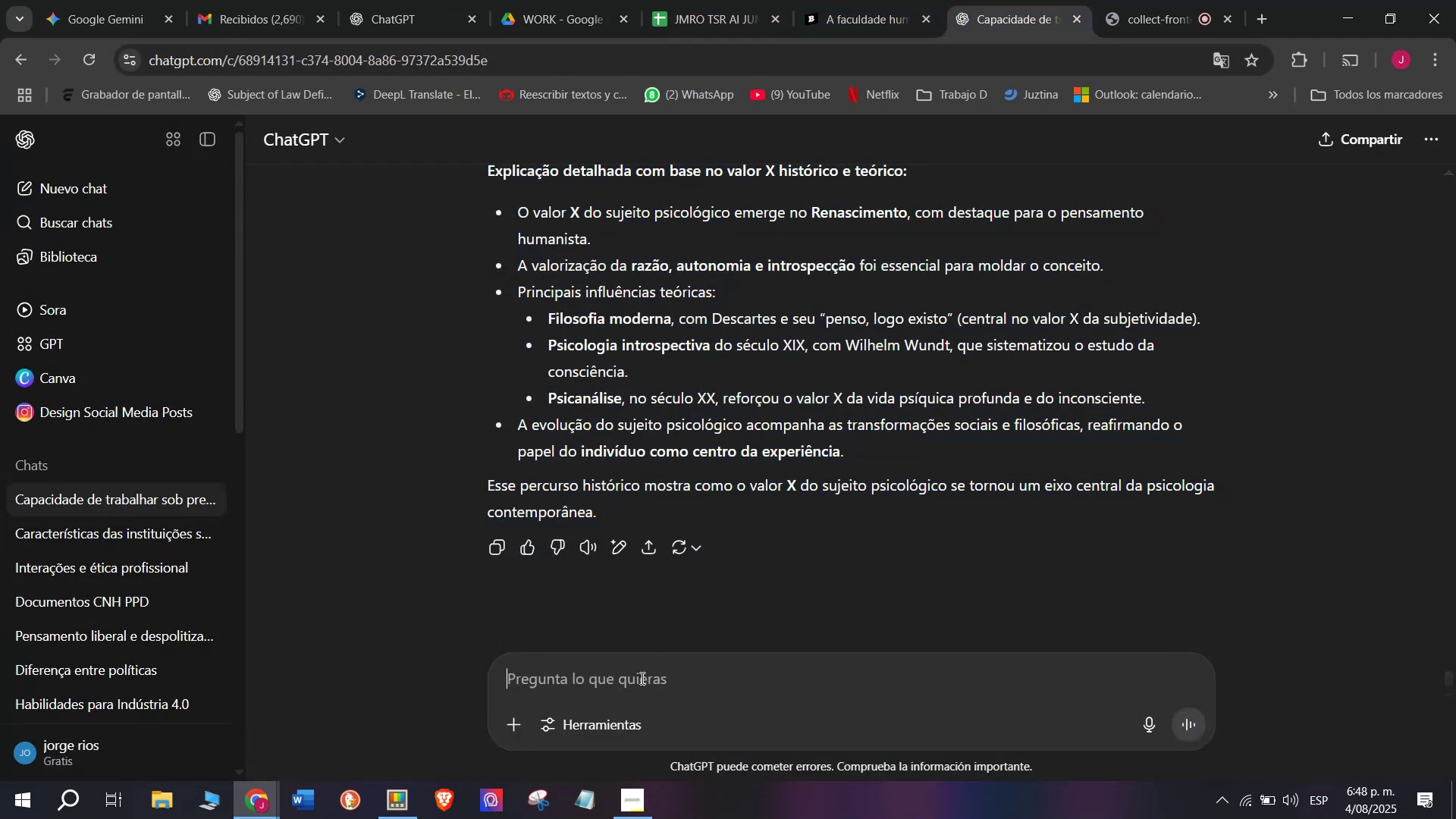 
key(Control+V)
 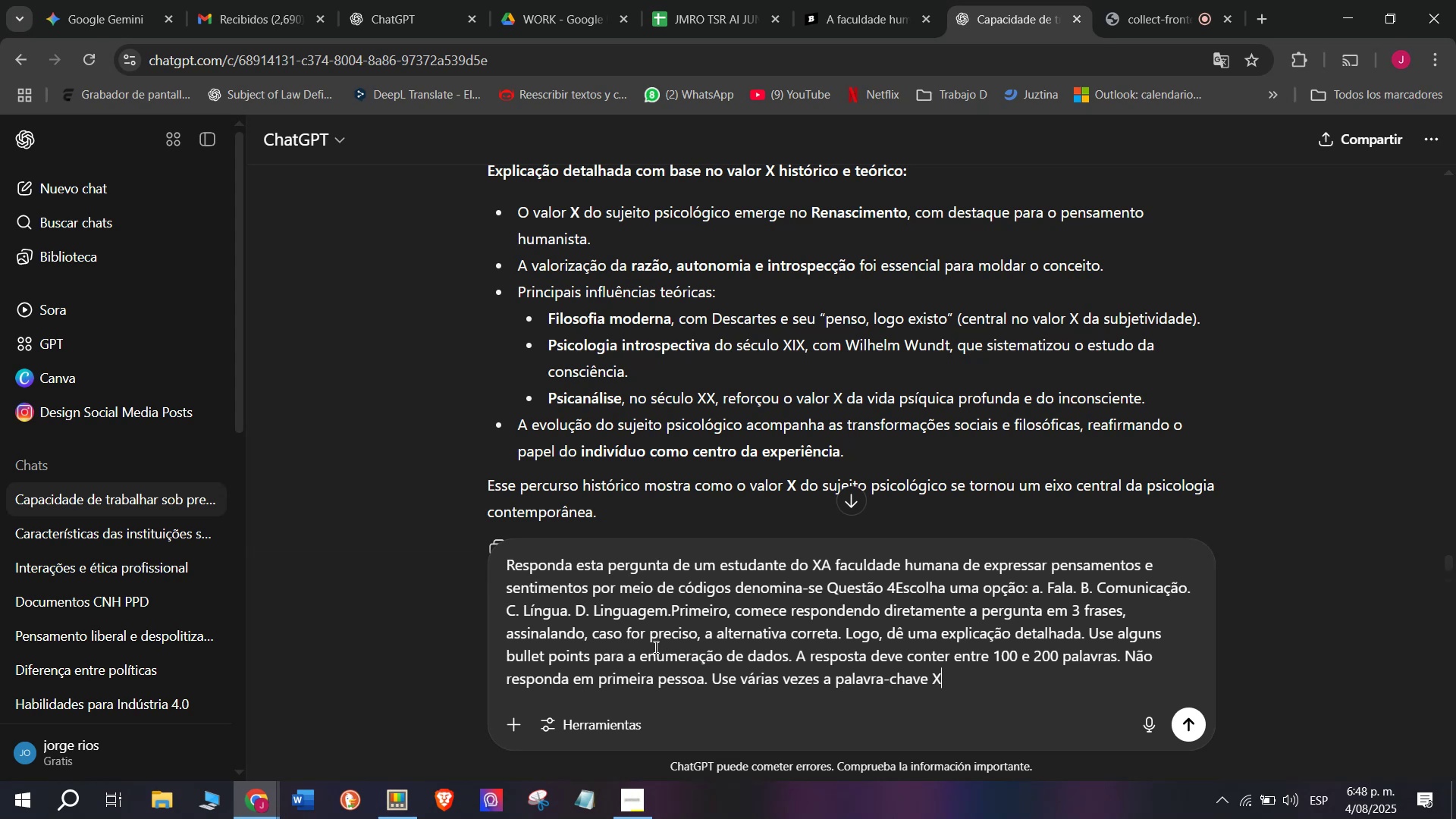 
left_click([655, 645])
 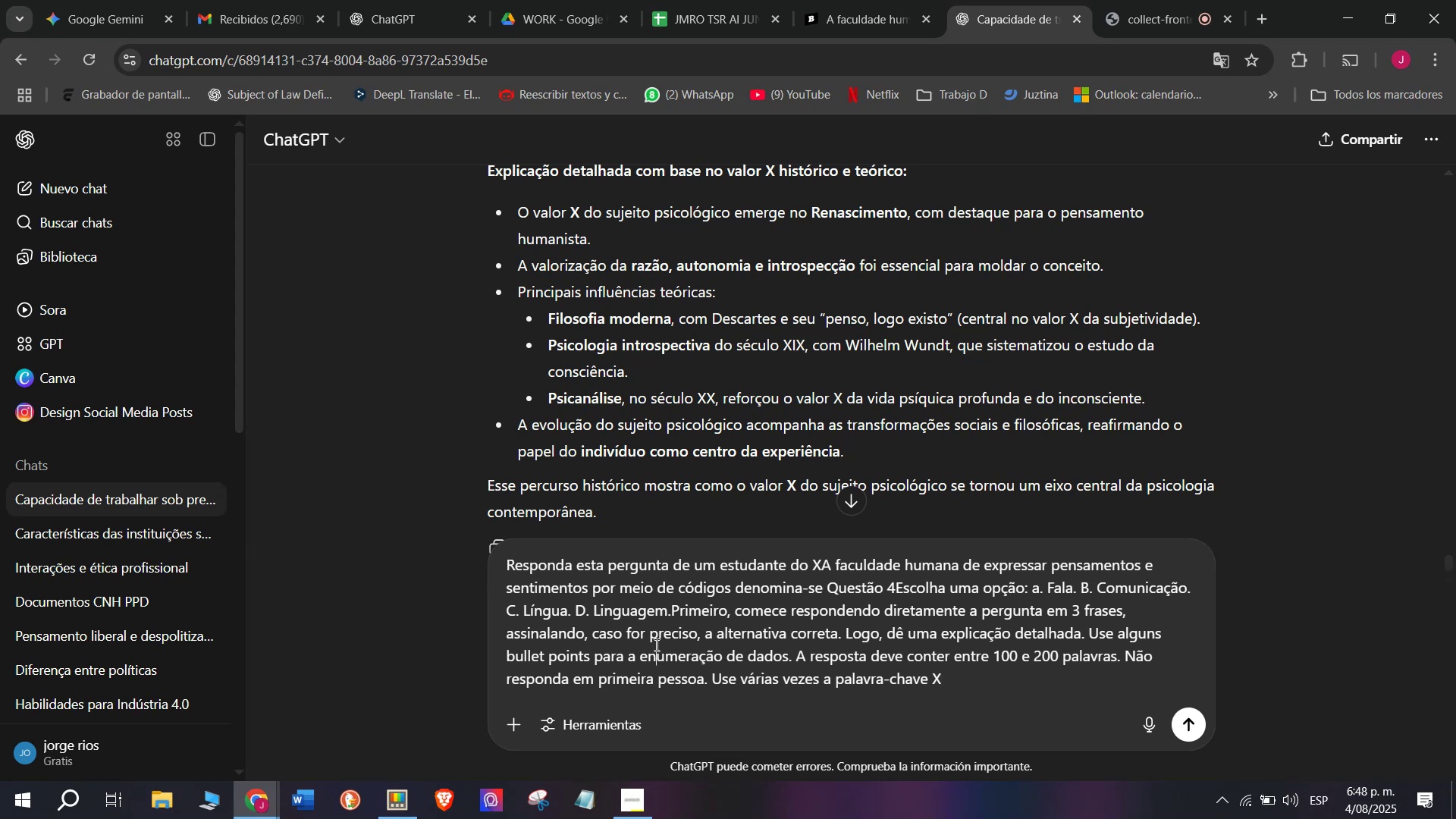 
key(Enter)
 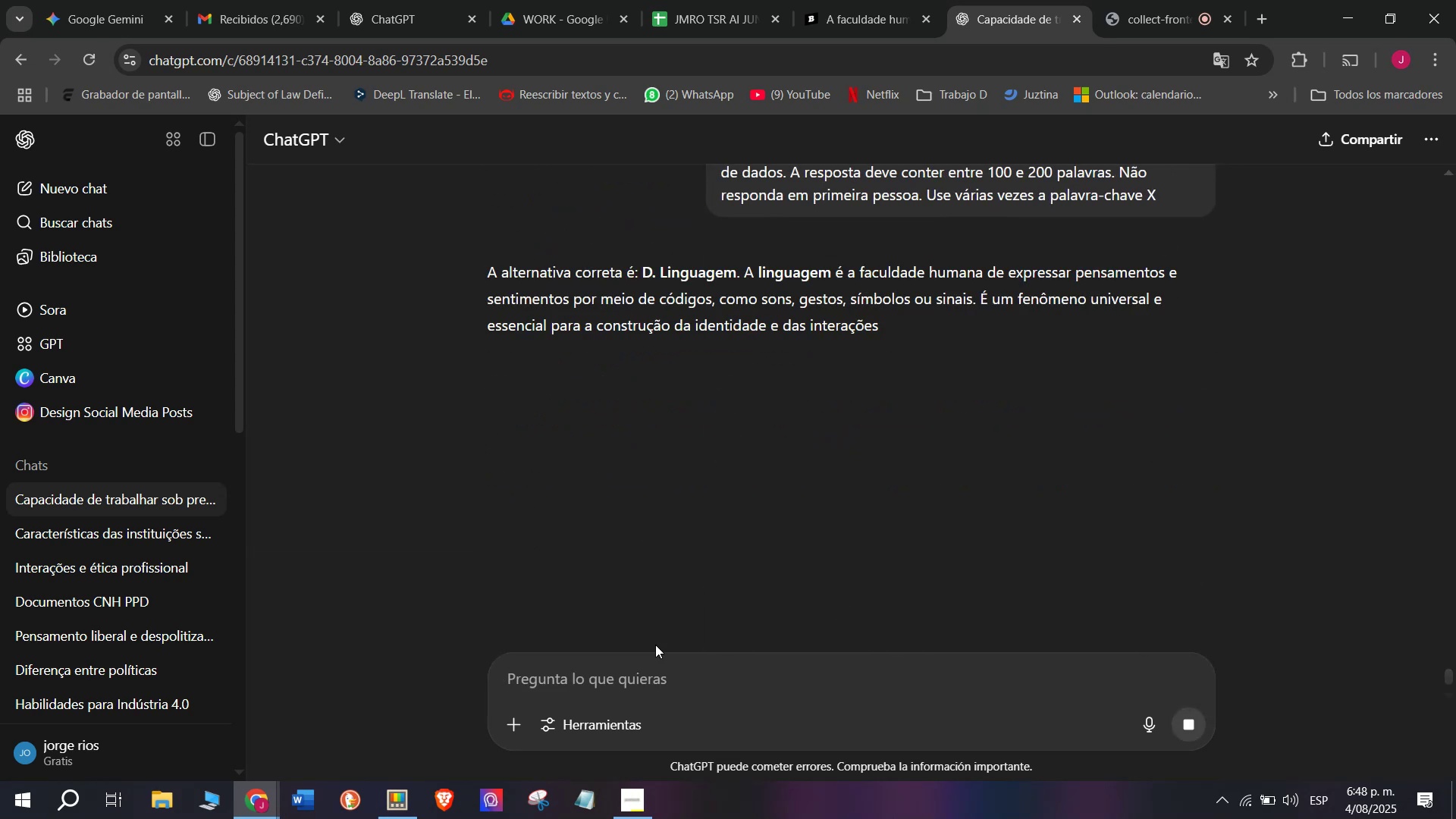 
wait(8.15)
 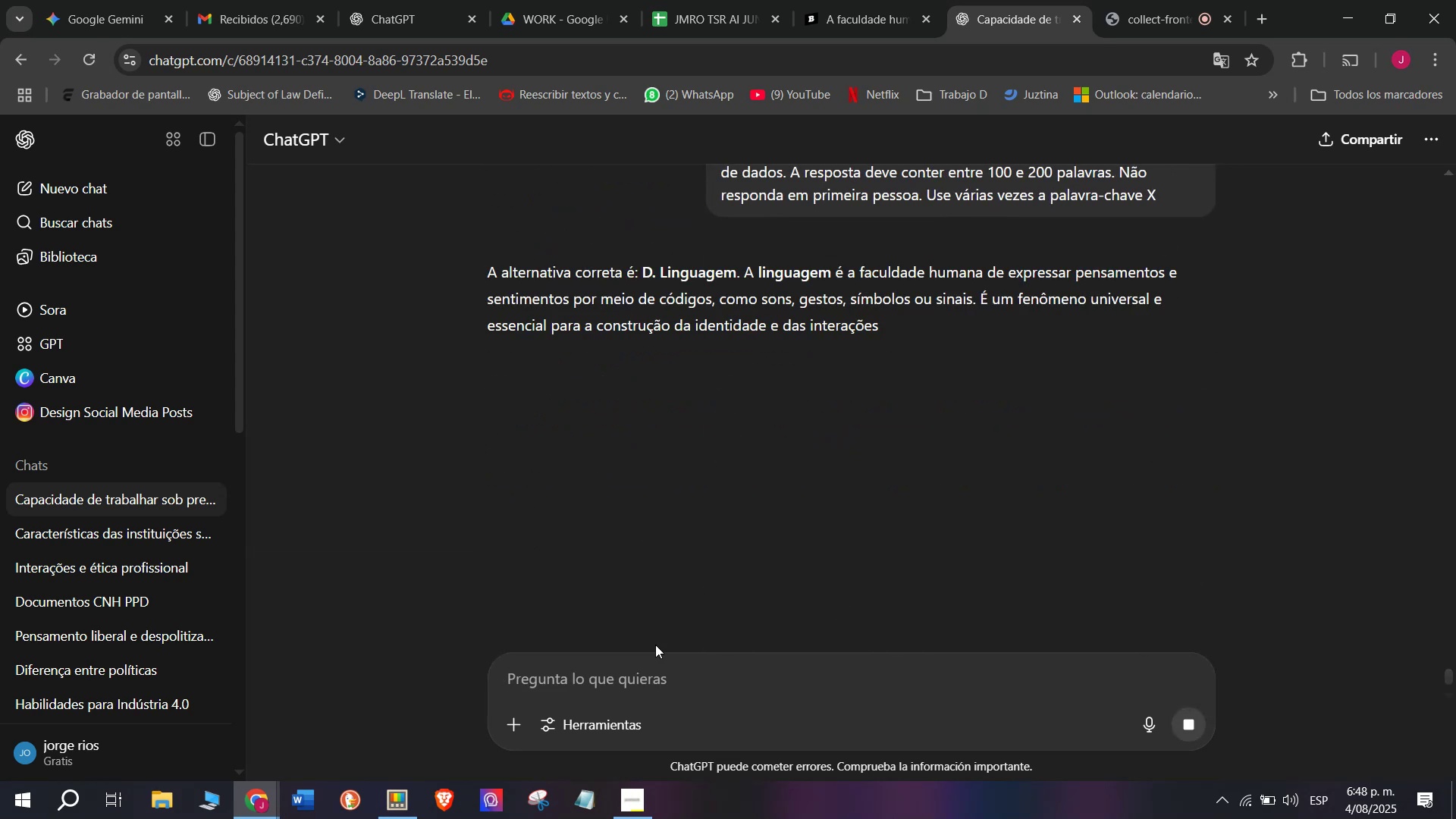 
left_click_drag(start_coordinate=[476, 272], to_coordinate=[735, 507])
 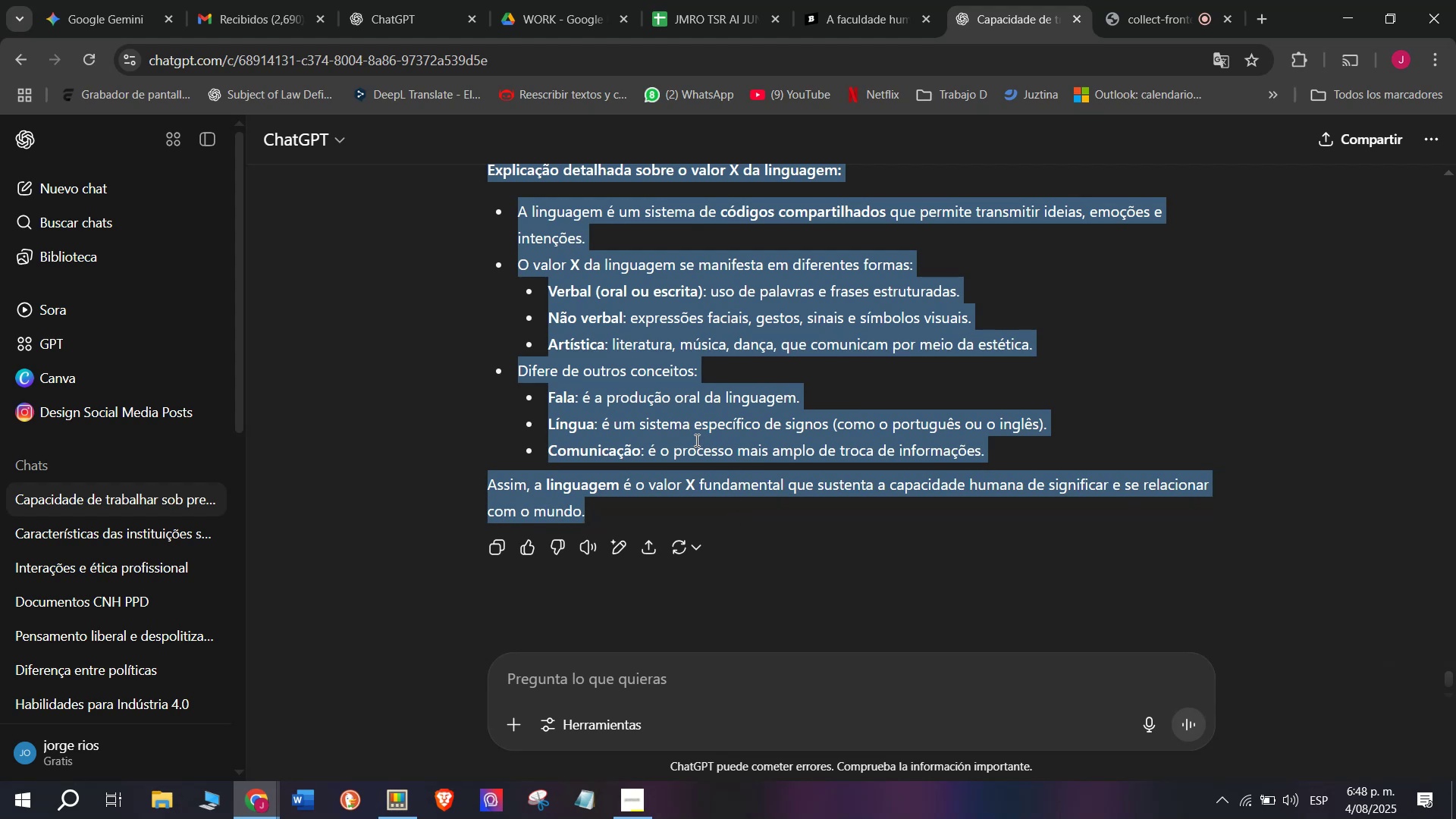 
scroll: coordinate [636, 383], scroll_direction: down, amount: 2.0
 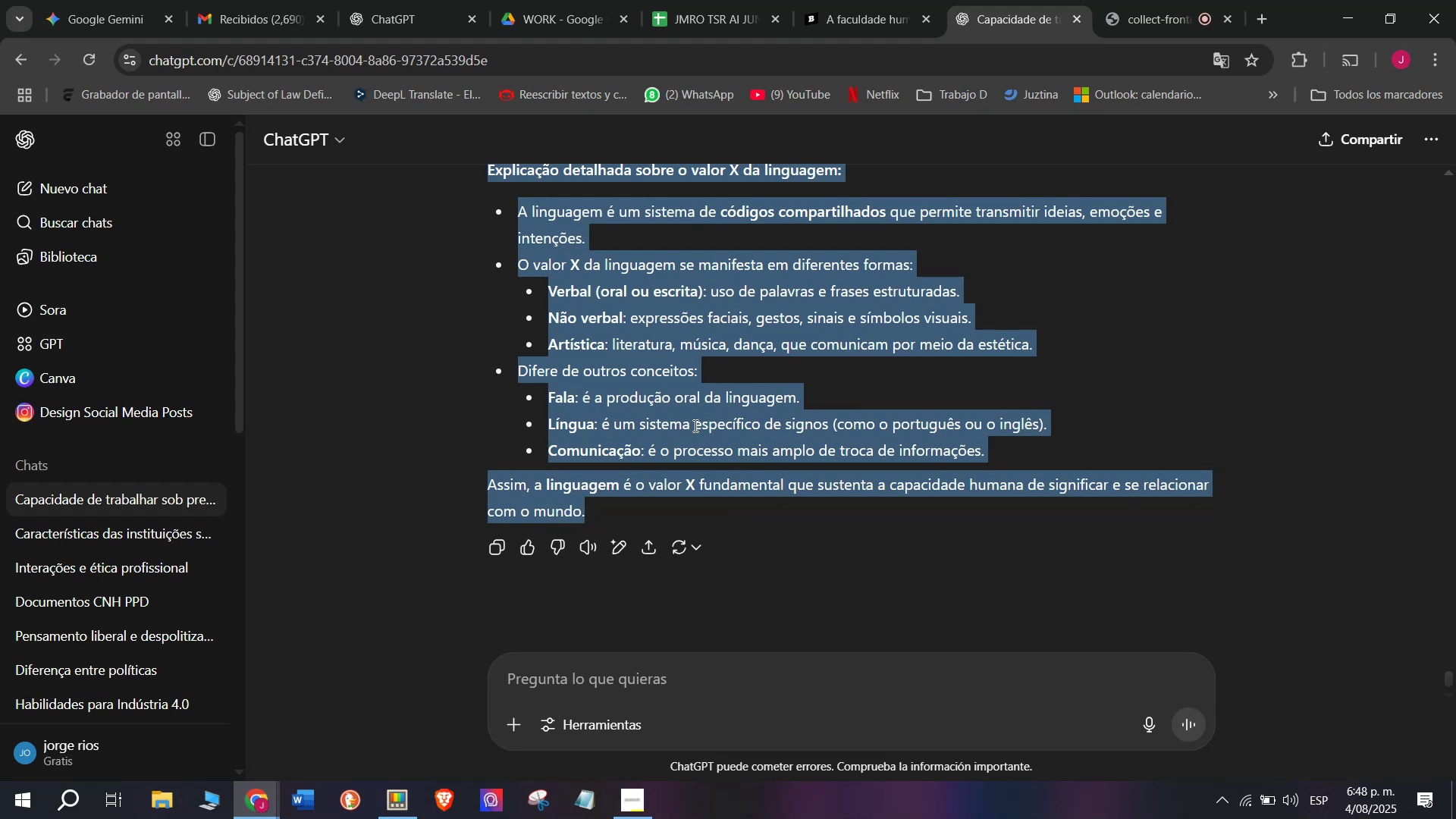 
key(Break)
 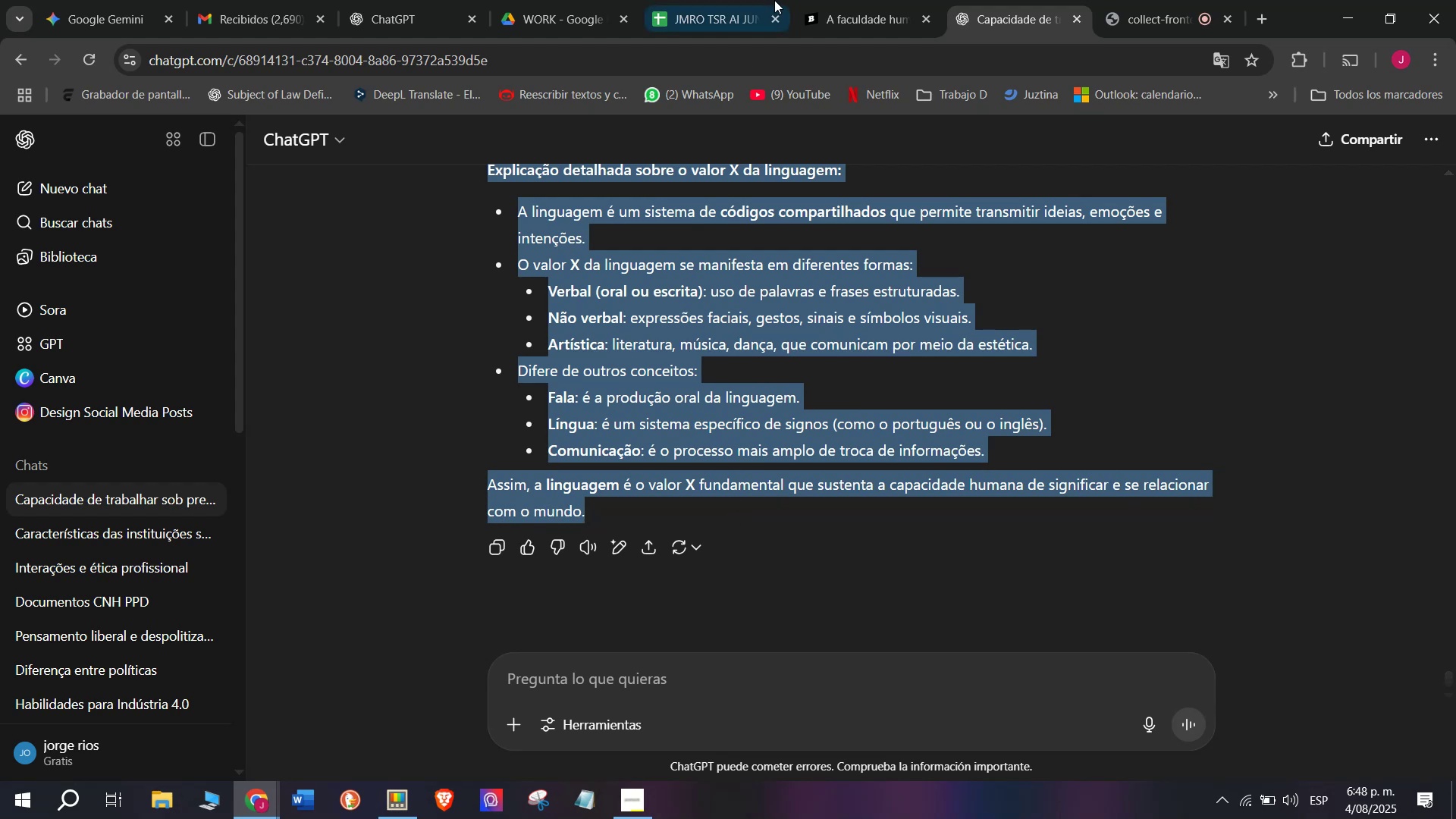 
key(Control+ControlLeft)
 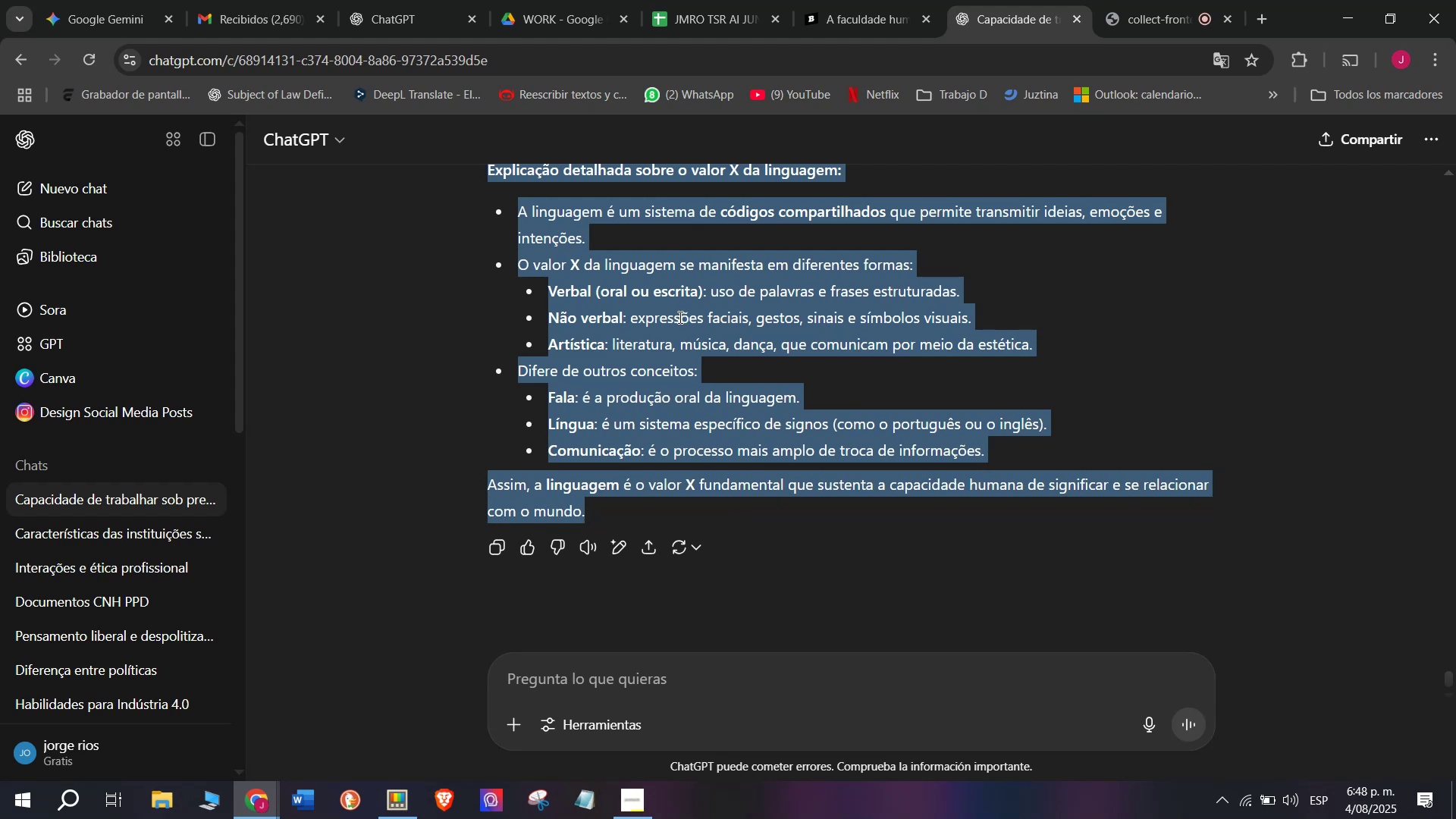 
key(Control+C)
 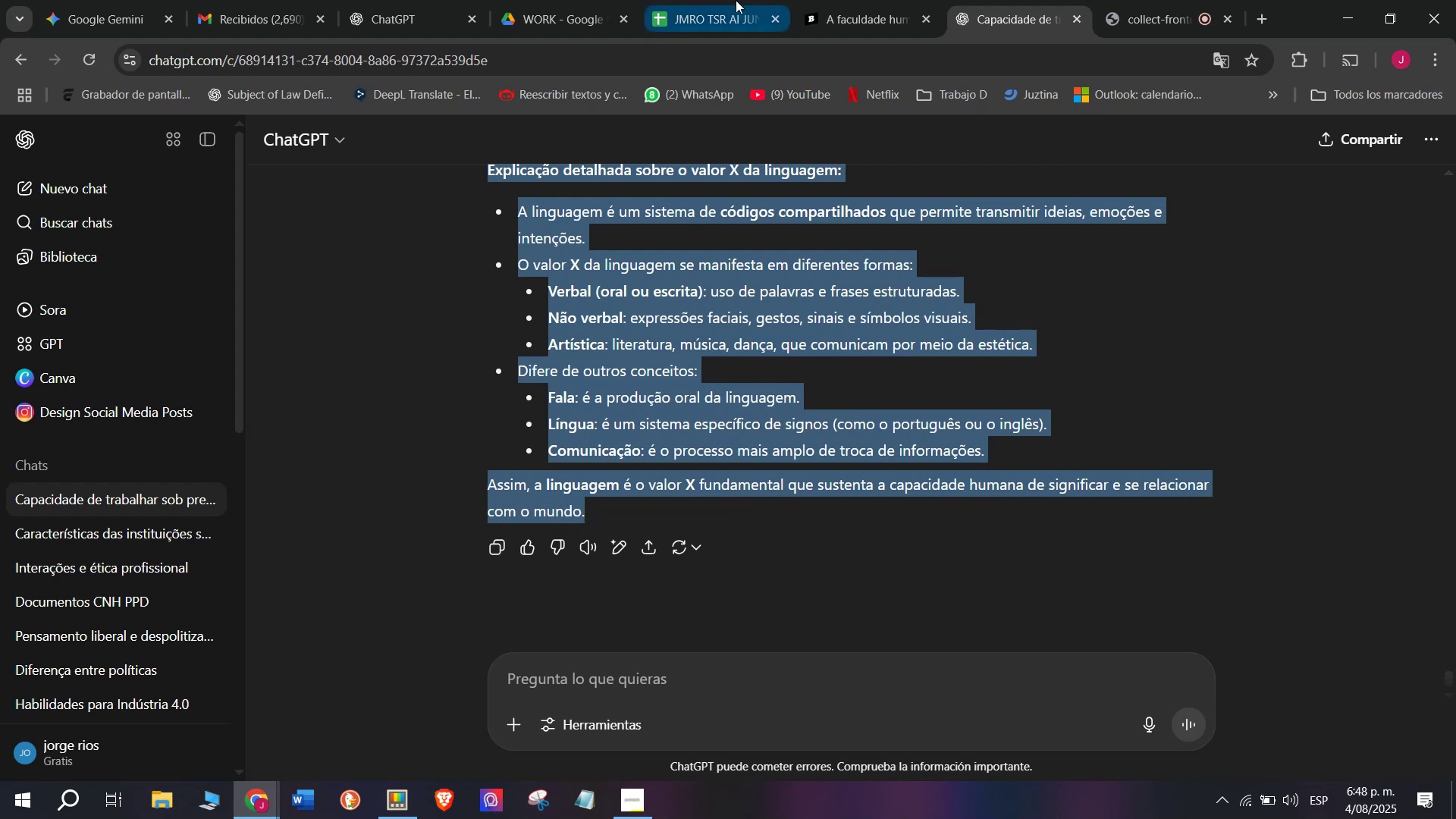 
left_click([714, 0])
 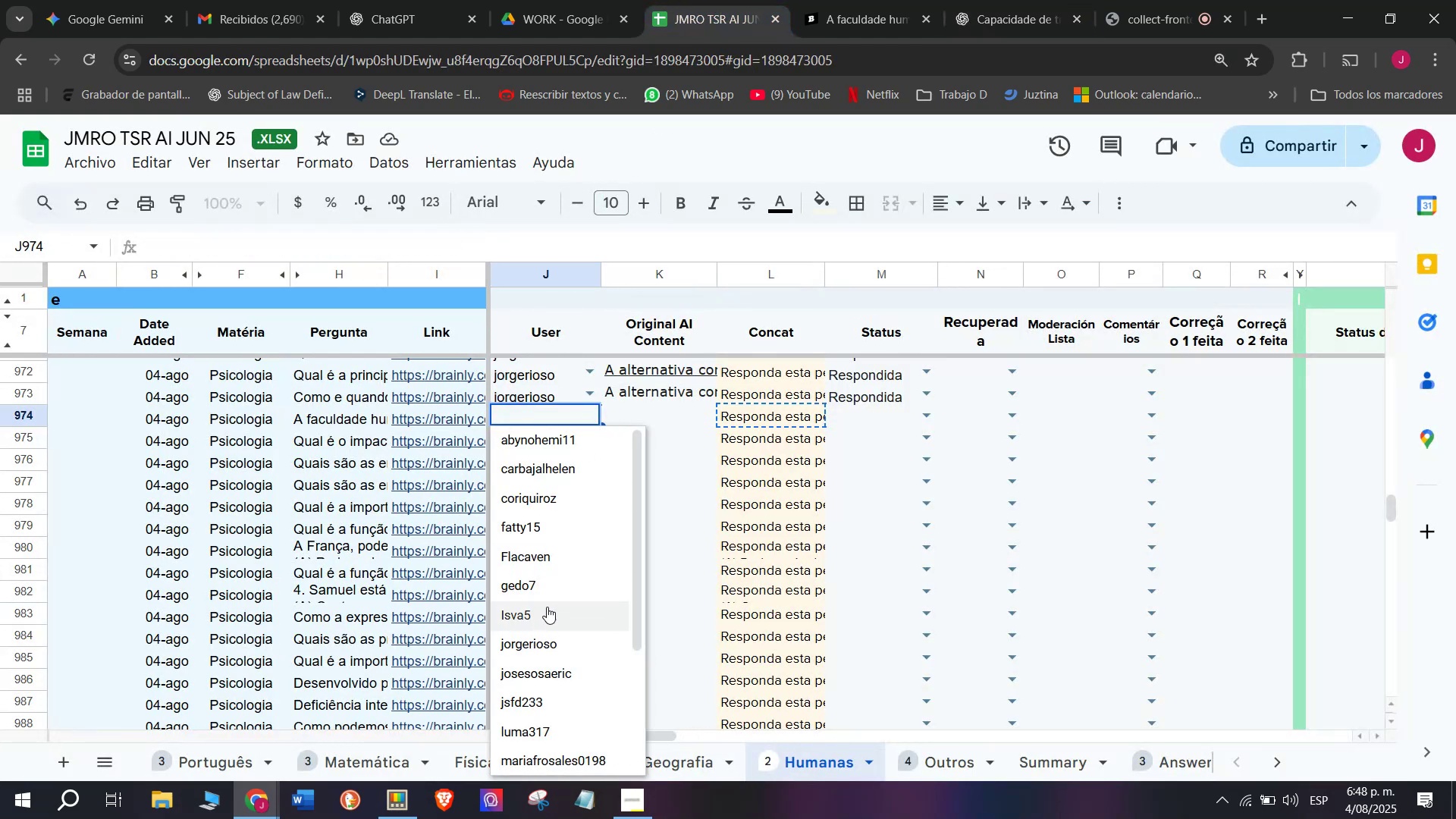 
type(jorger)
 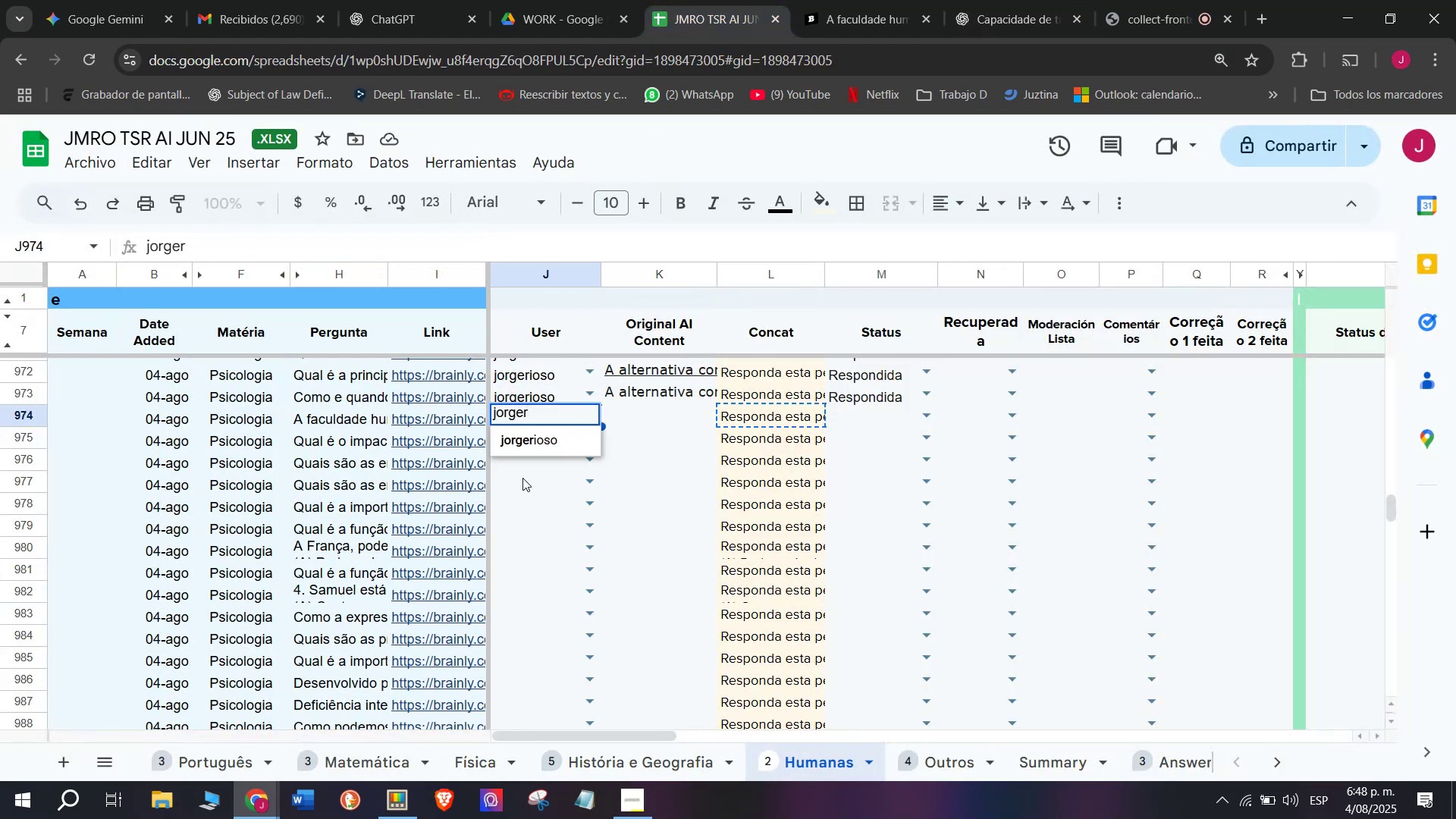 
left_click([522, 441])
 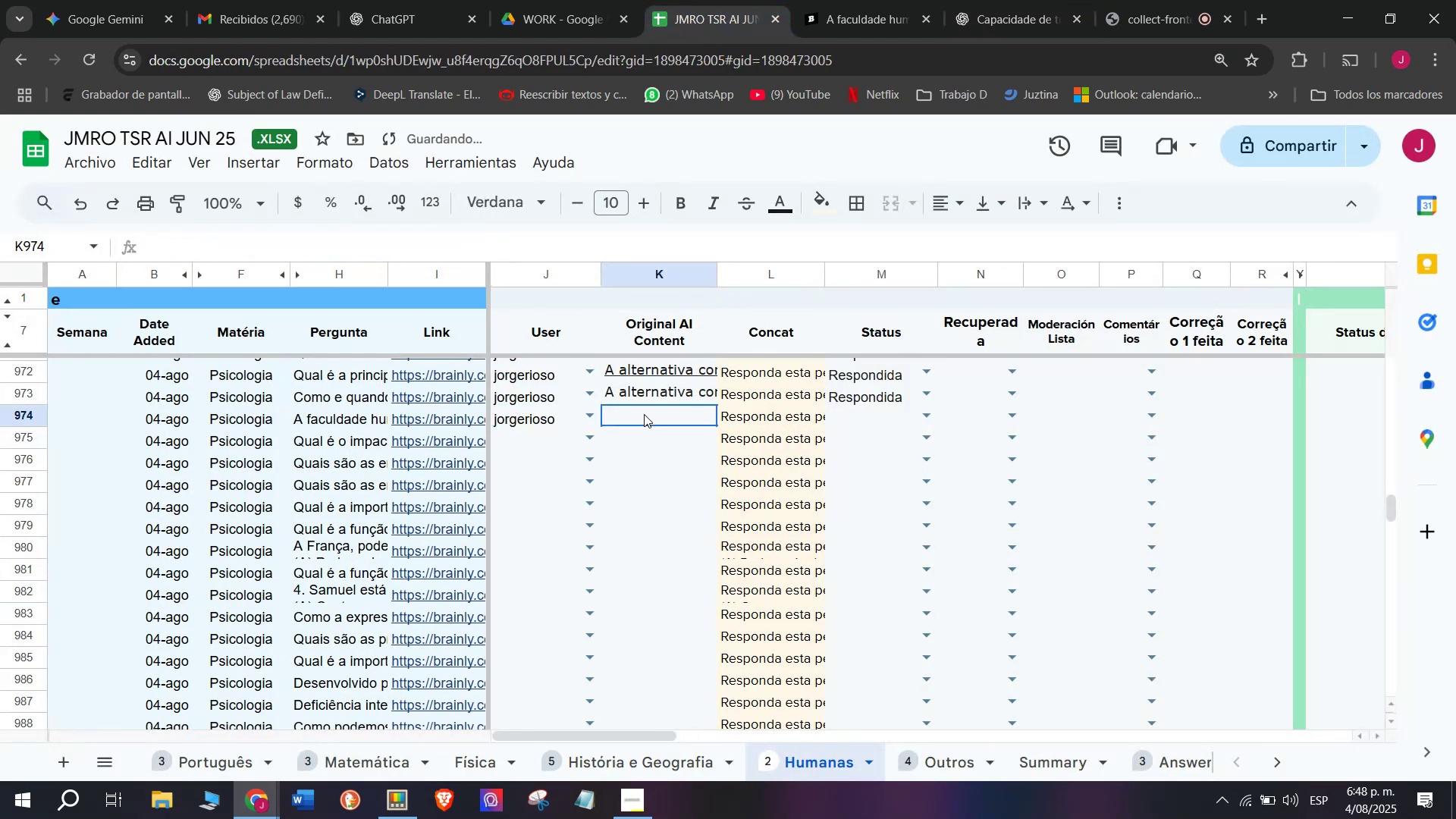 
double_click([644, 414])
 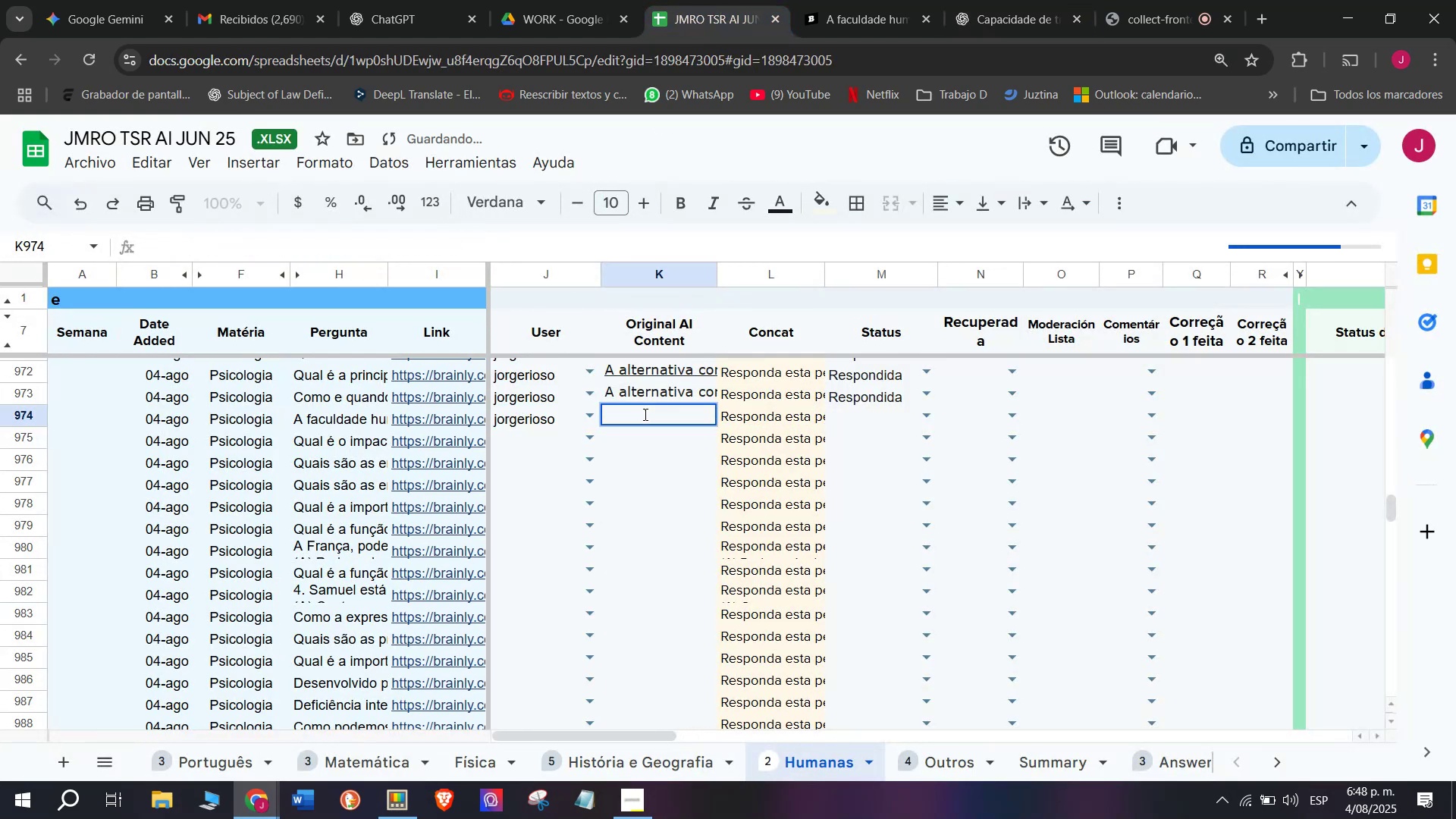 
triple_click([644, 414])
 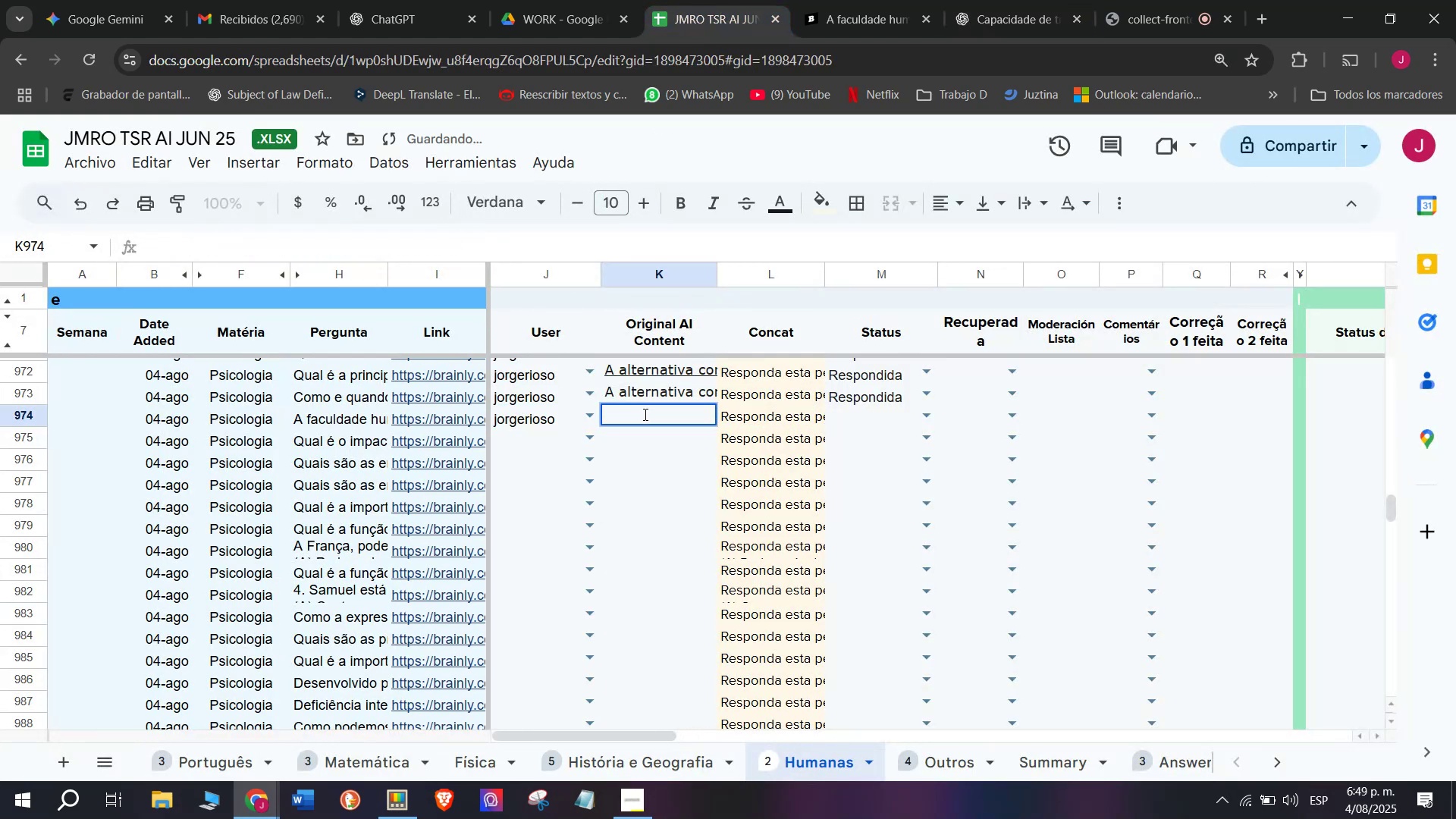 
key(Z)
 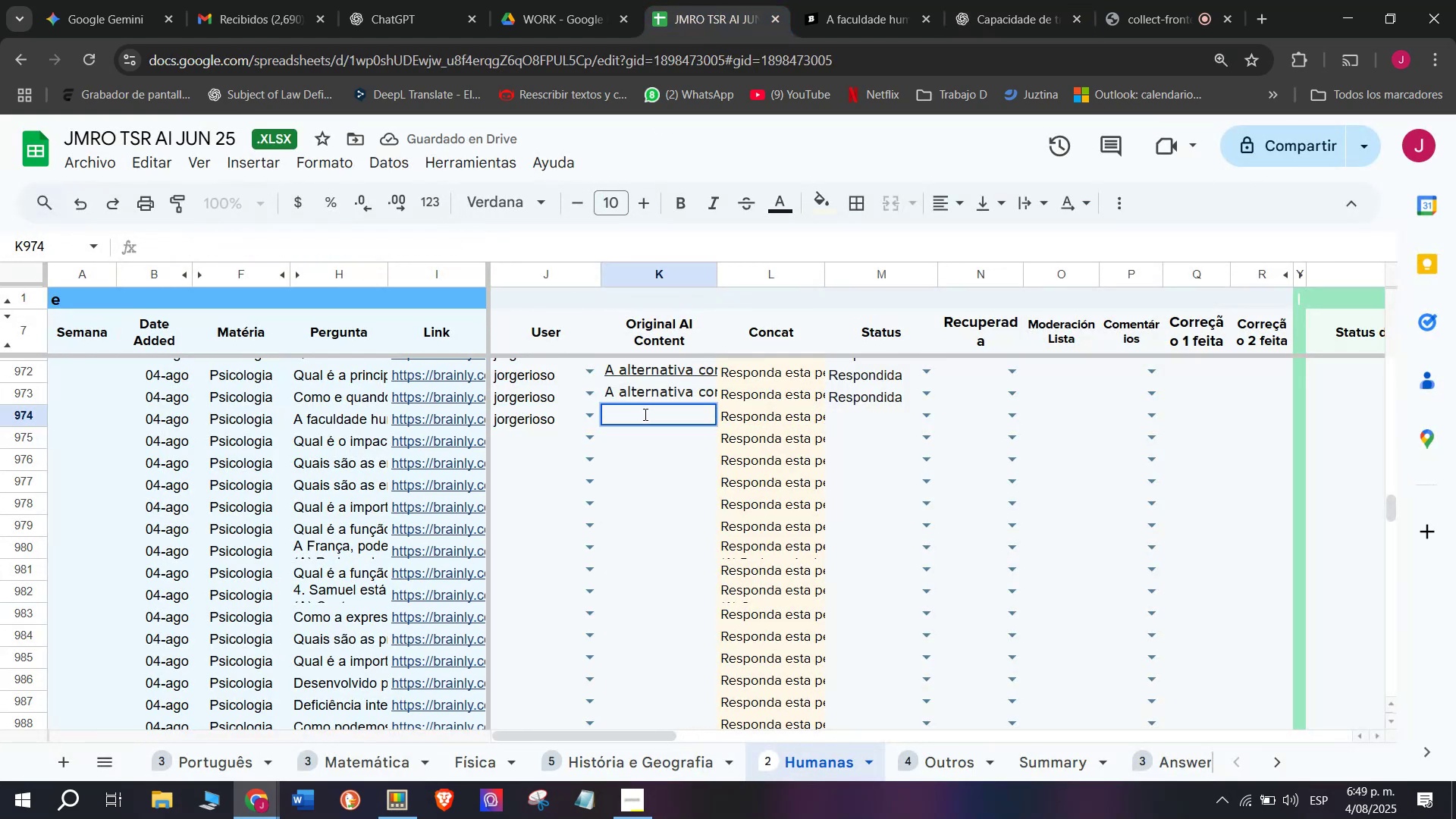 
key(Control+ControlLeft)
 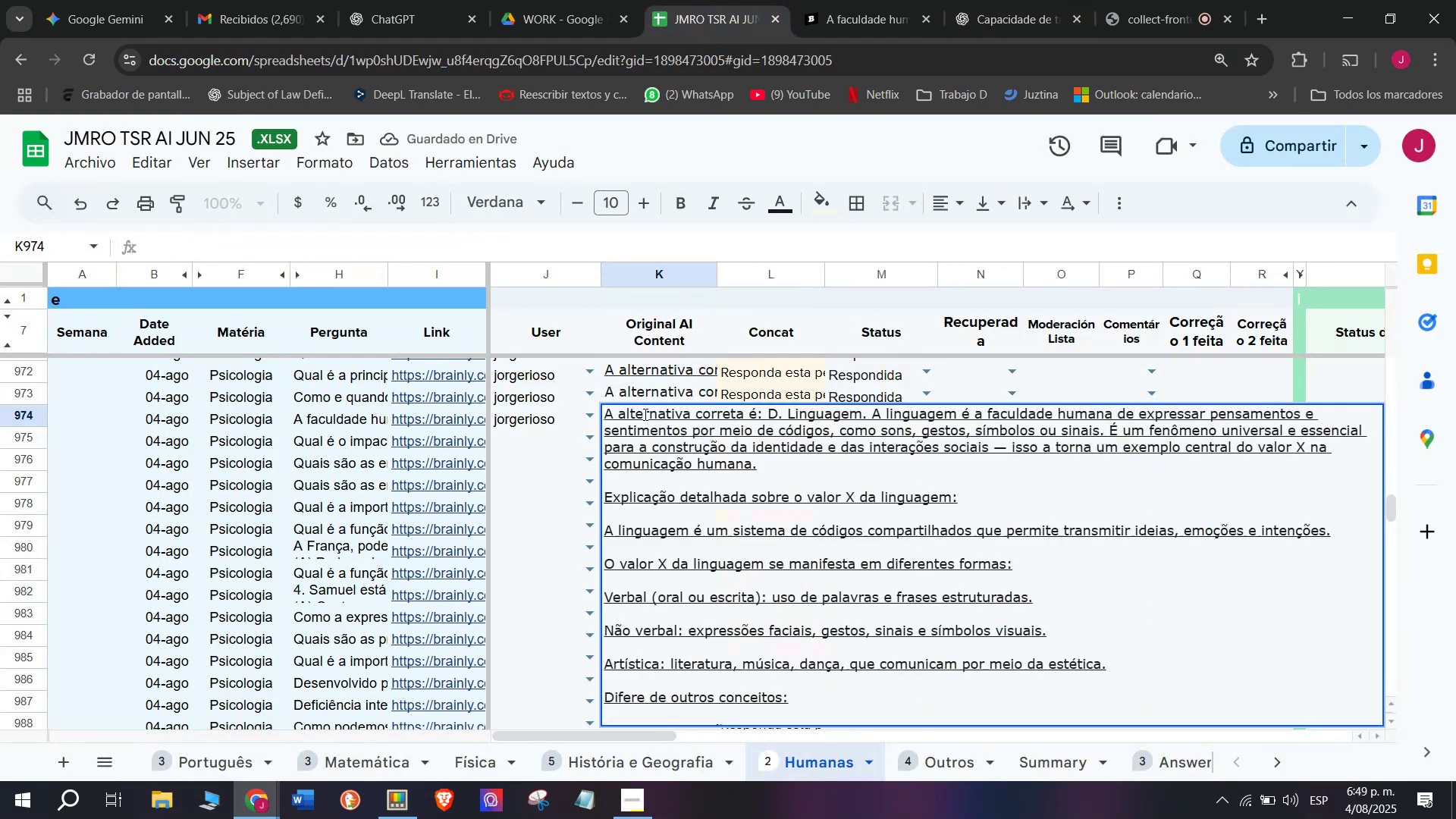 
key(Control+V)
 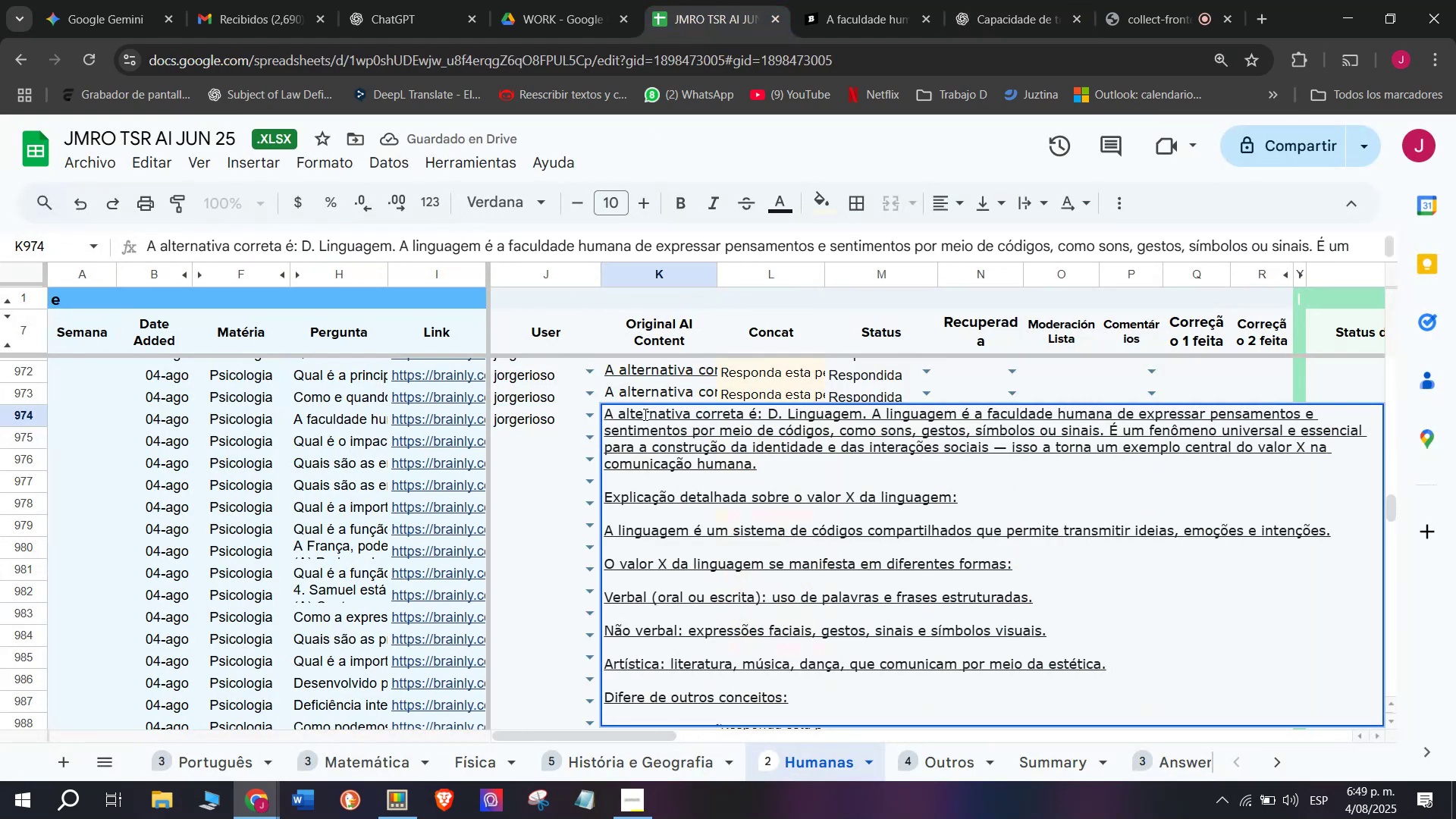 
key(Enter)
 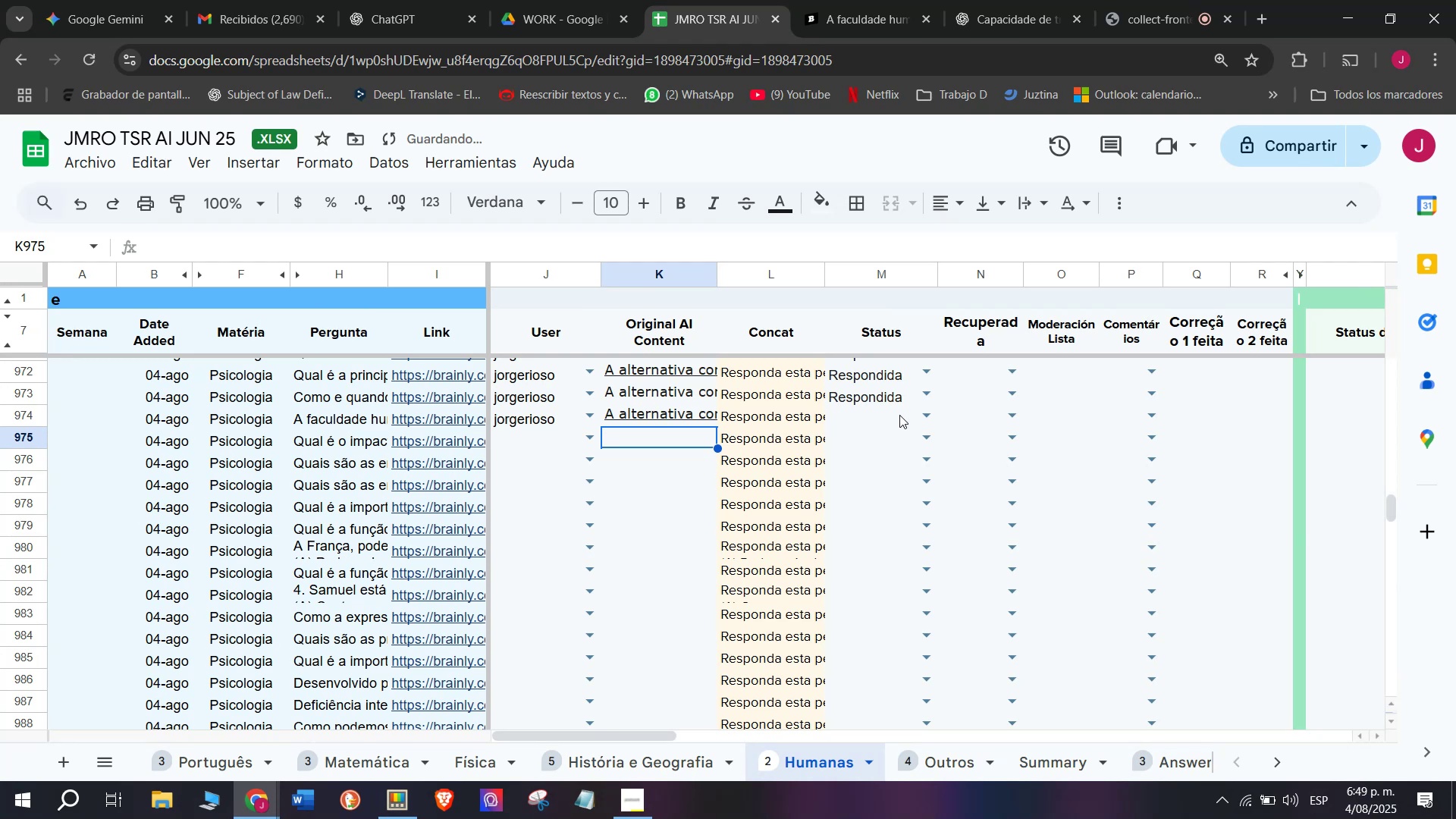 
left_click([927, 419])
 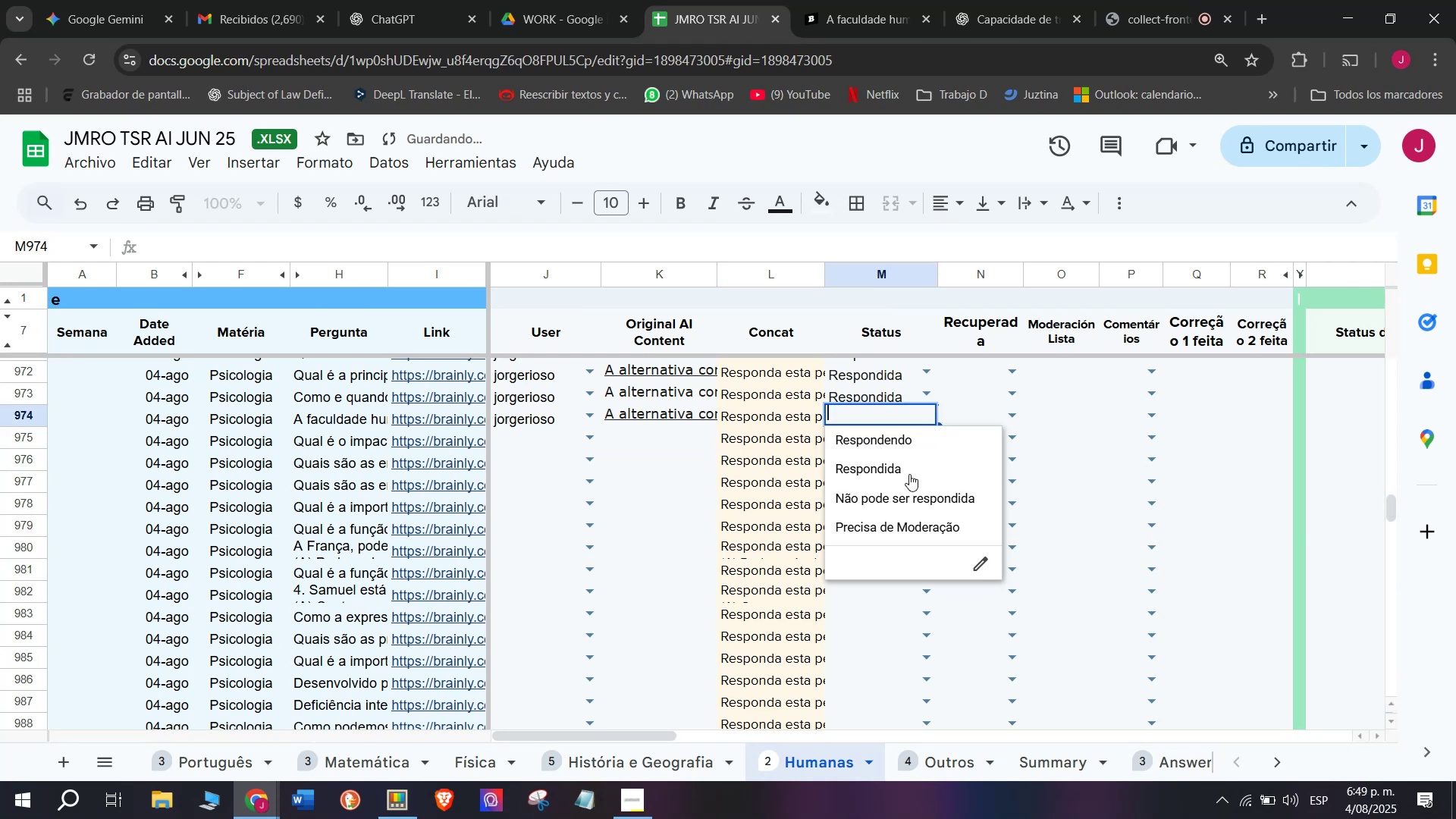 
left_click([910, 467])
 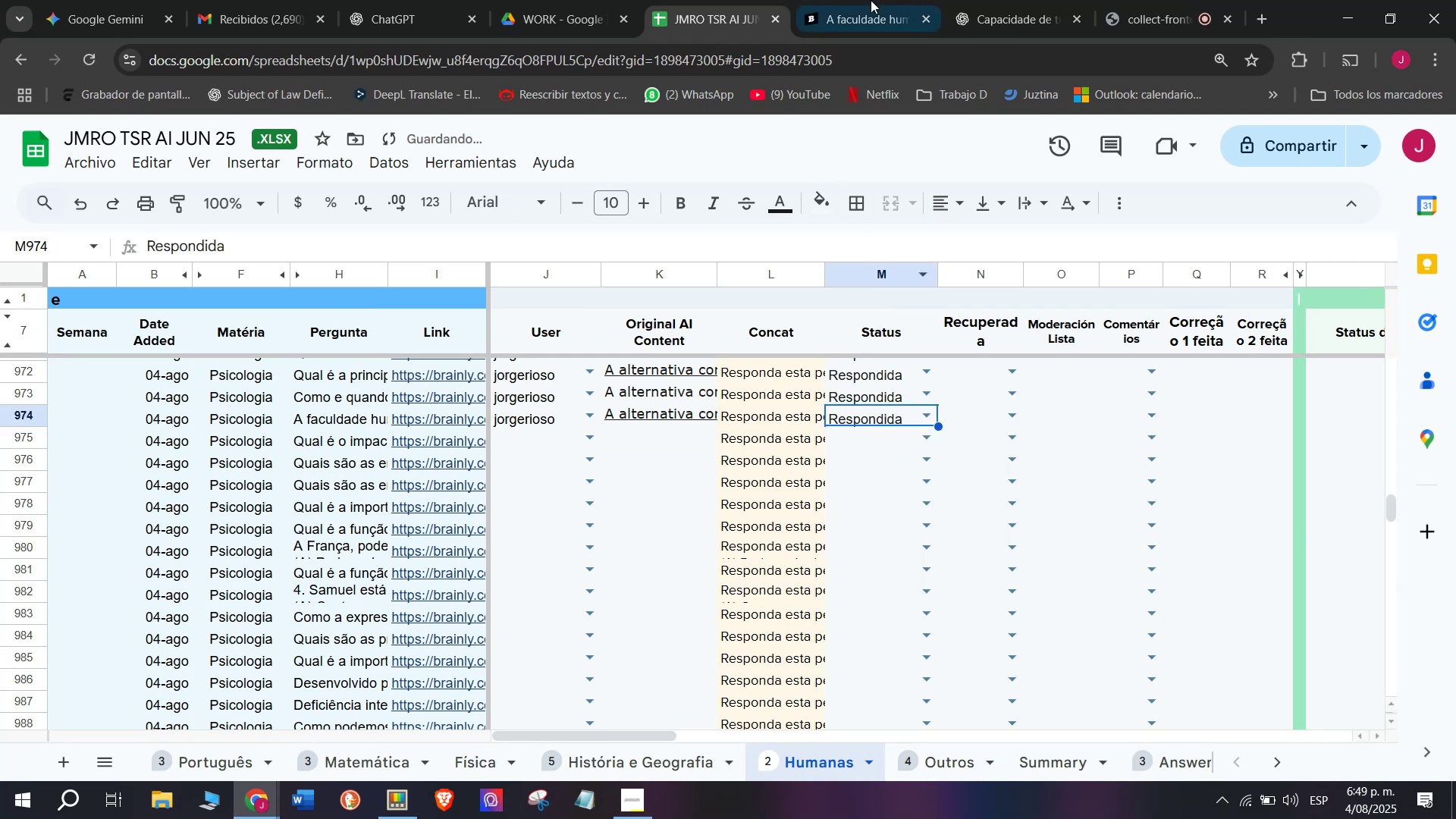 
double_click([871, 0])
 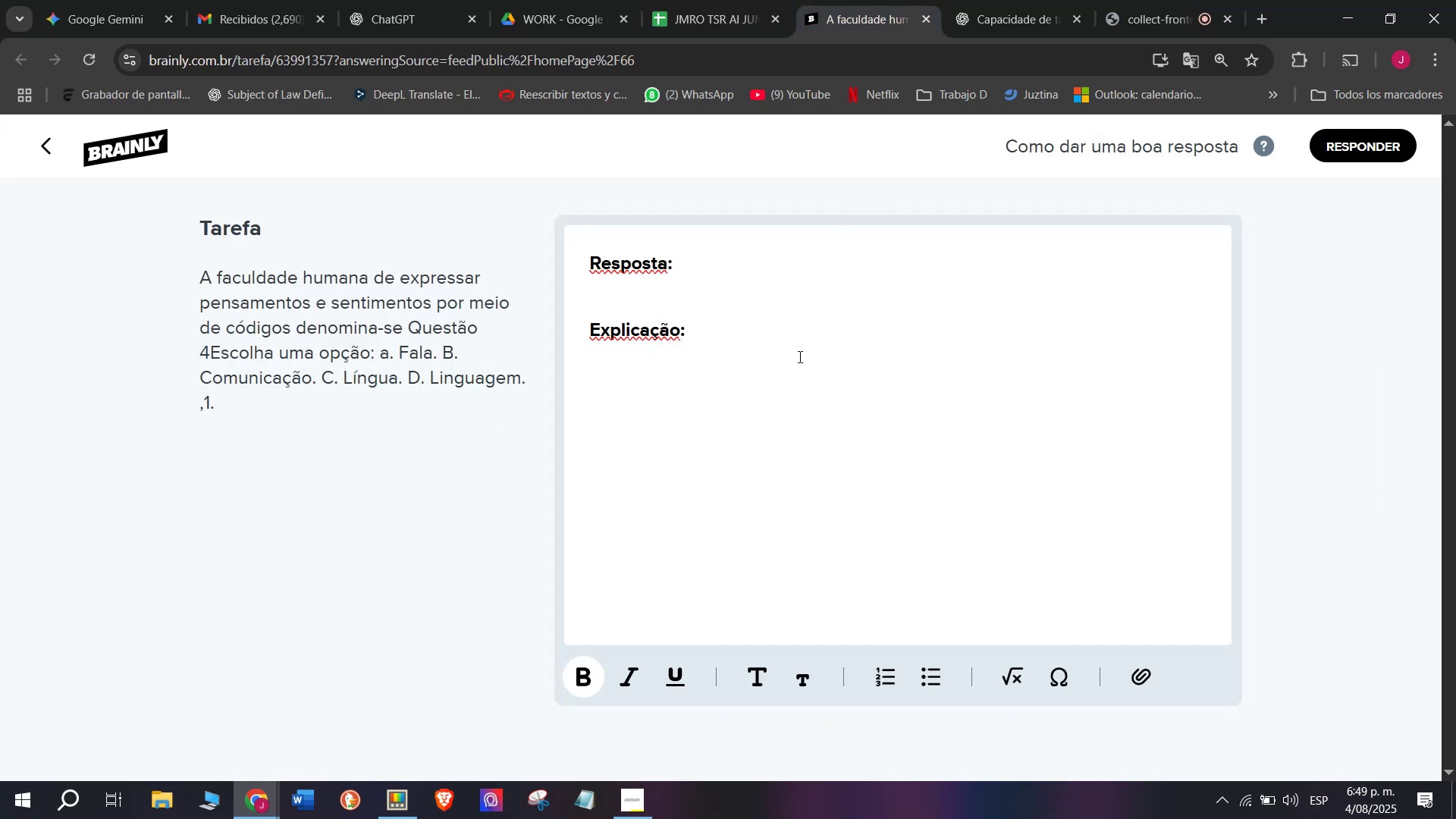 
left_click_drag(start_coordinate=[794, 381], to_coordinate=[584, 266])
 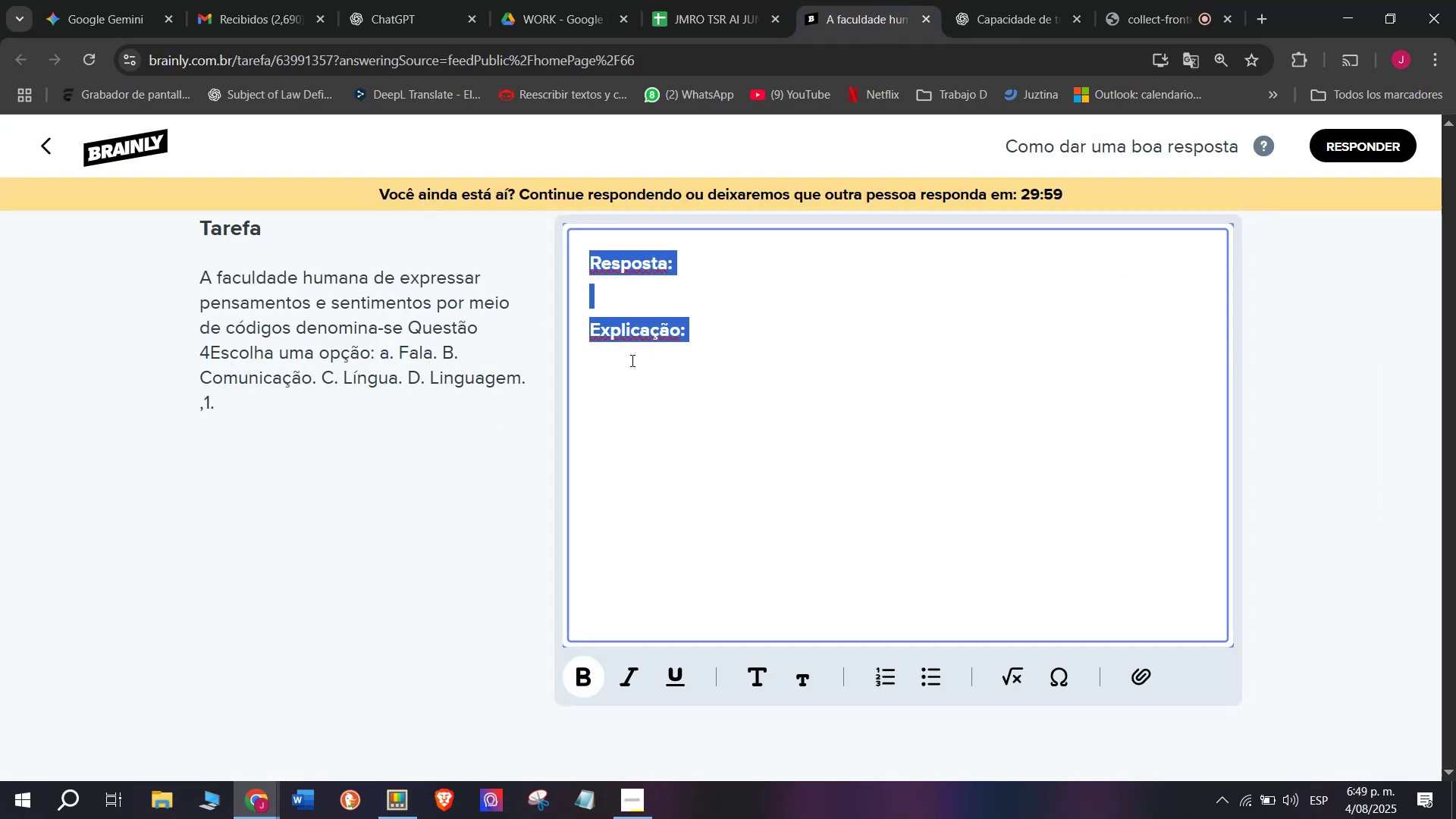 
key(Z)
 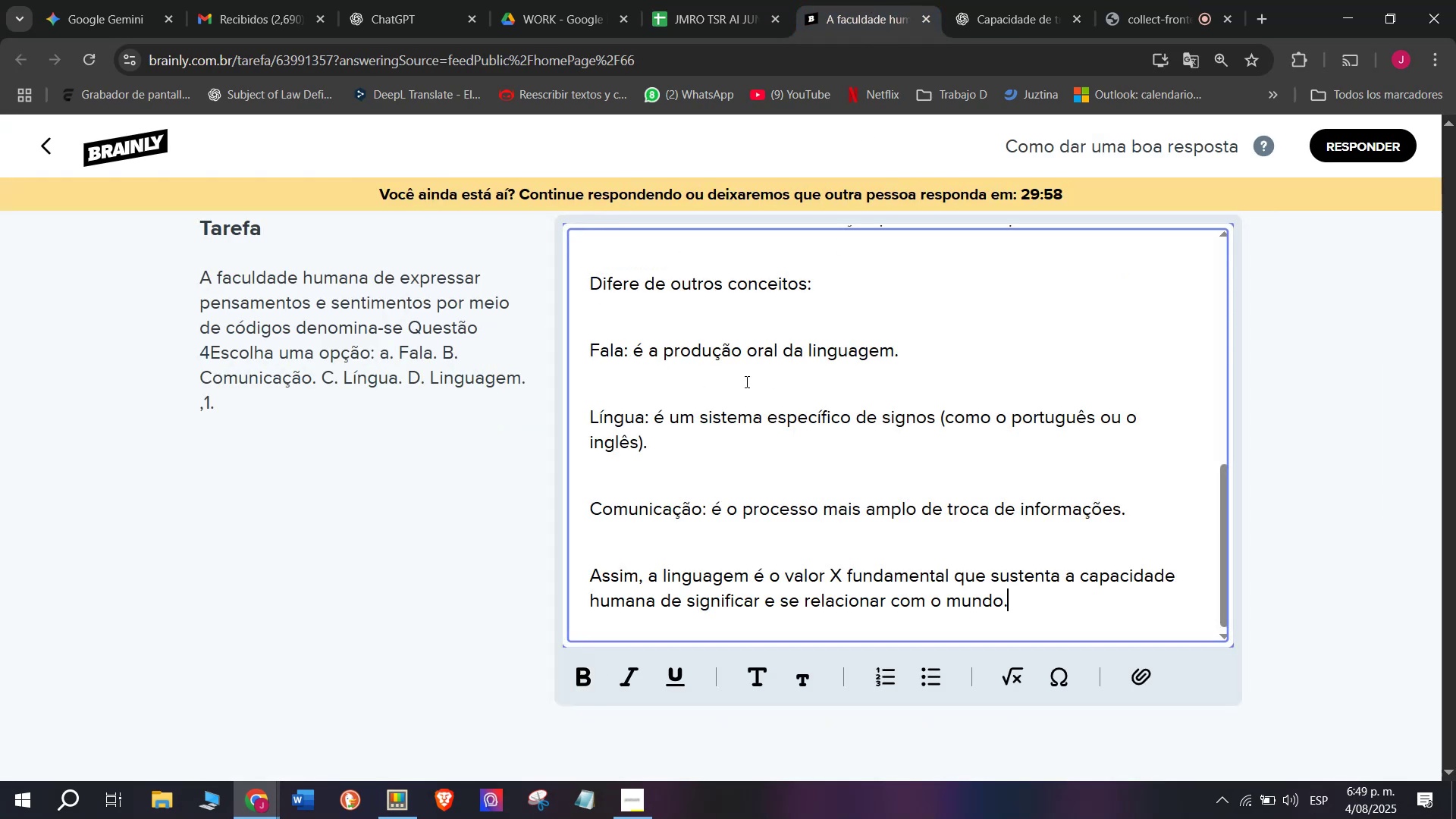 
key(Control+ControlLeft)
 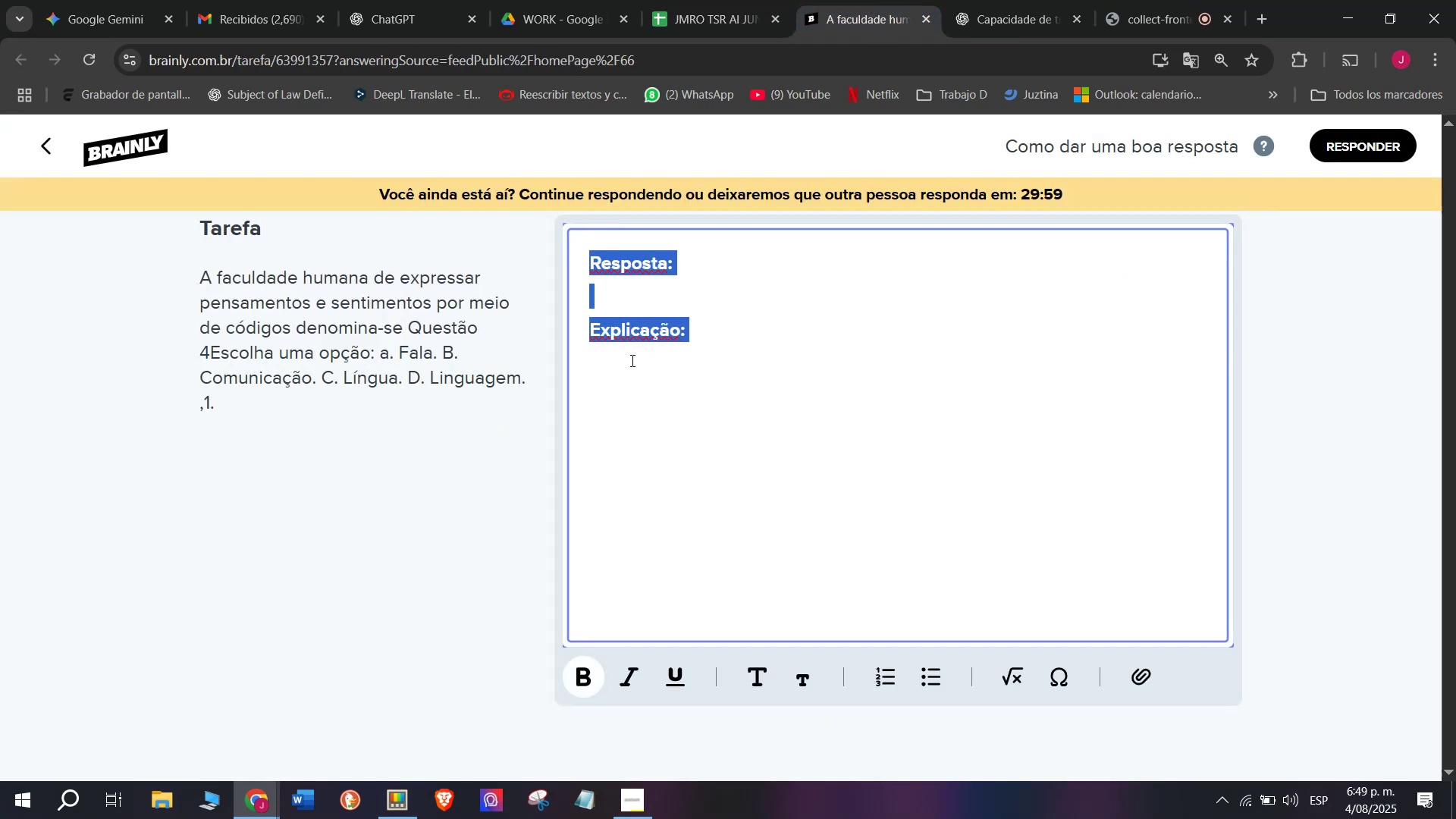 
key(Control+V)
 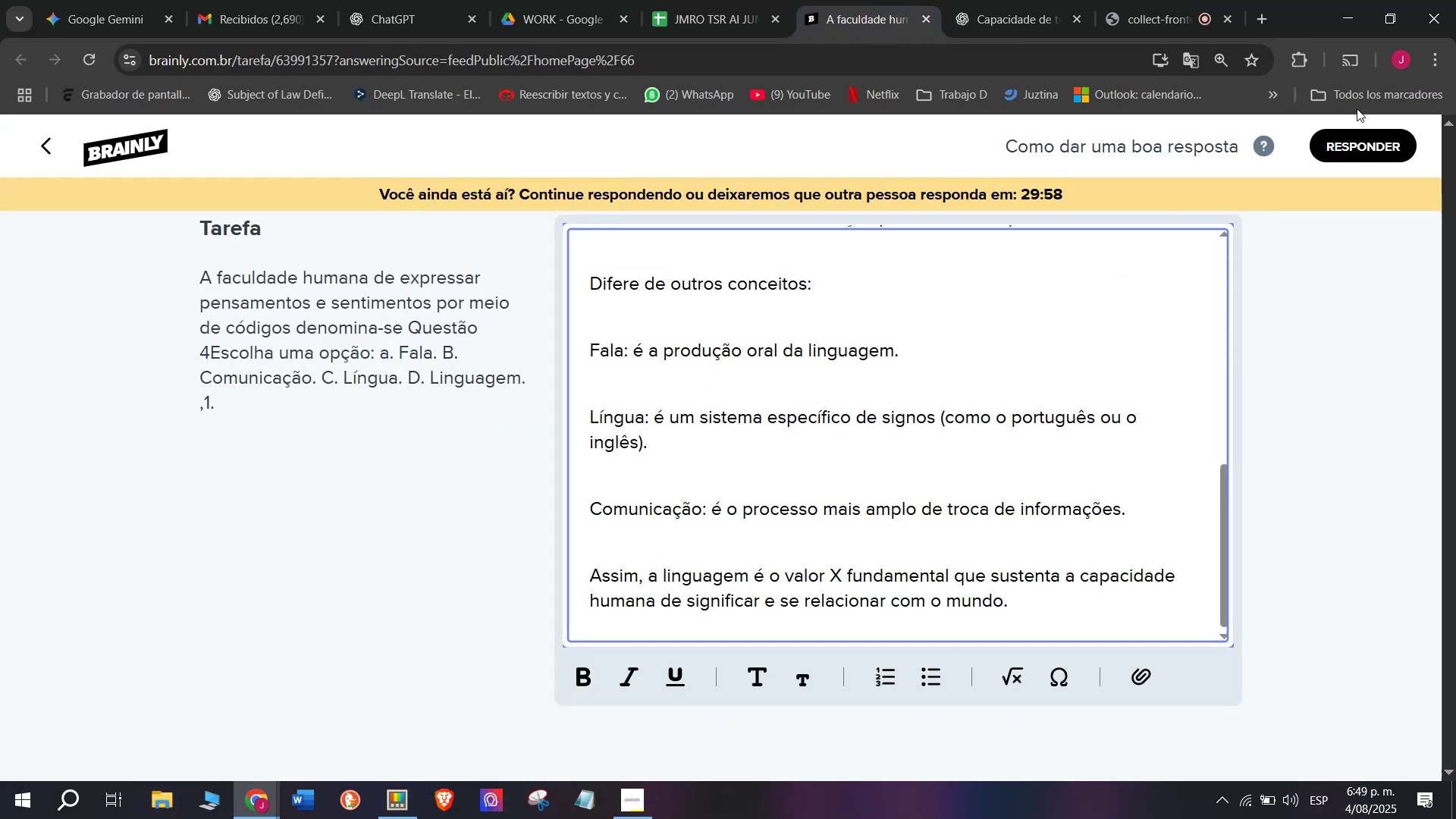 
left_click([1370, 151])
 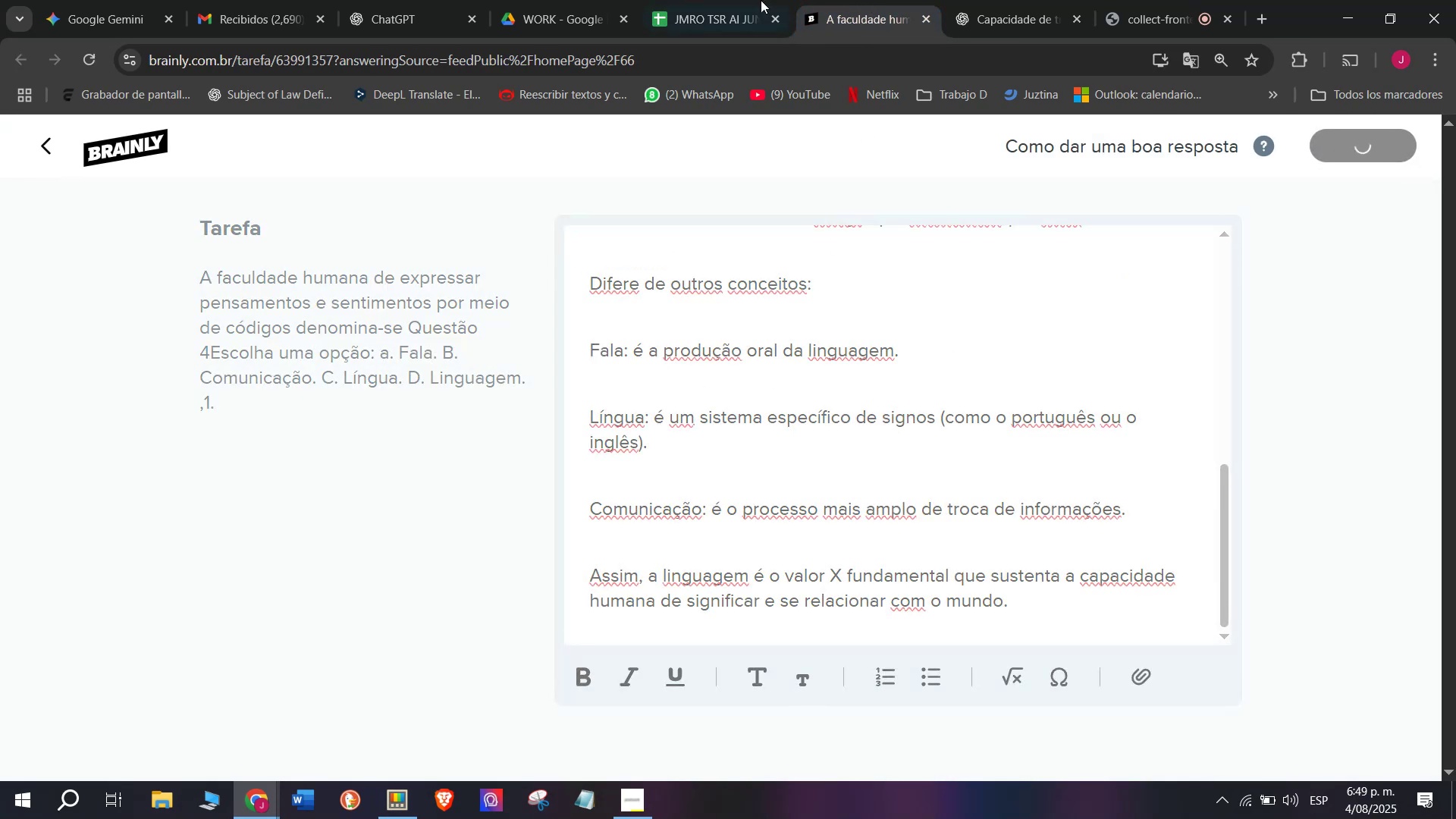 
left_click([733, 0])
 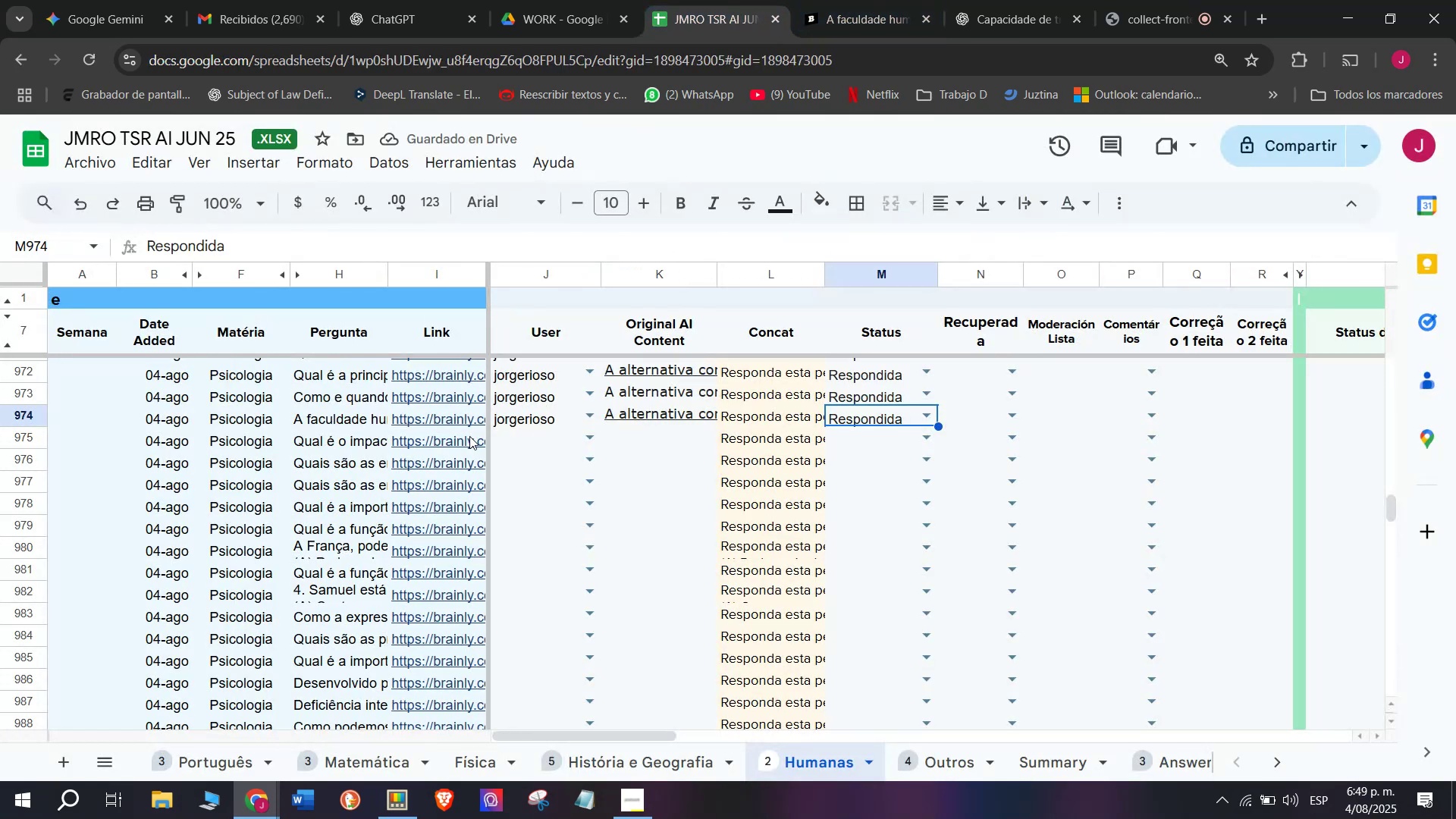 
left_click([466, 437])
 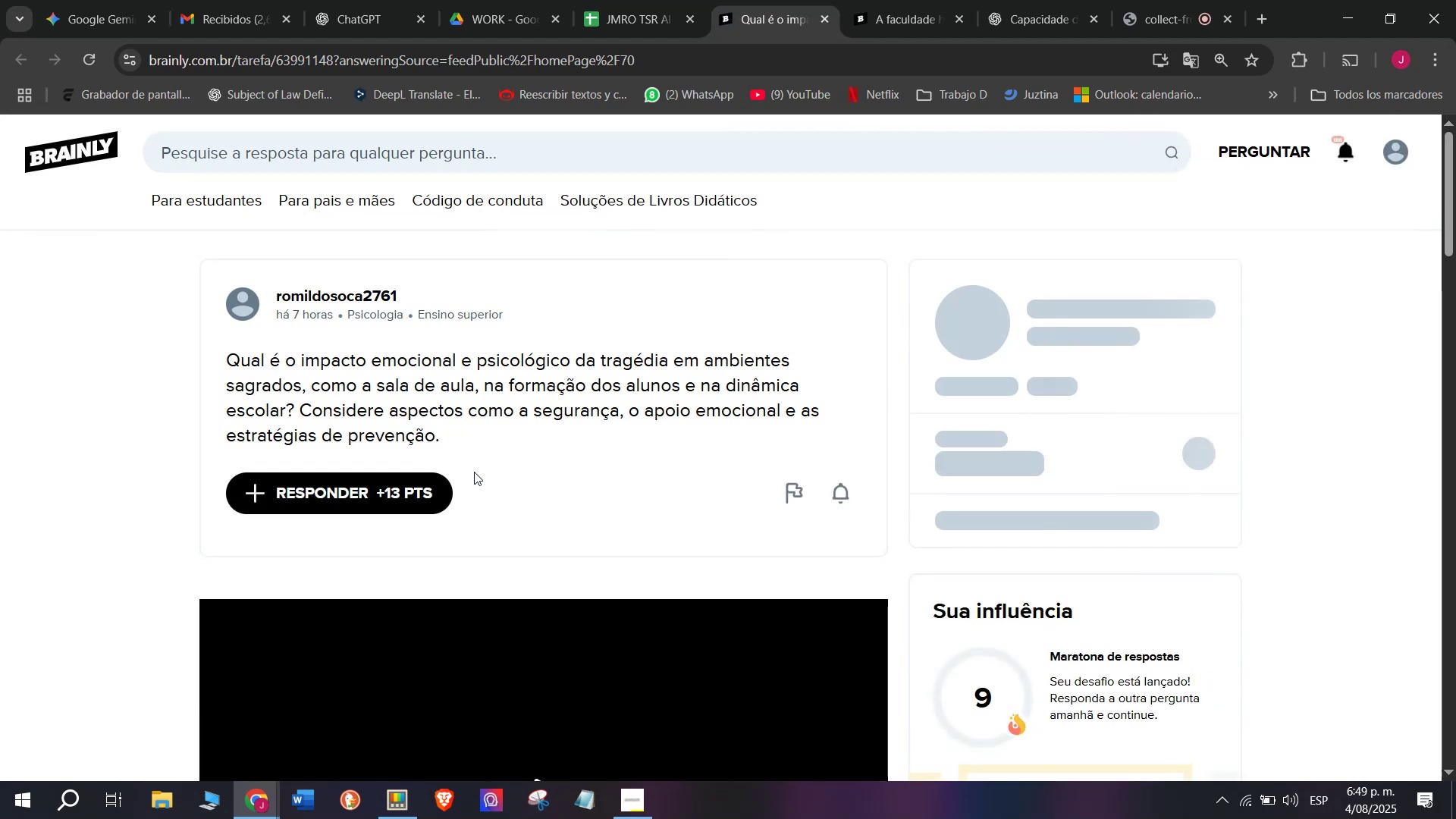 
wait(8.8)
 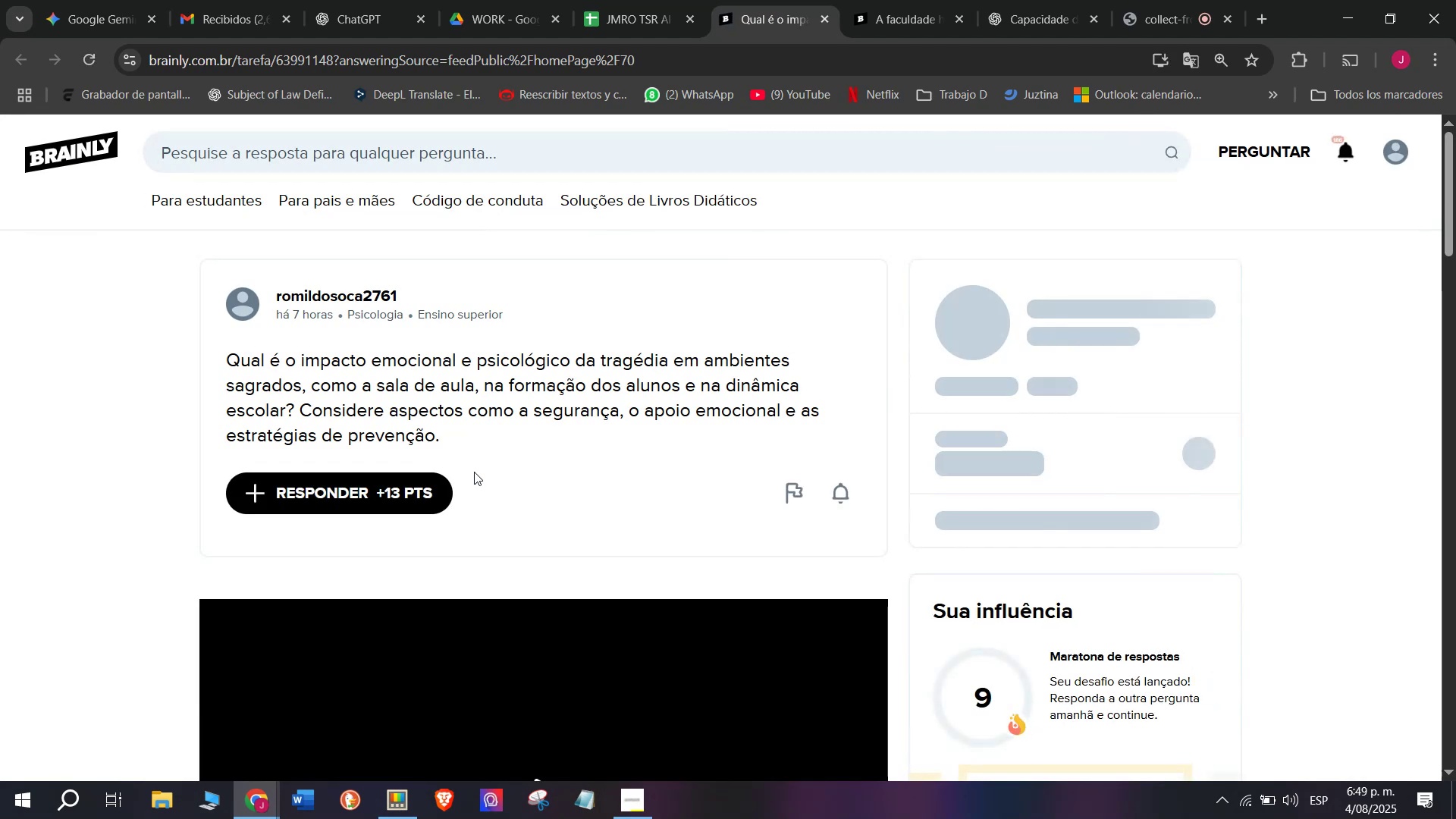 
left_click([670, 0])
 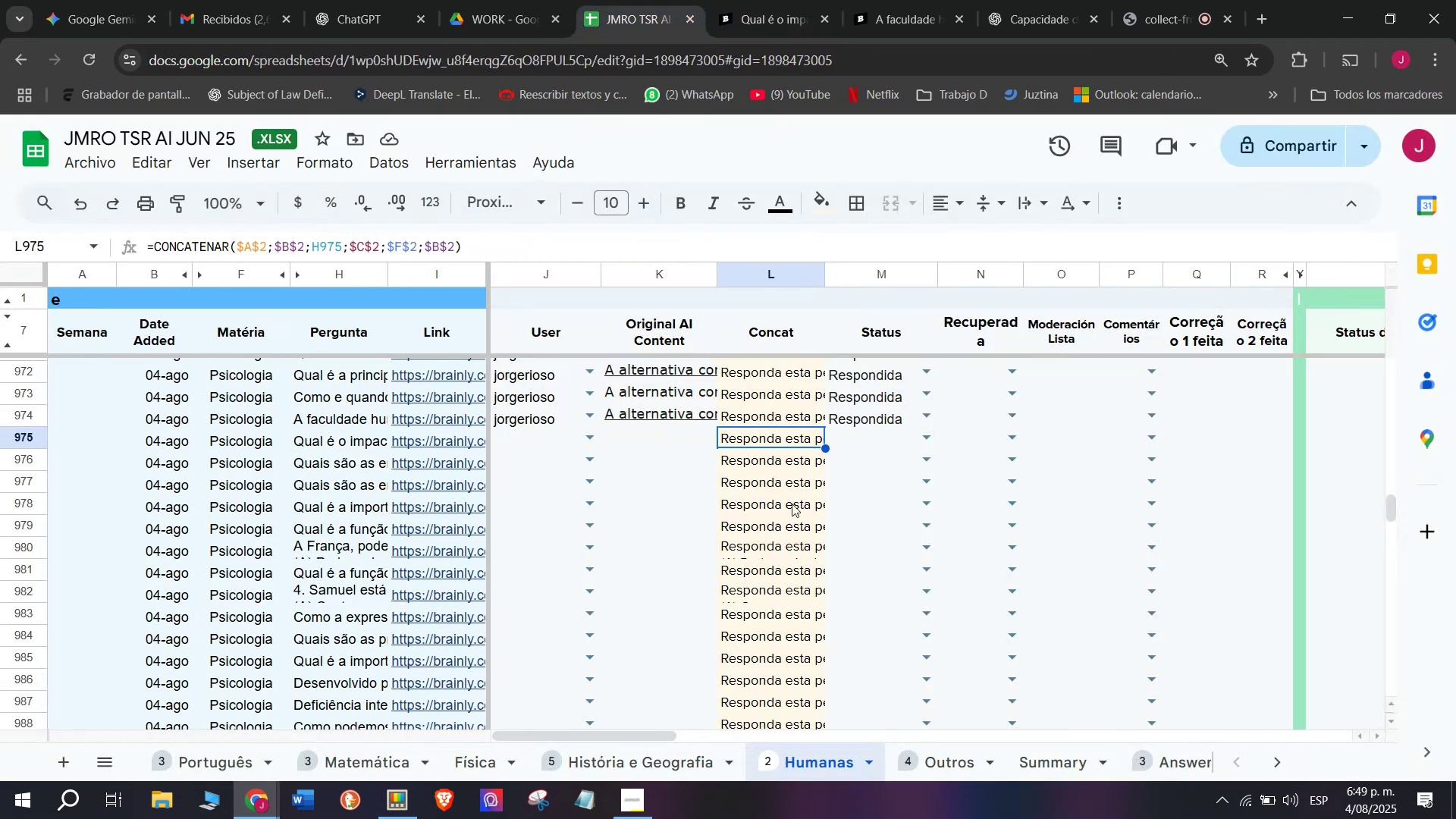 
key(Break)
 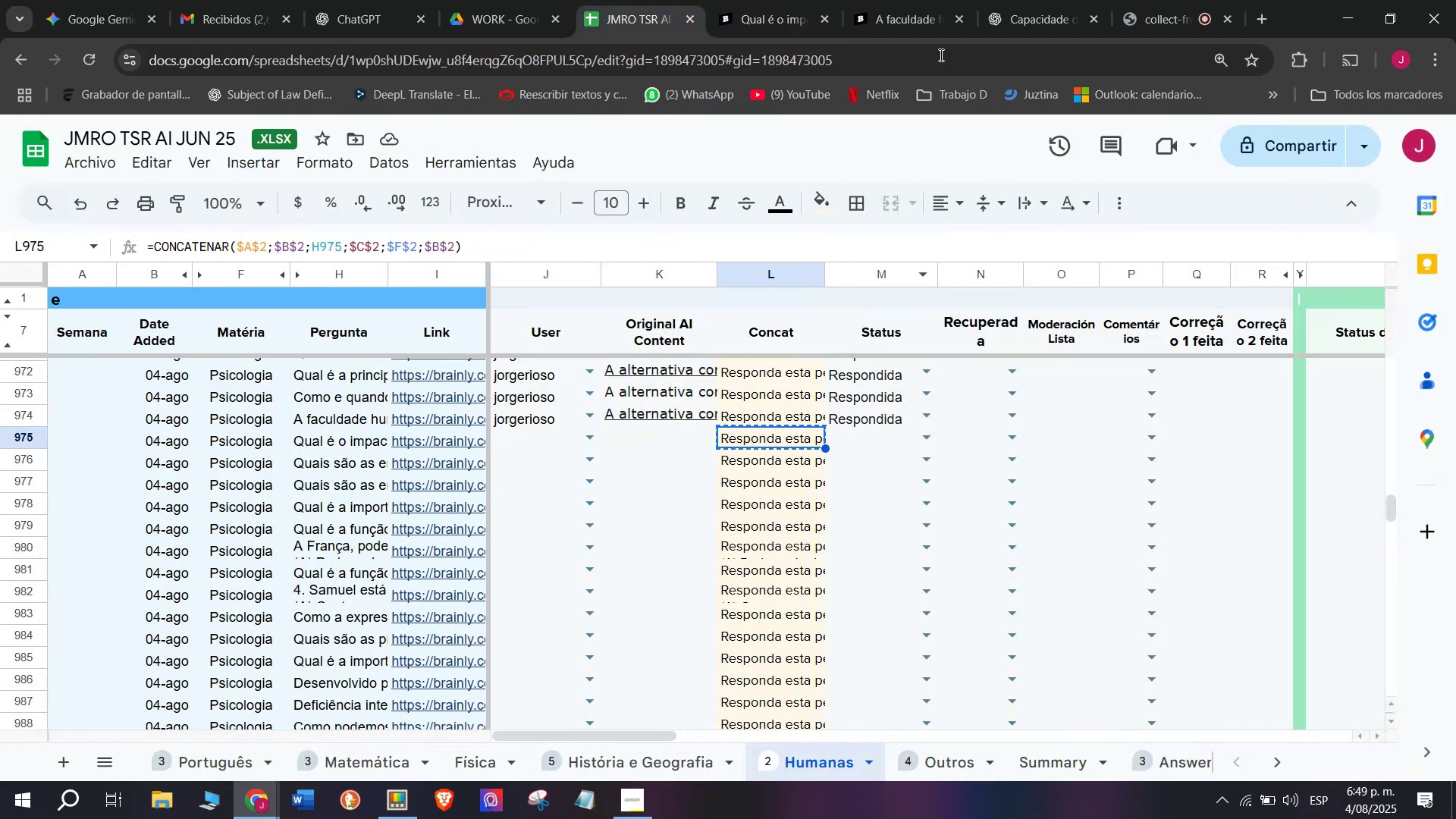 
key(Control+ControlLeft)
 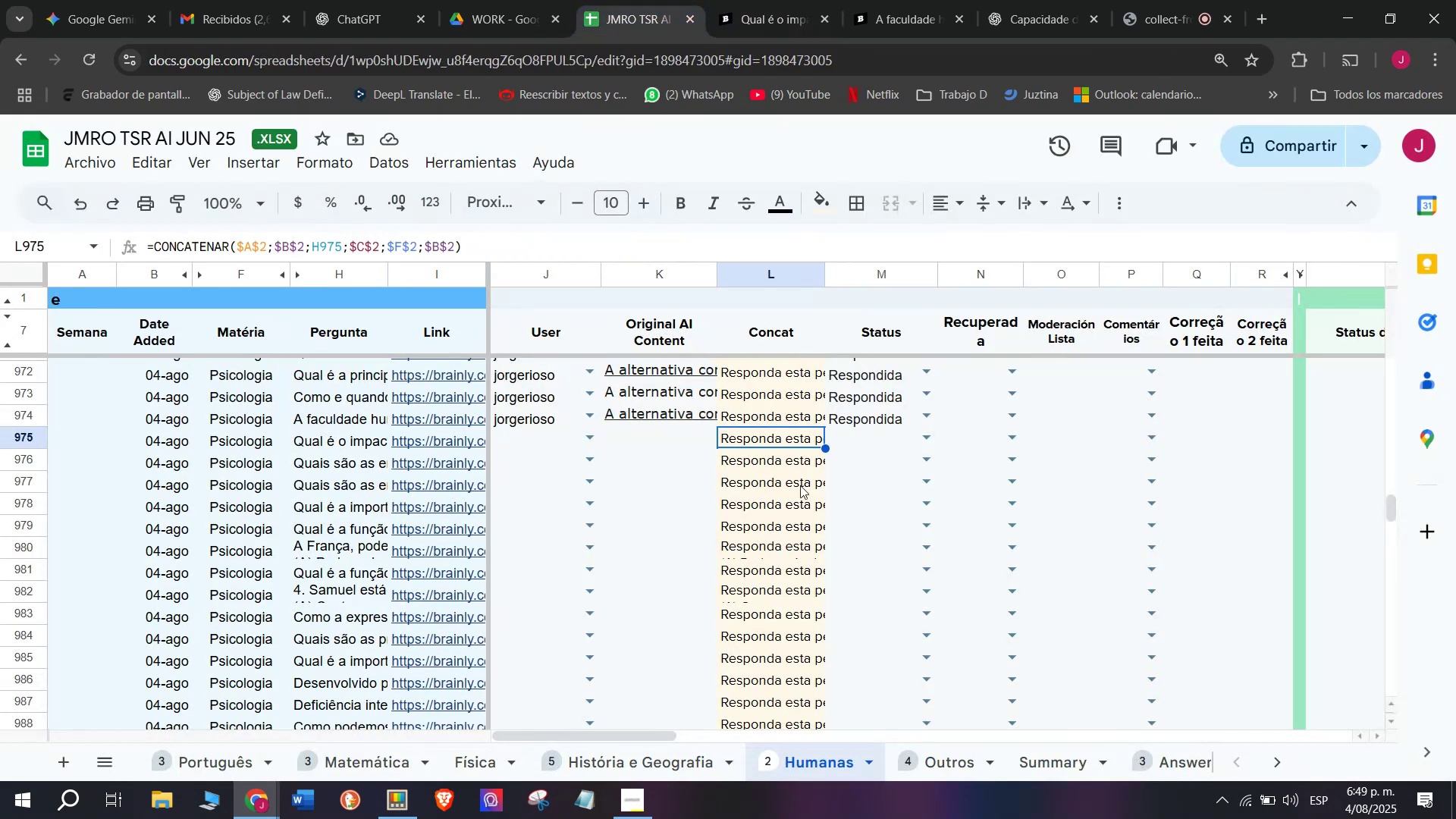 
key(Control+C)
 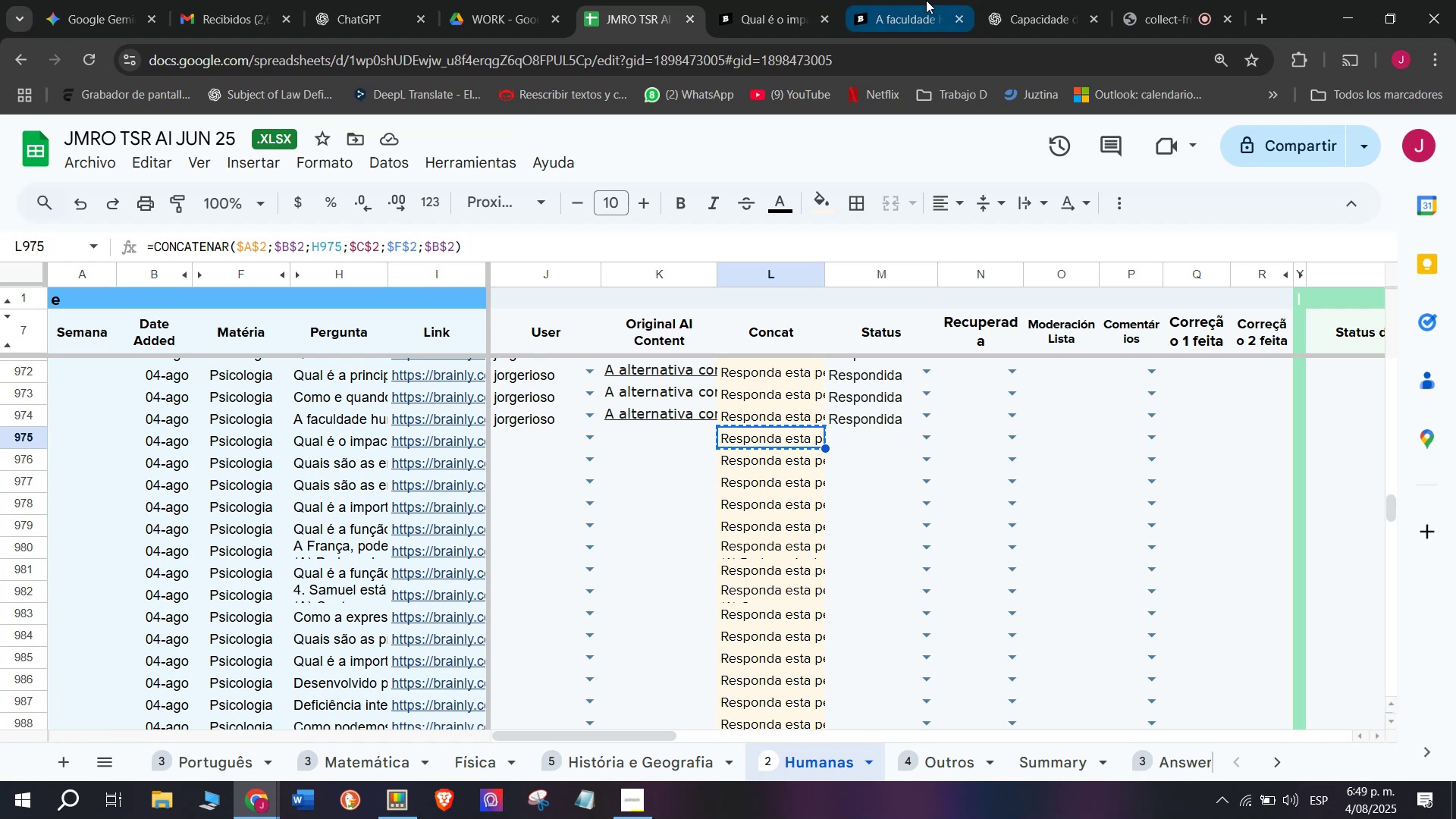 
left_click([1008, 0])
 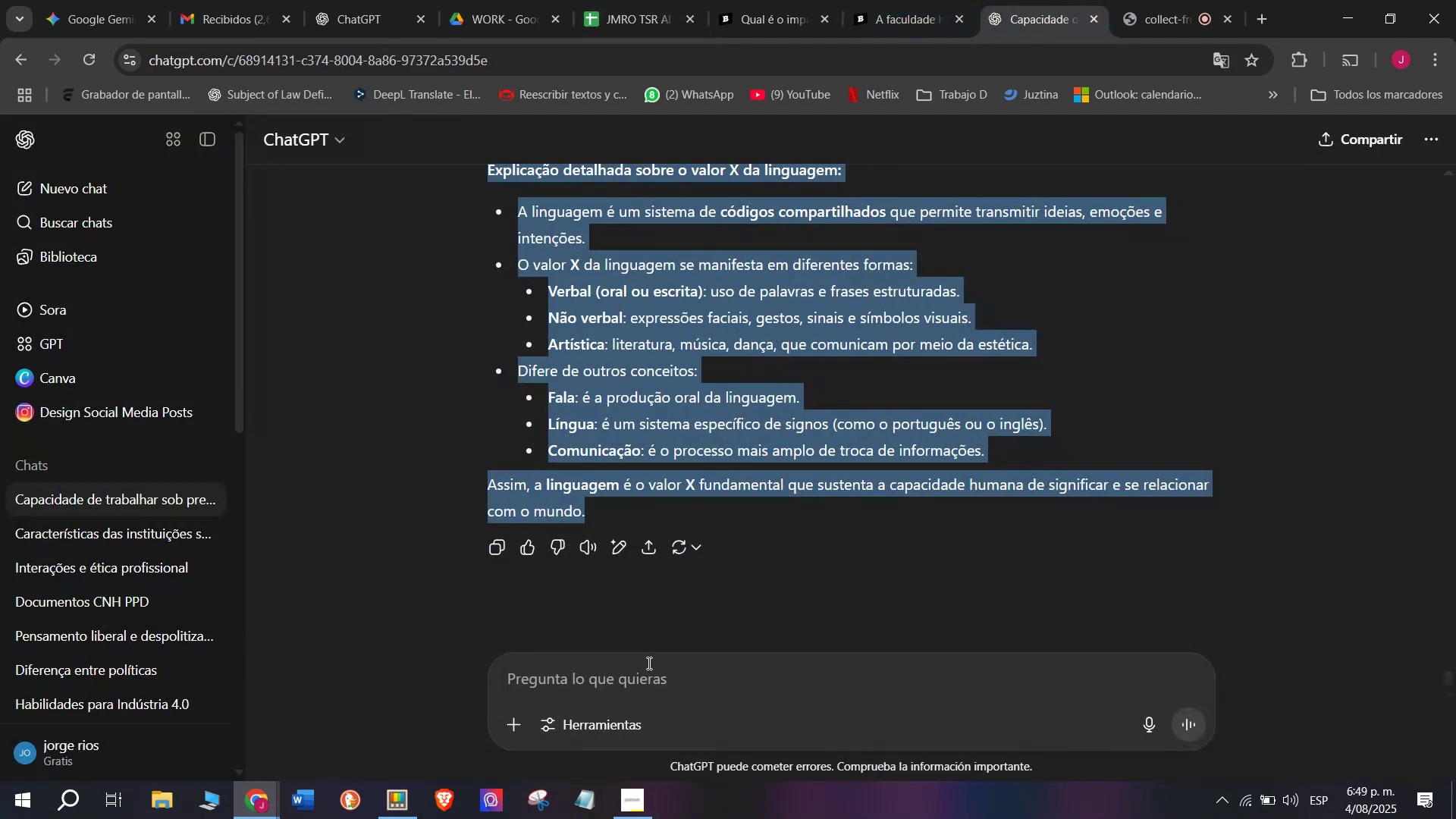 
left_click([632, 698])
 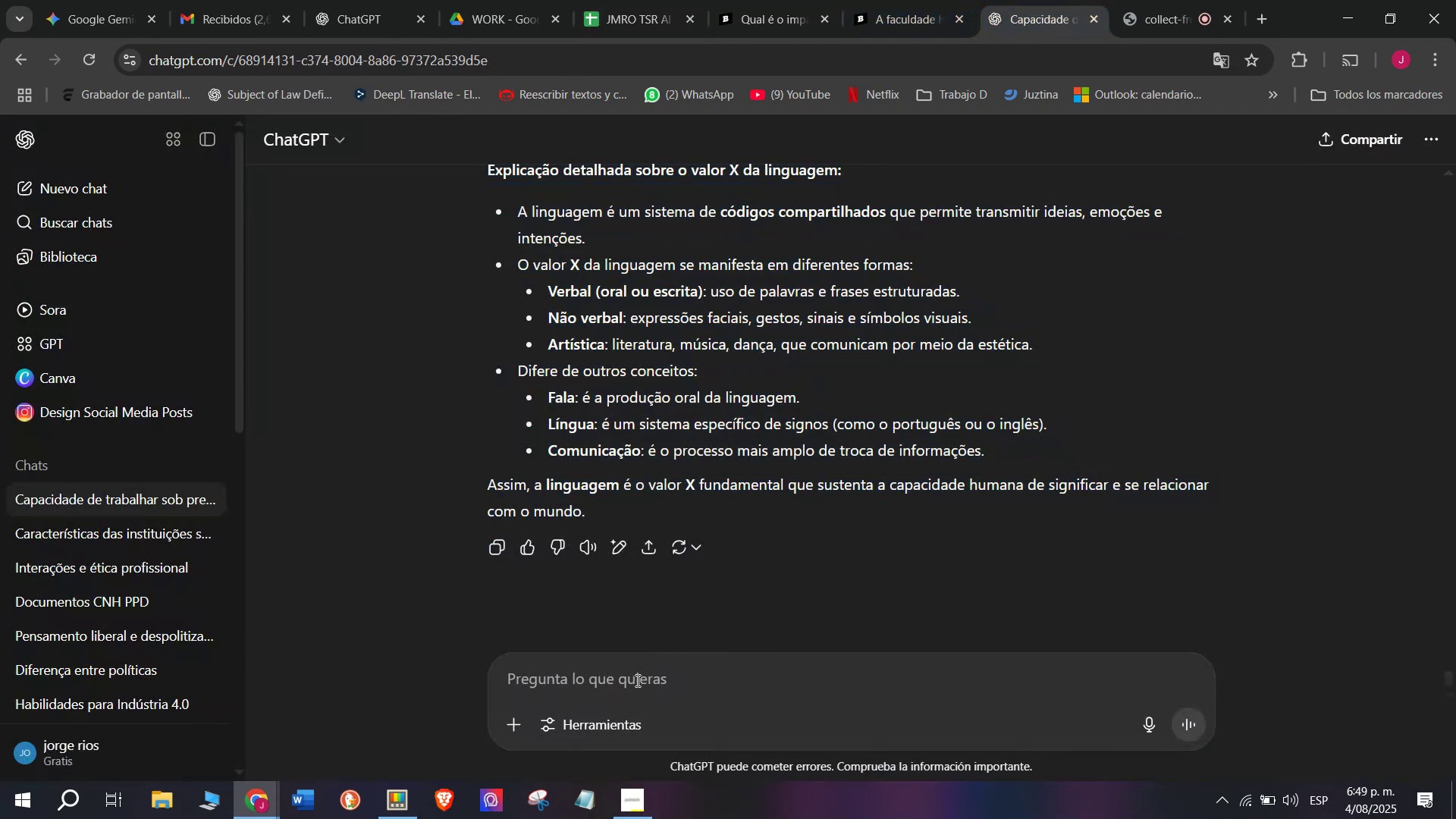 
key(C)
 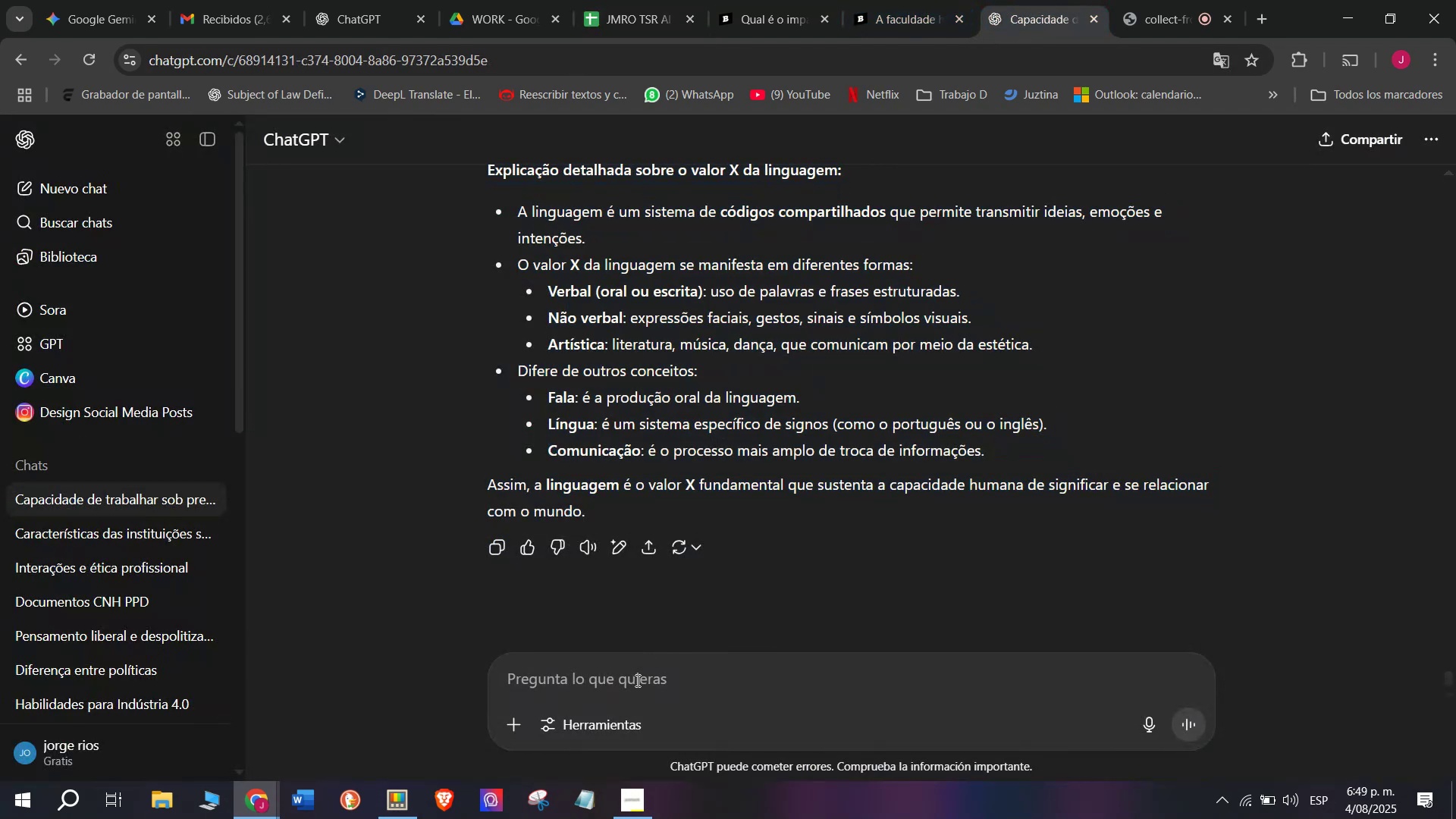 
key(Meta+MetaLeft)
 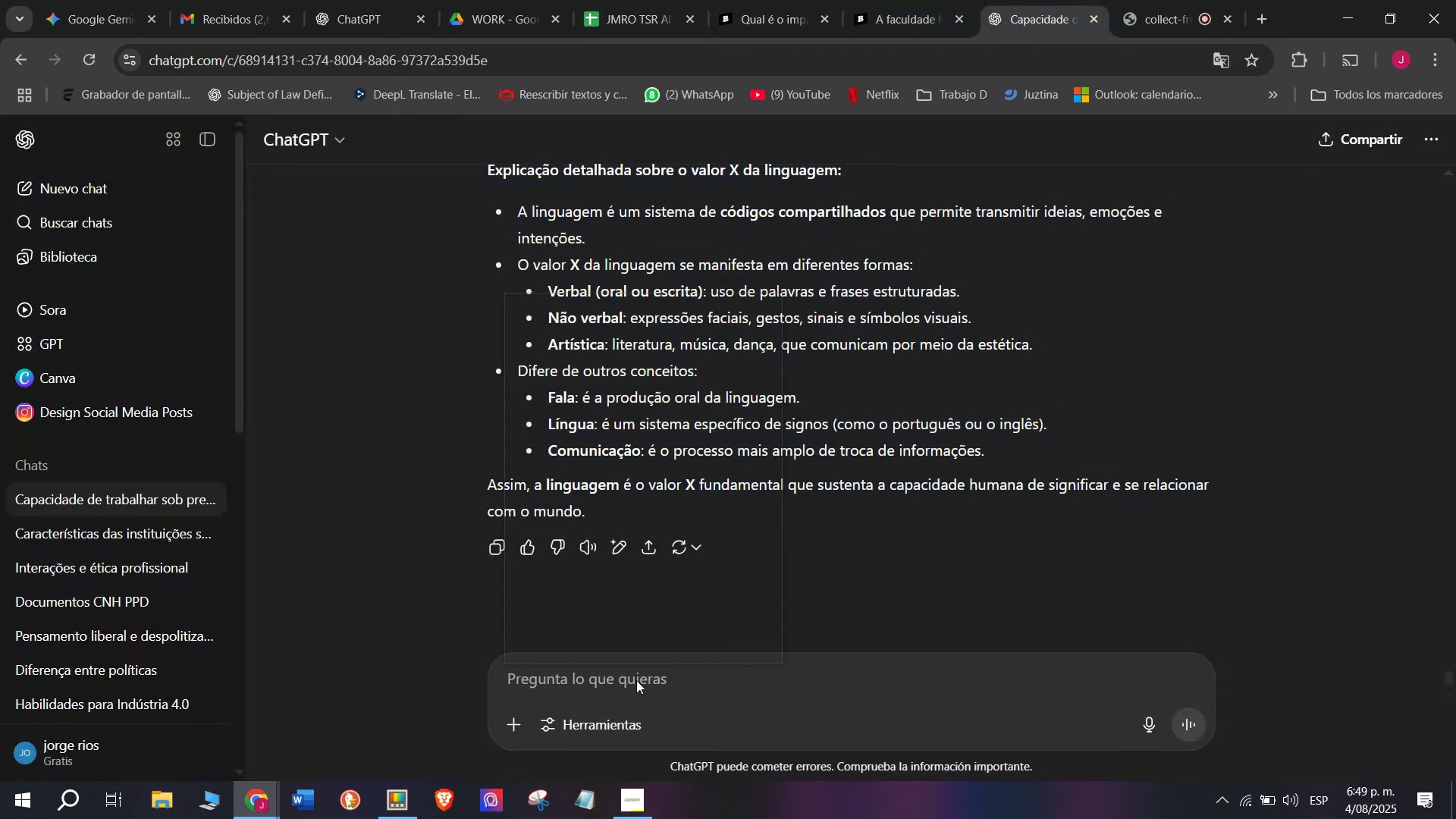 
key(Meta+V)
 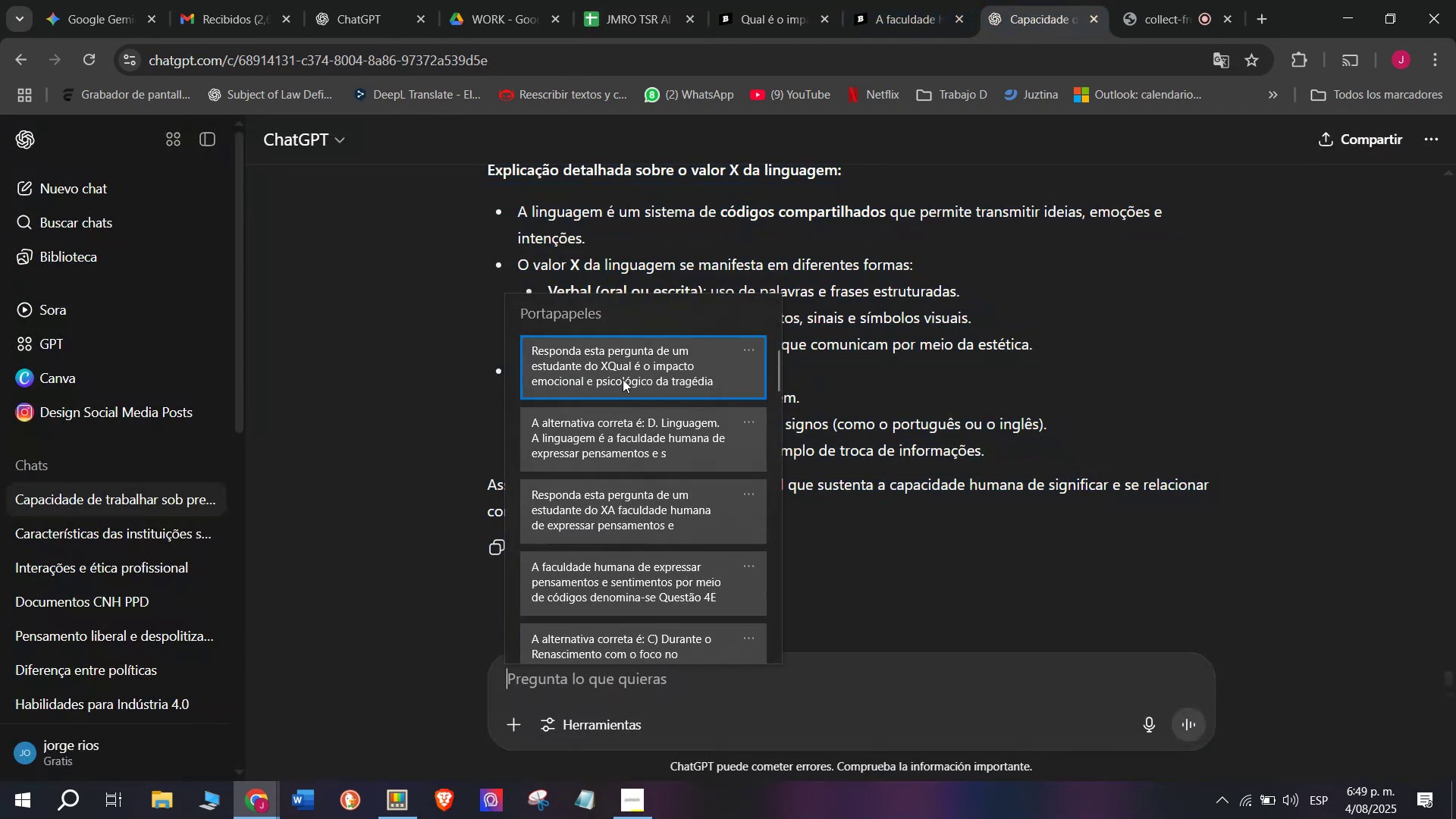 
left_click([623, 378])
 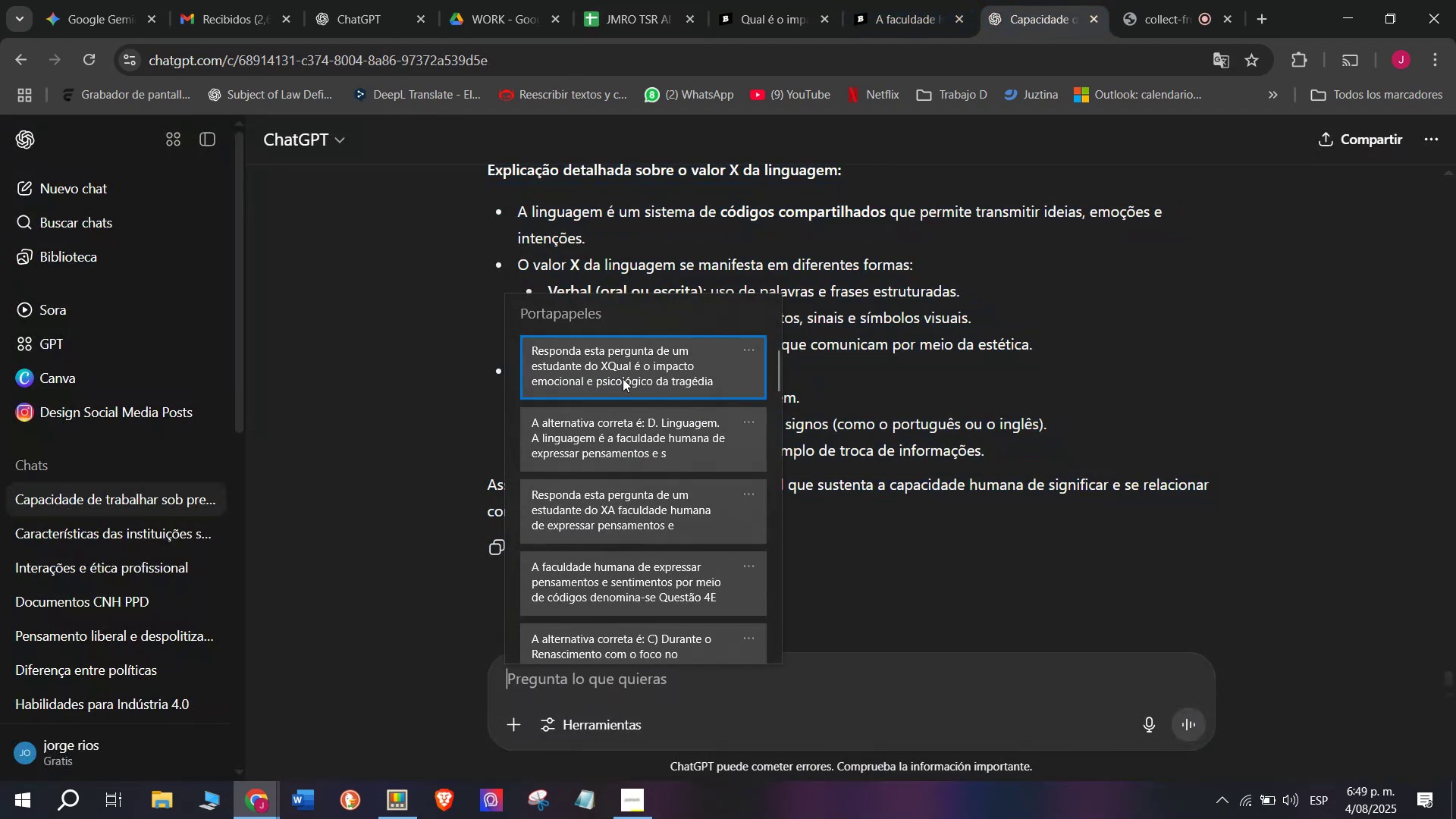 
key(Control+ControlLeft)
 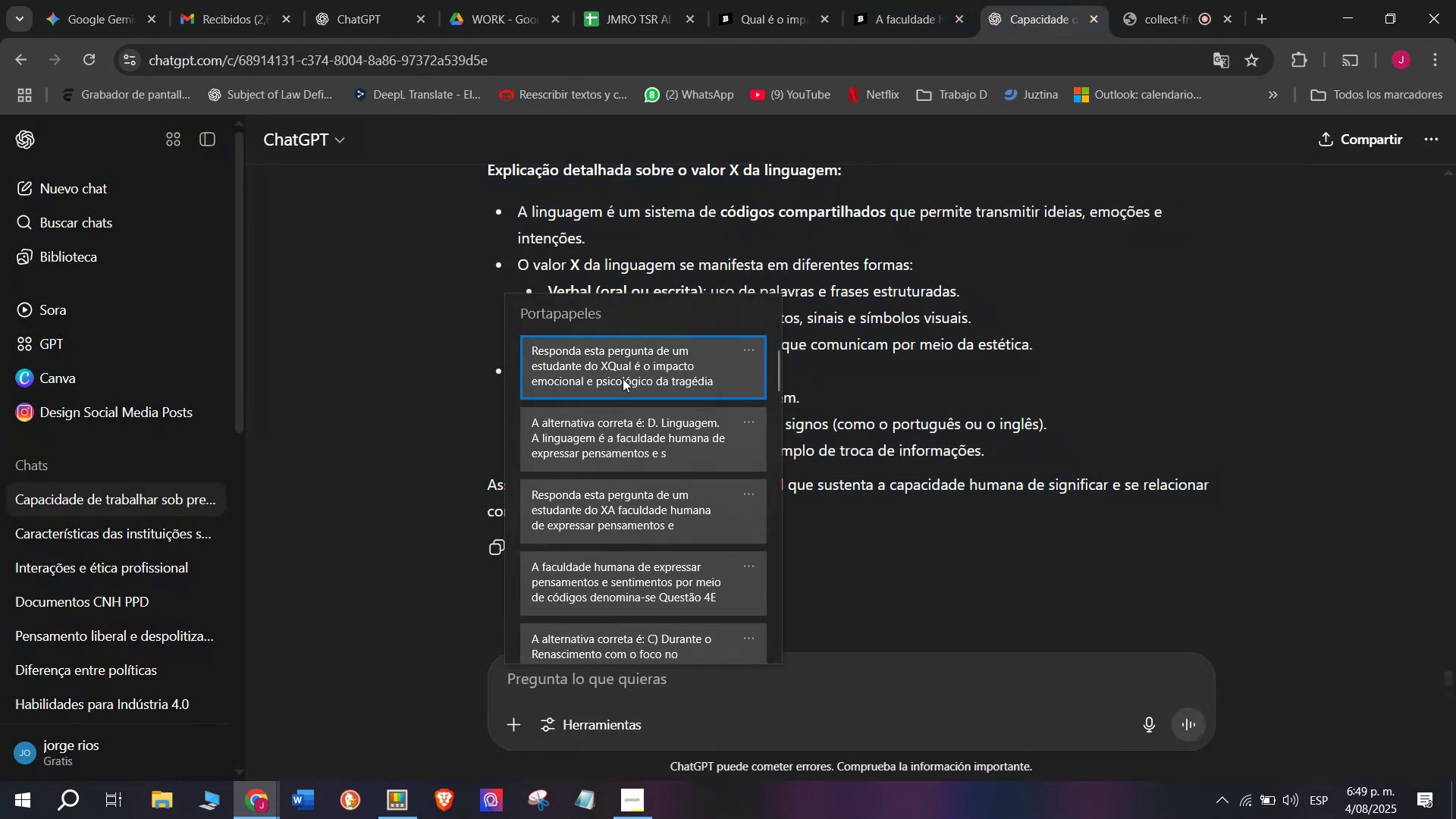 
key(Control+V)
 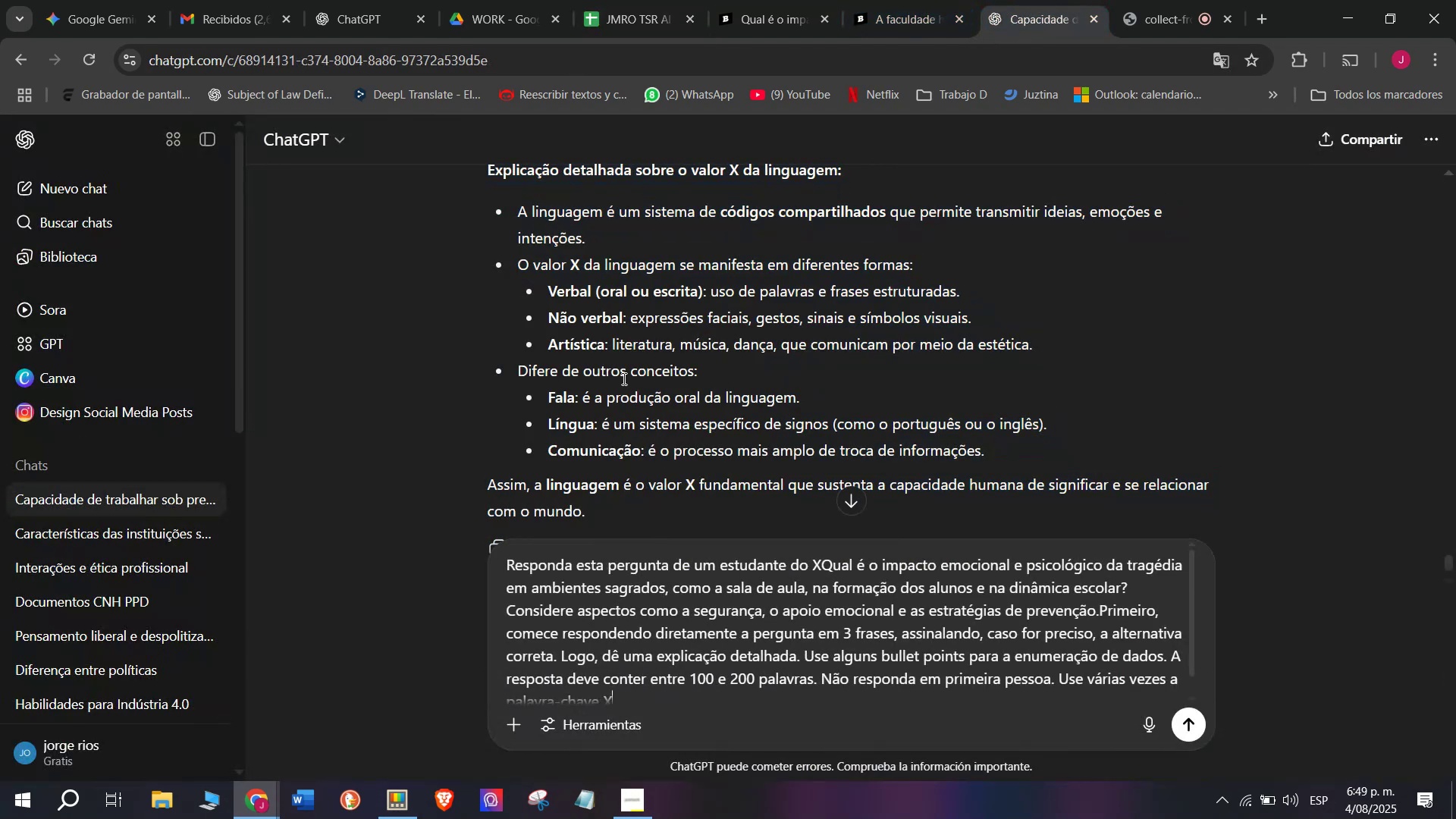 
key(Enter)
 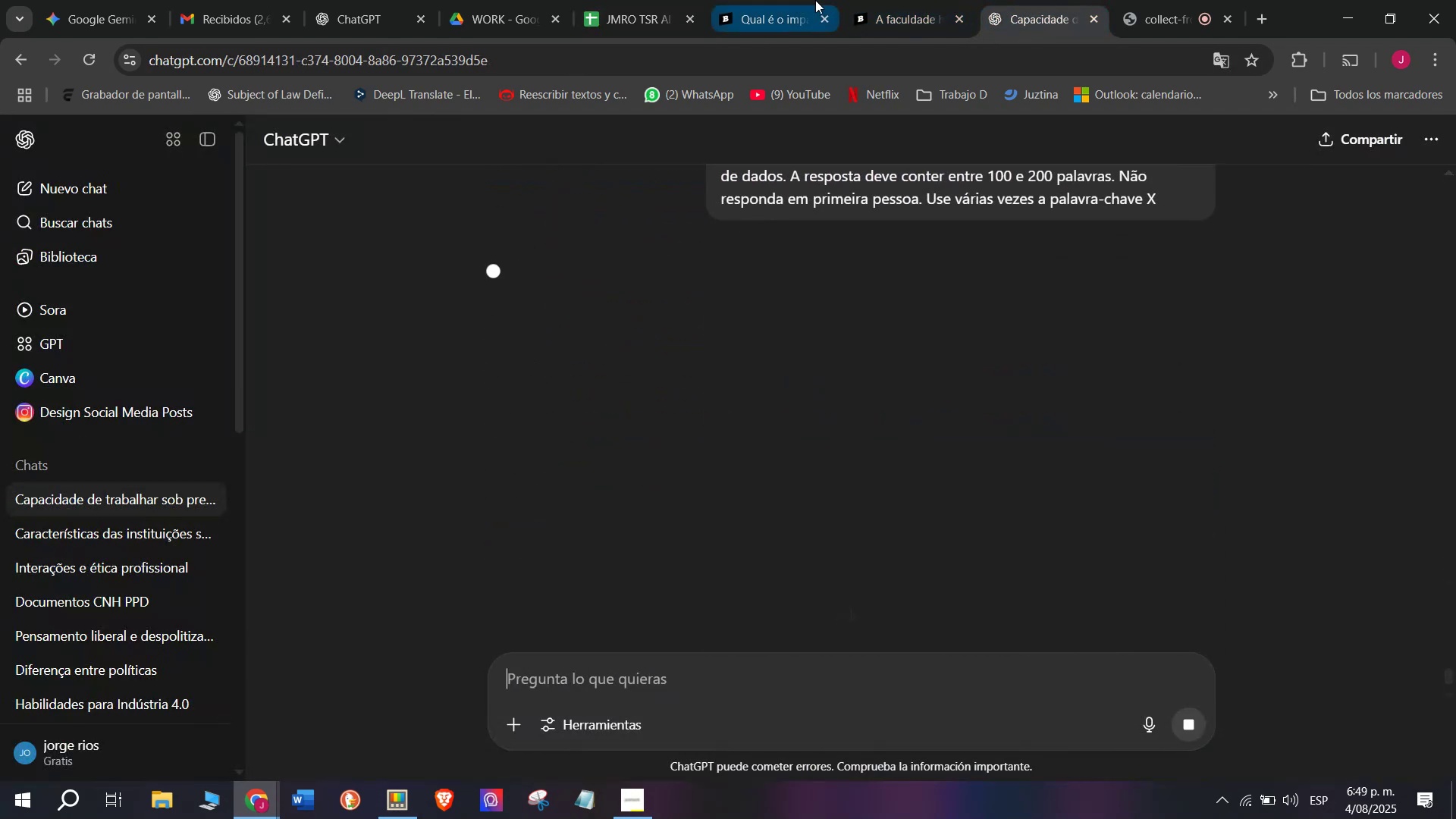 
left_click([875, 0])
 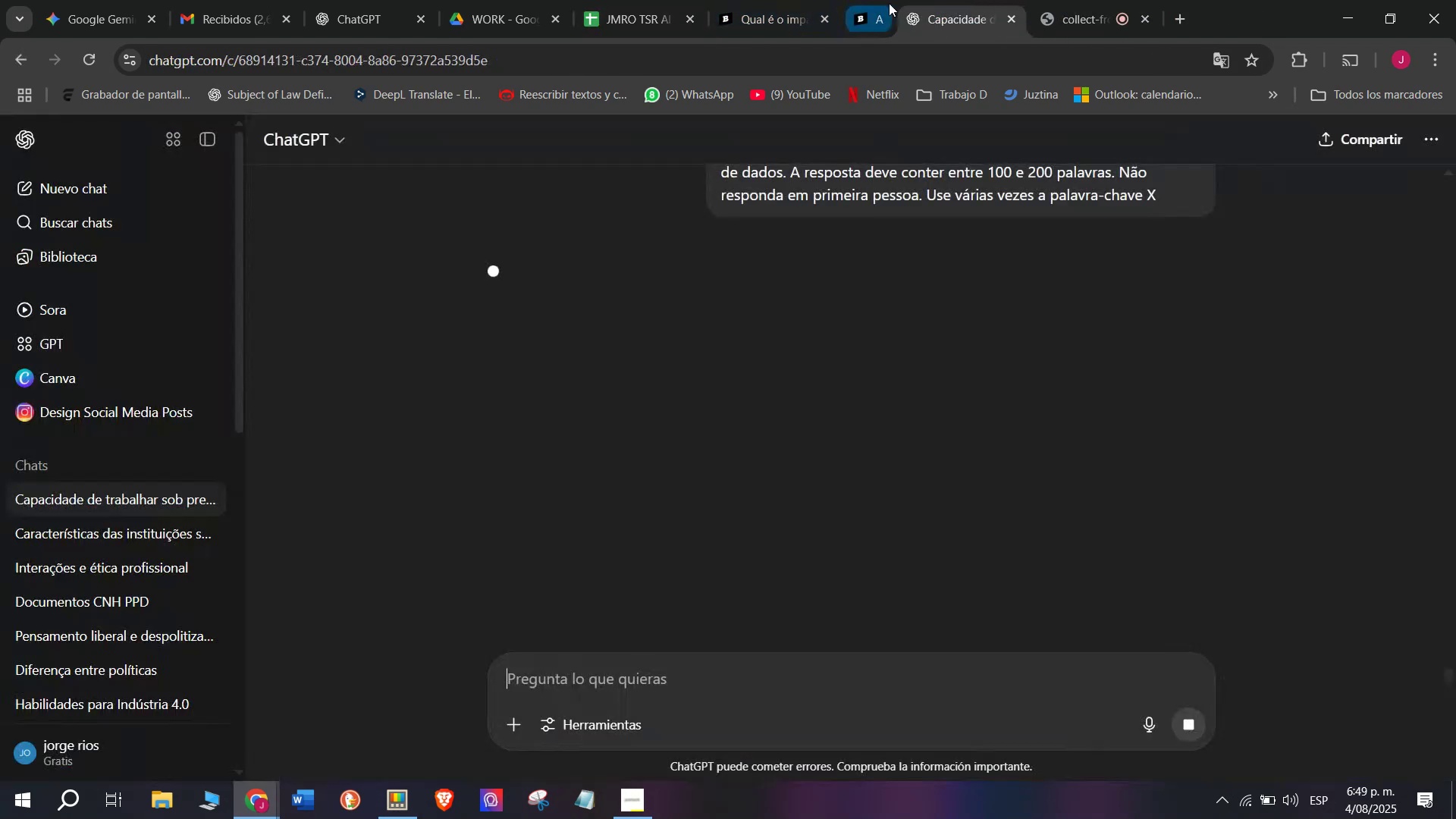 
double_click([739, 0])
 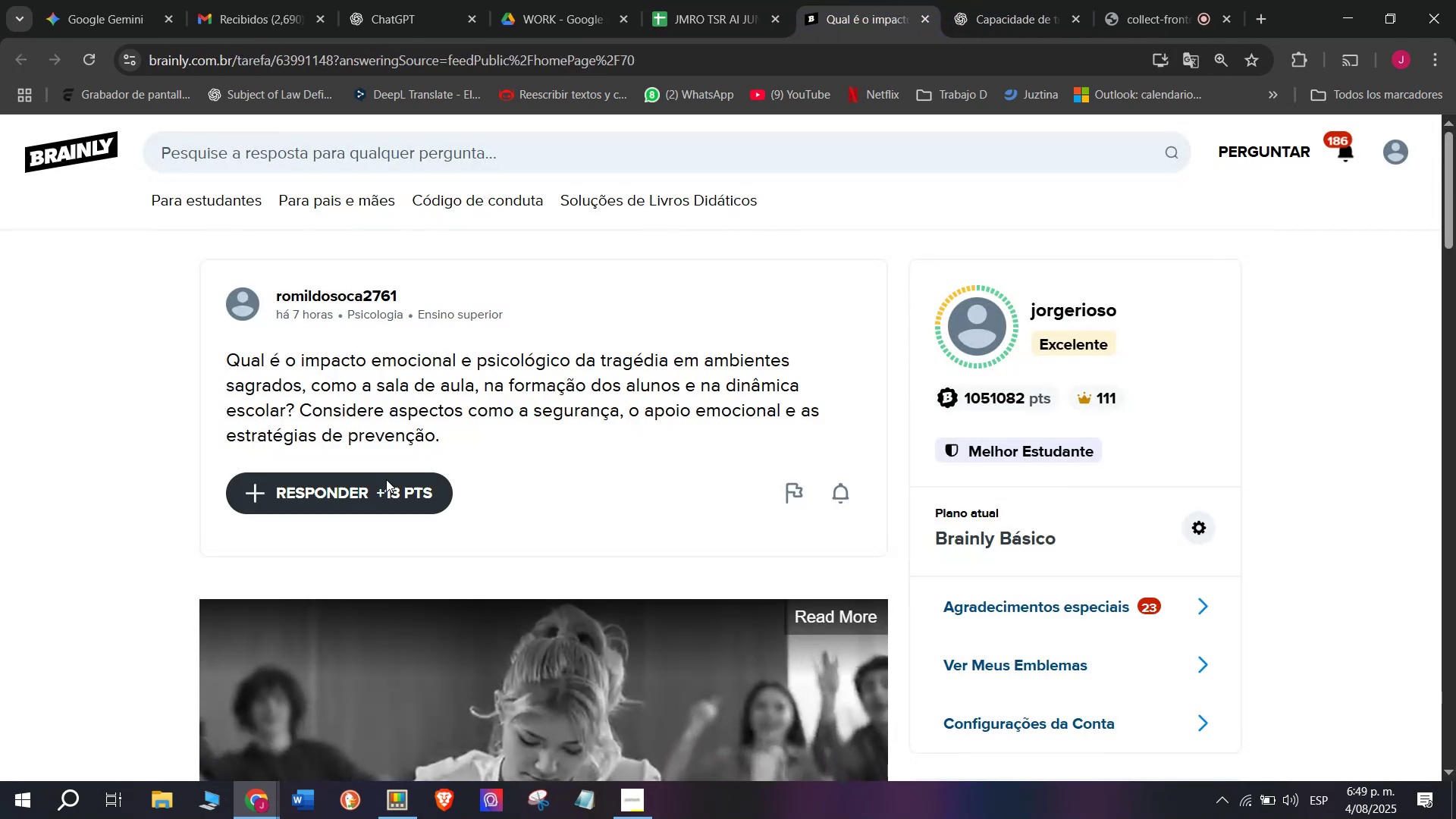 
left_click([384, 484])
 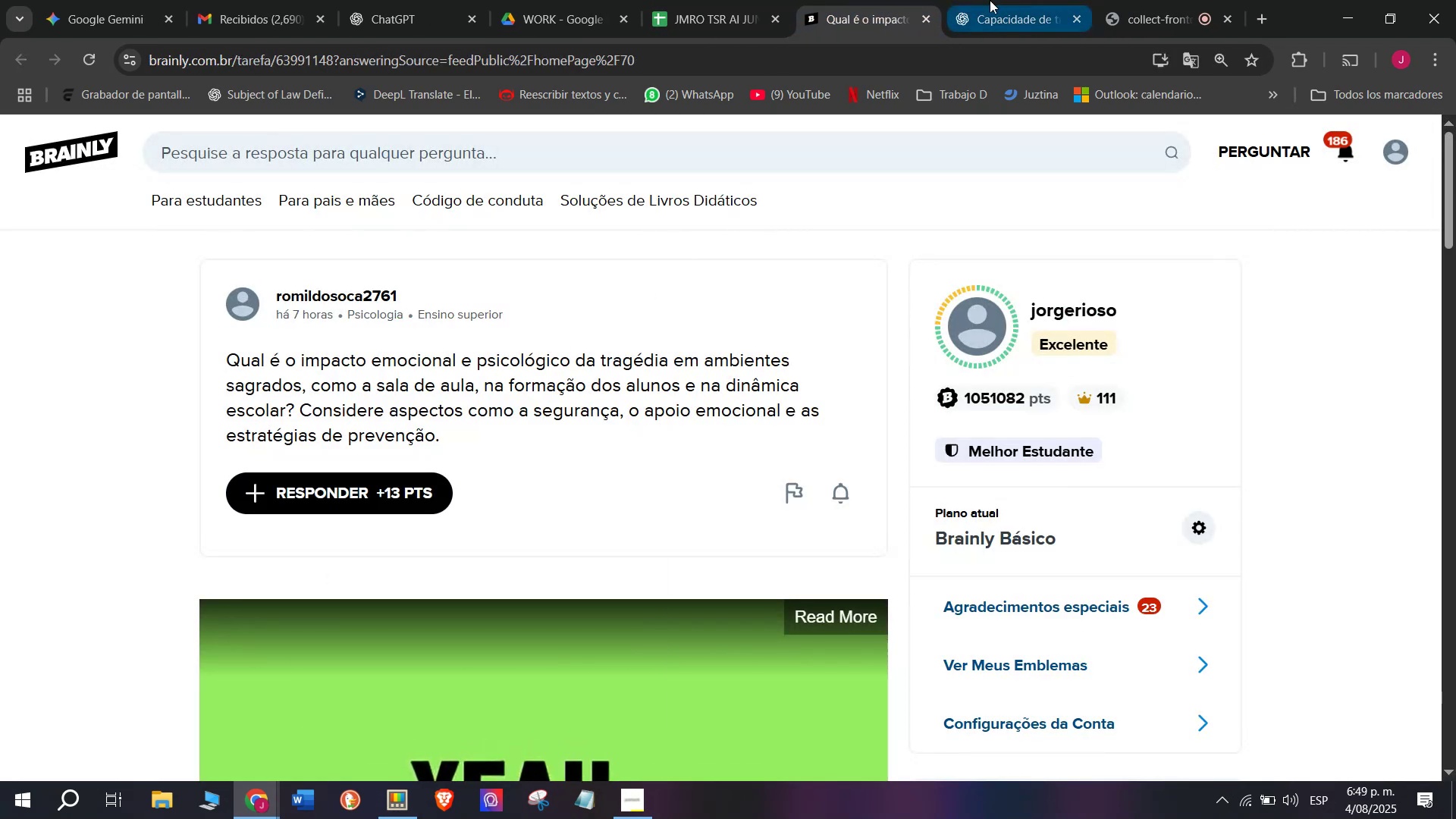 
left_click([996, 0])
 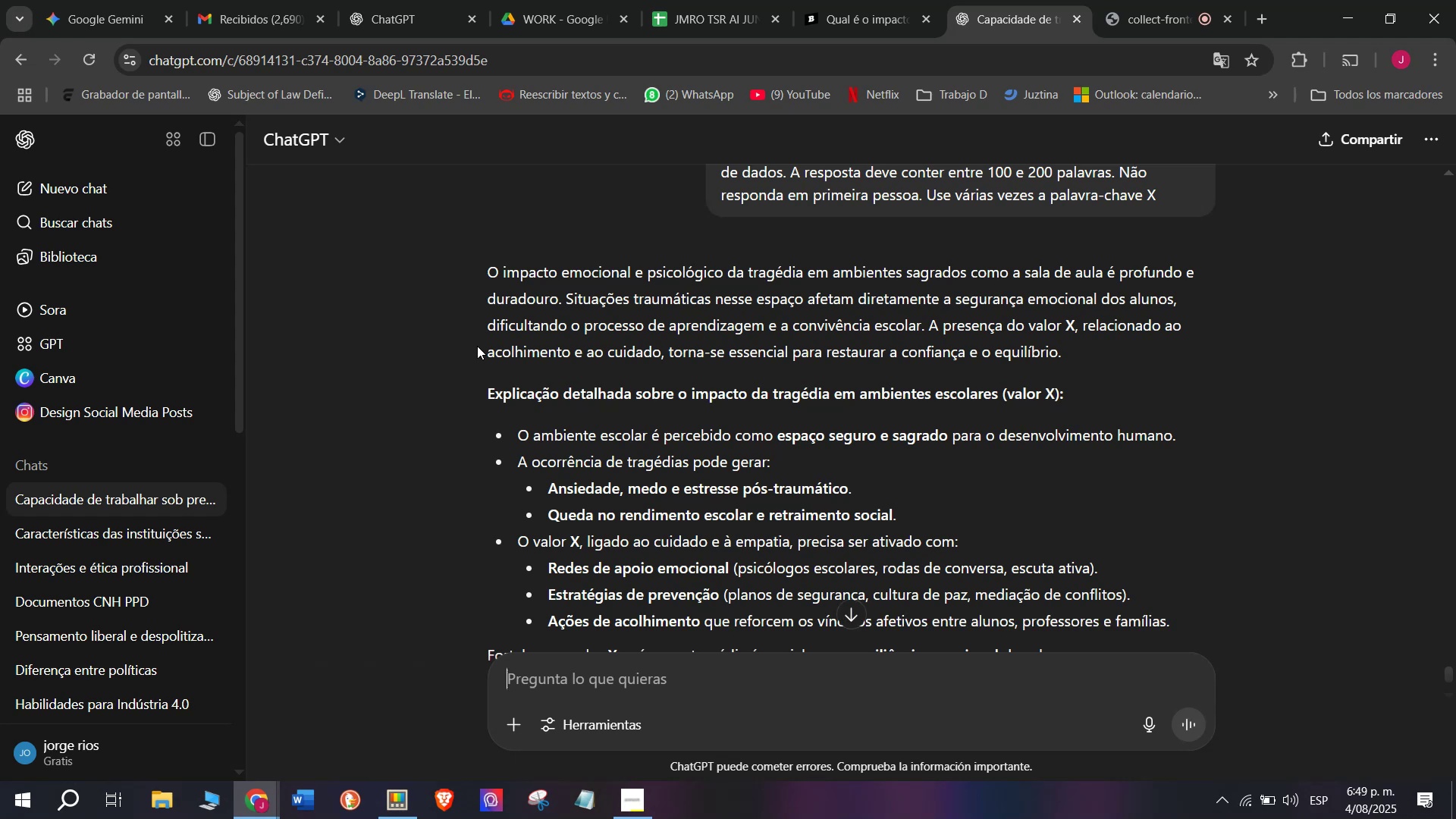 
wait(5.62)
 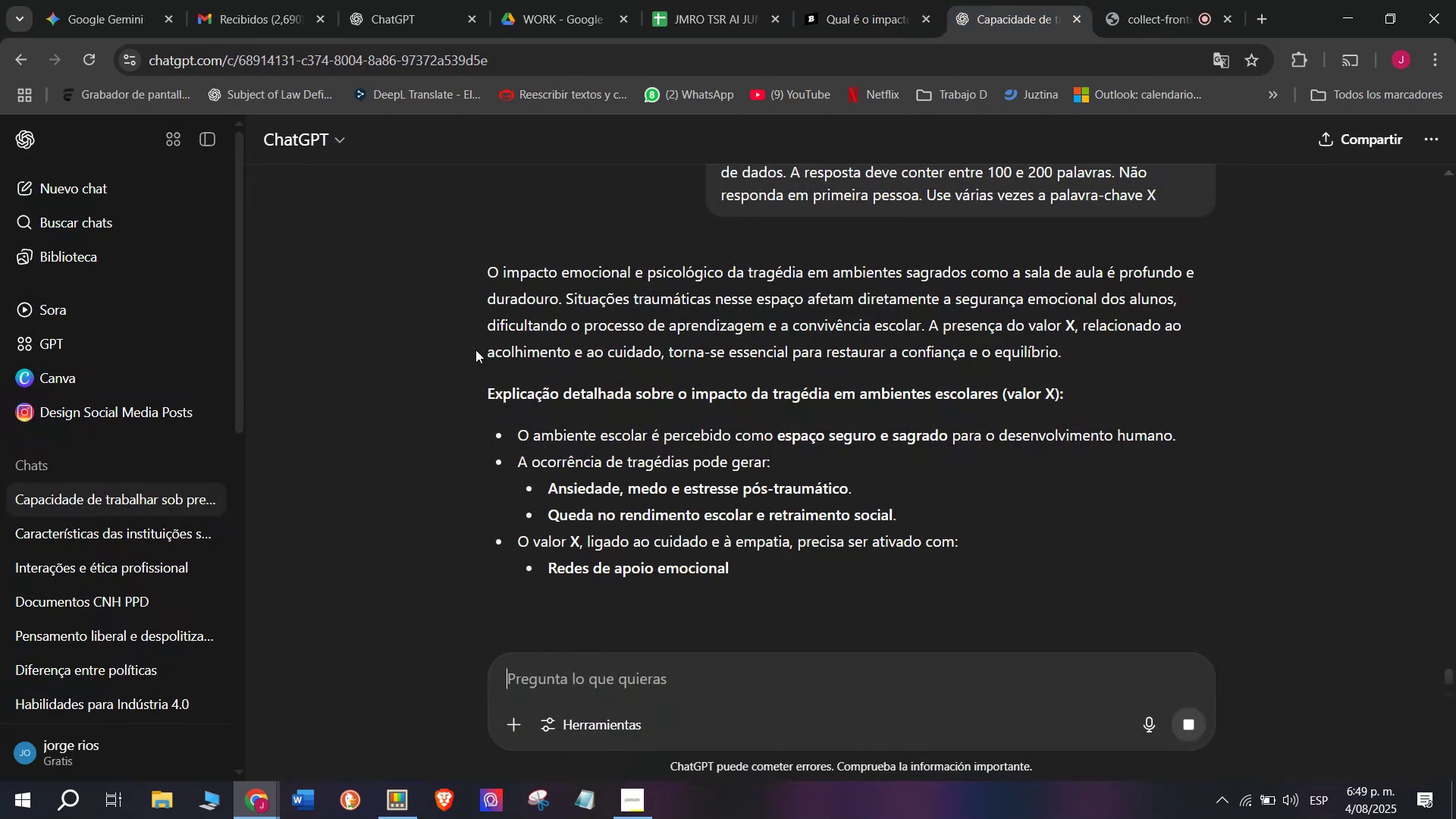 
left_click_drag(start_coordinate=[478, 258], to_coordinate=[830, 509])
 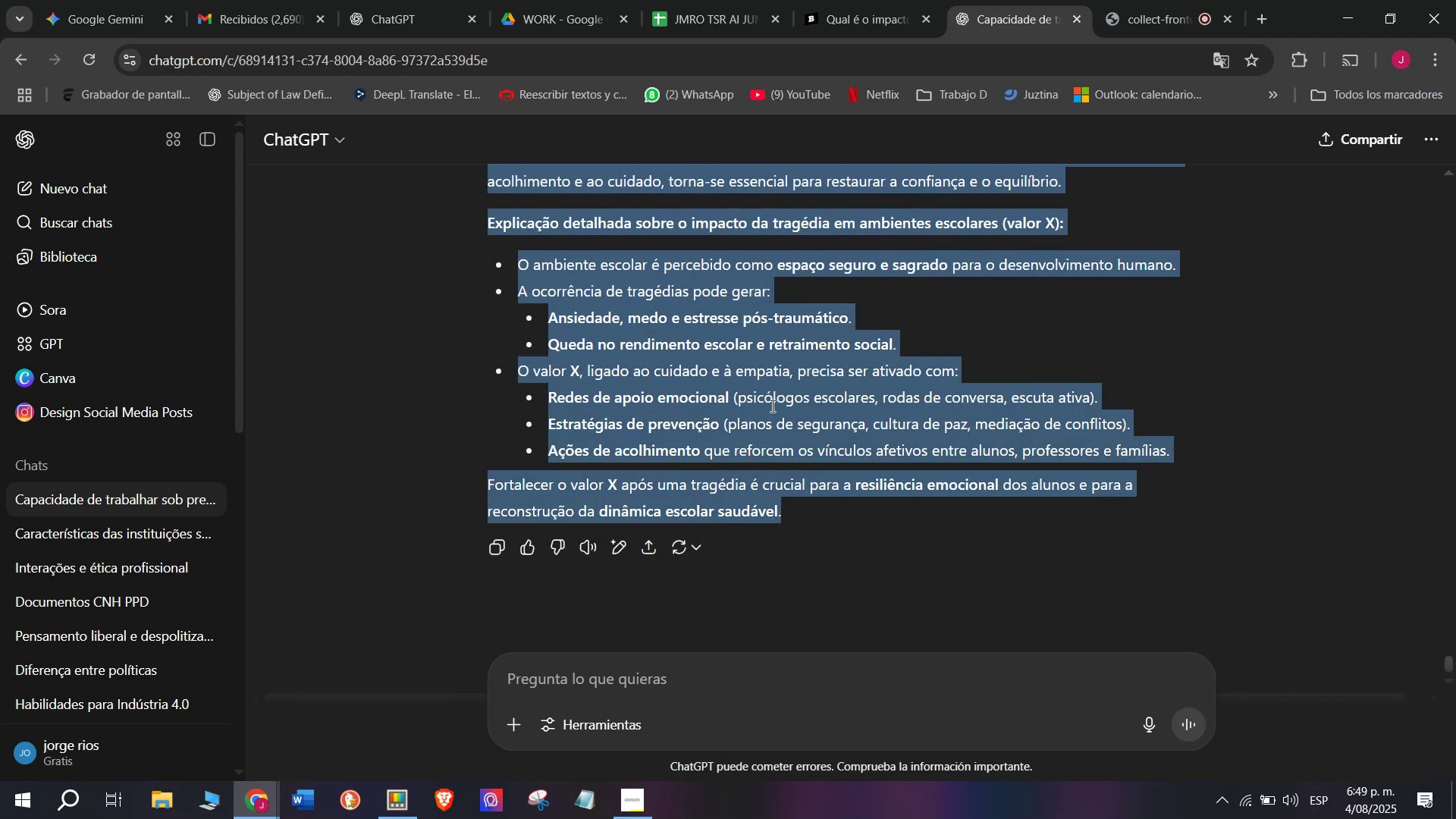 
scroll: coordinate [774, 395], scroll_direction: down, amount: 1.0
 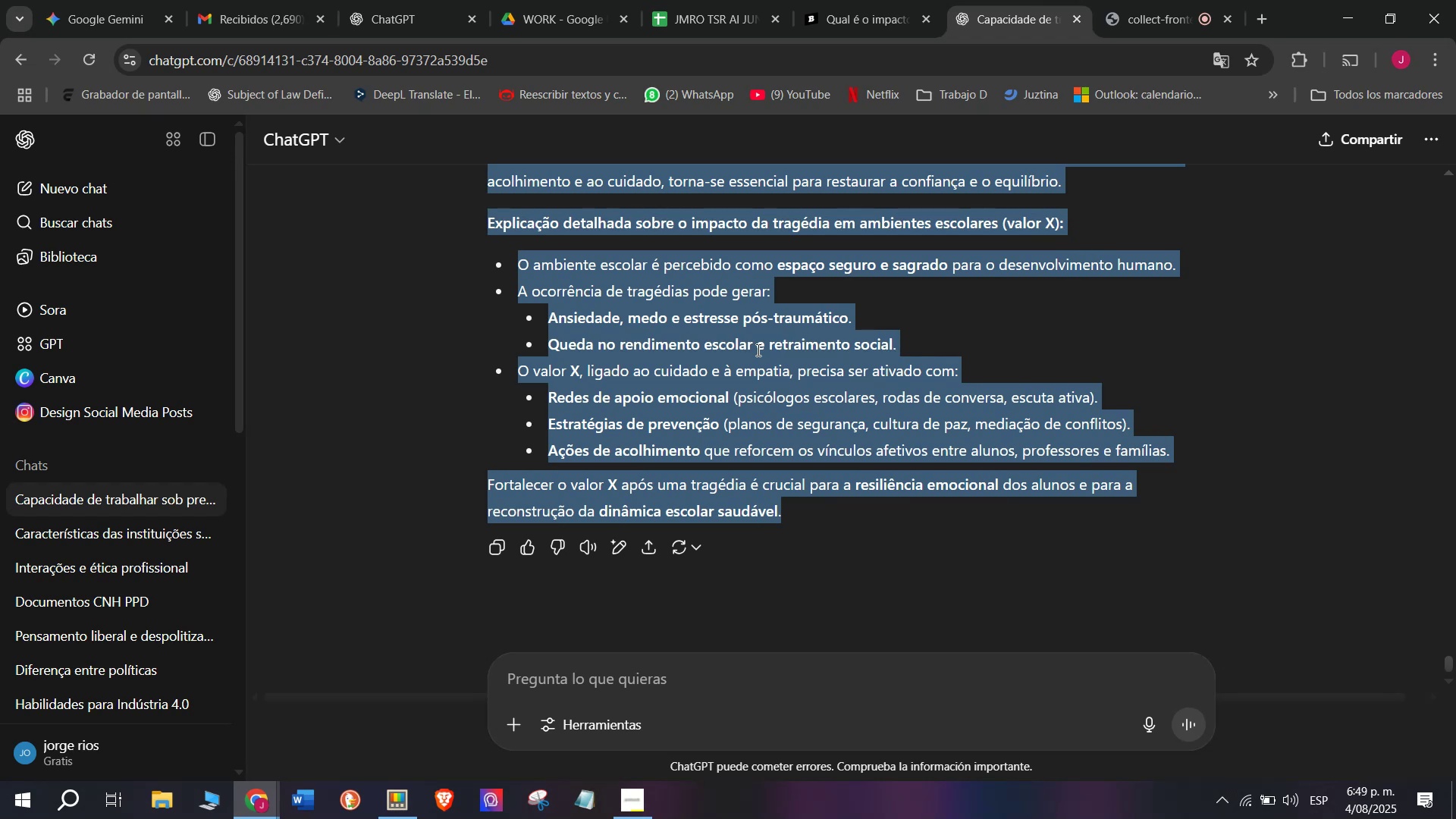 
wait(19.05)
 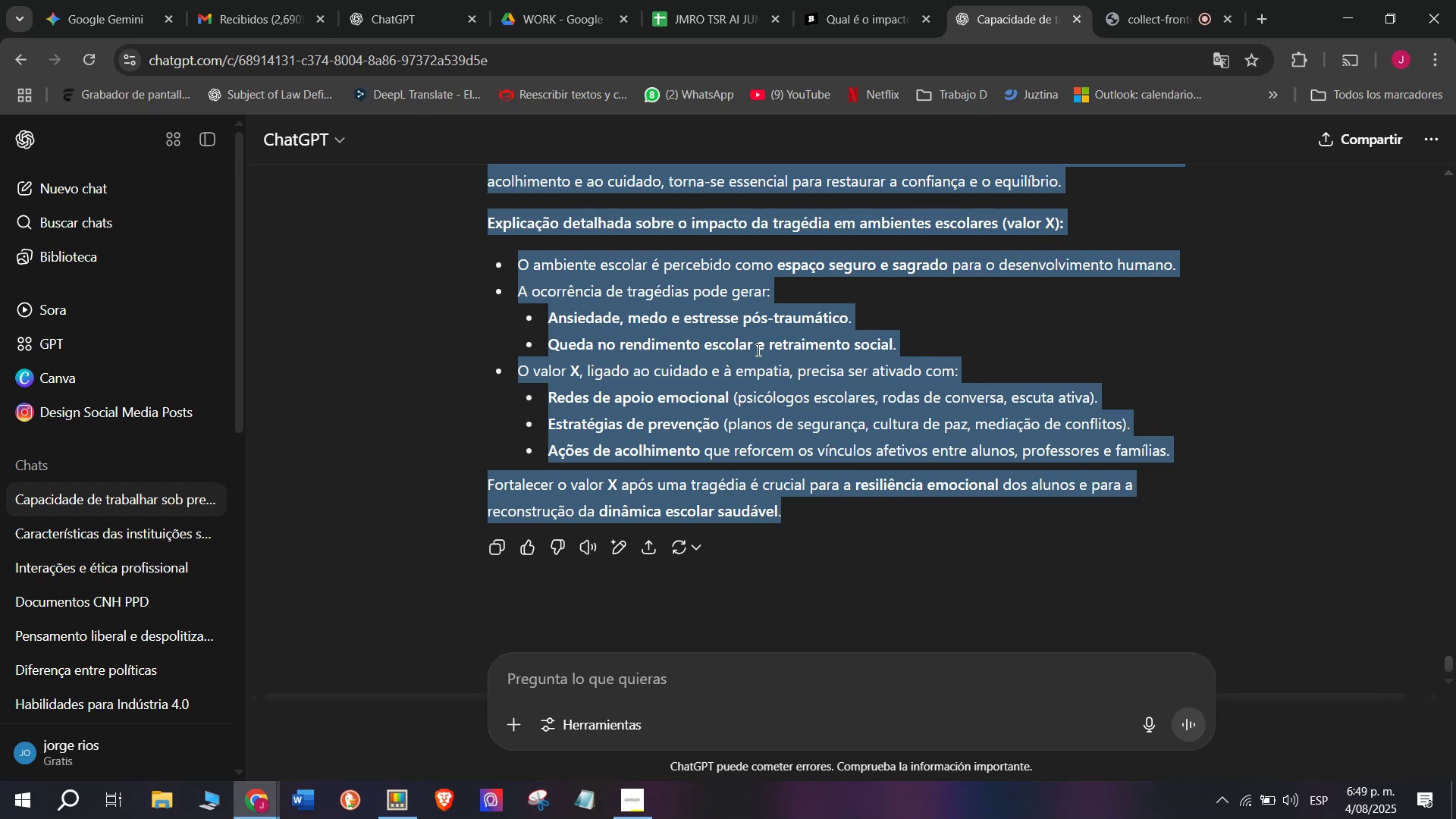 
key(Break)
 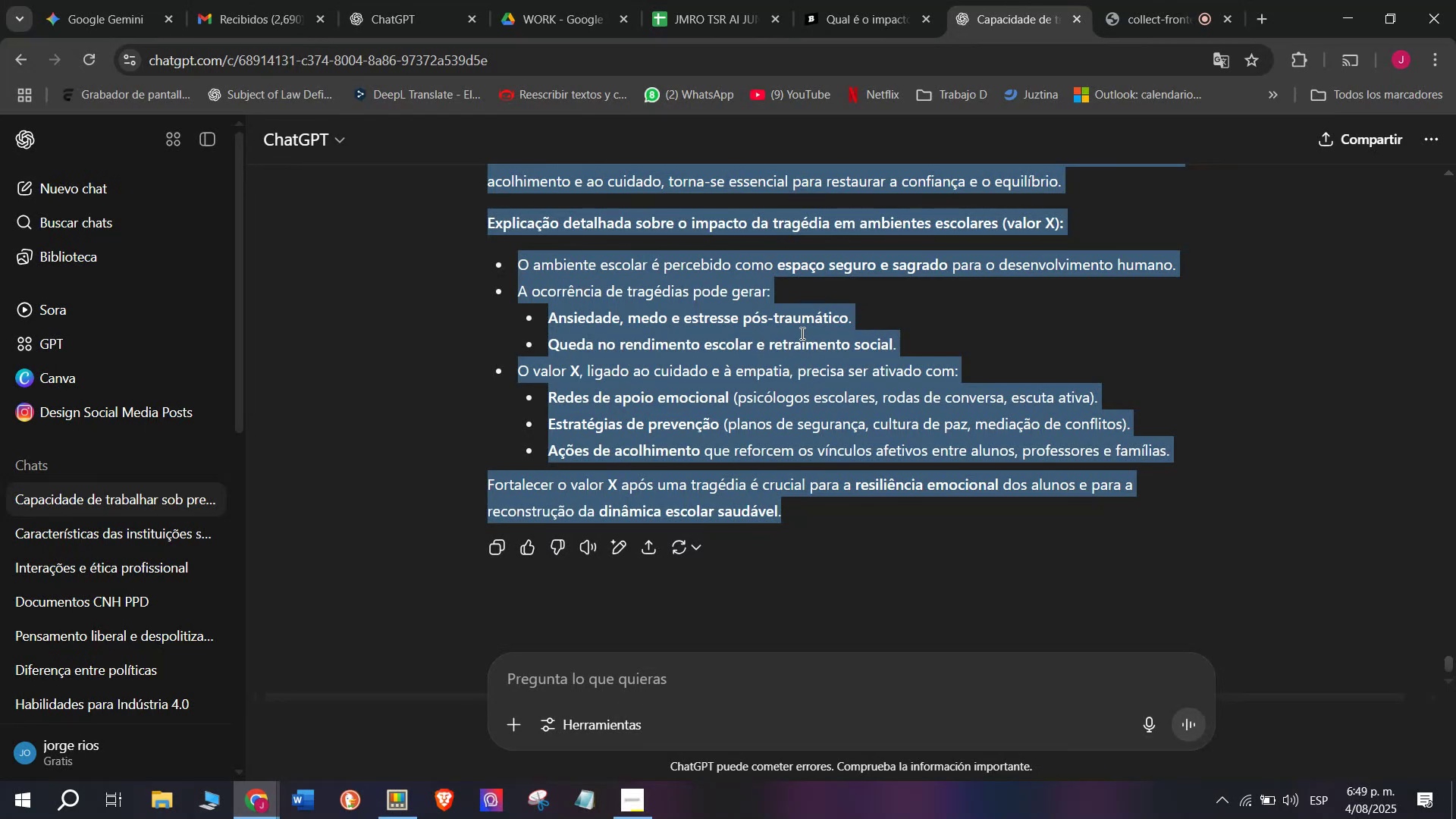 
key(Control+ControlLeft)
 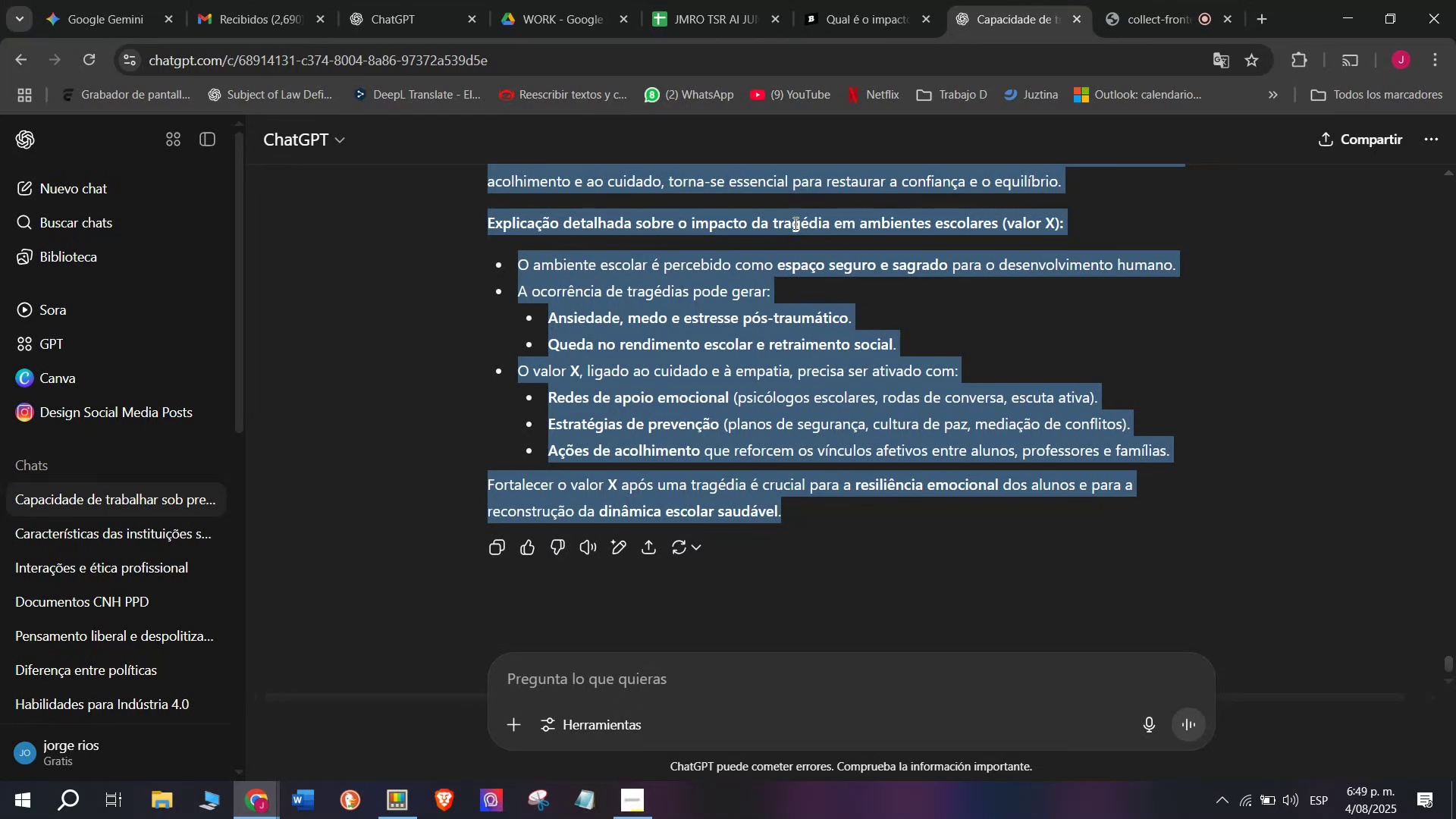 
key(Control+C)
 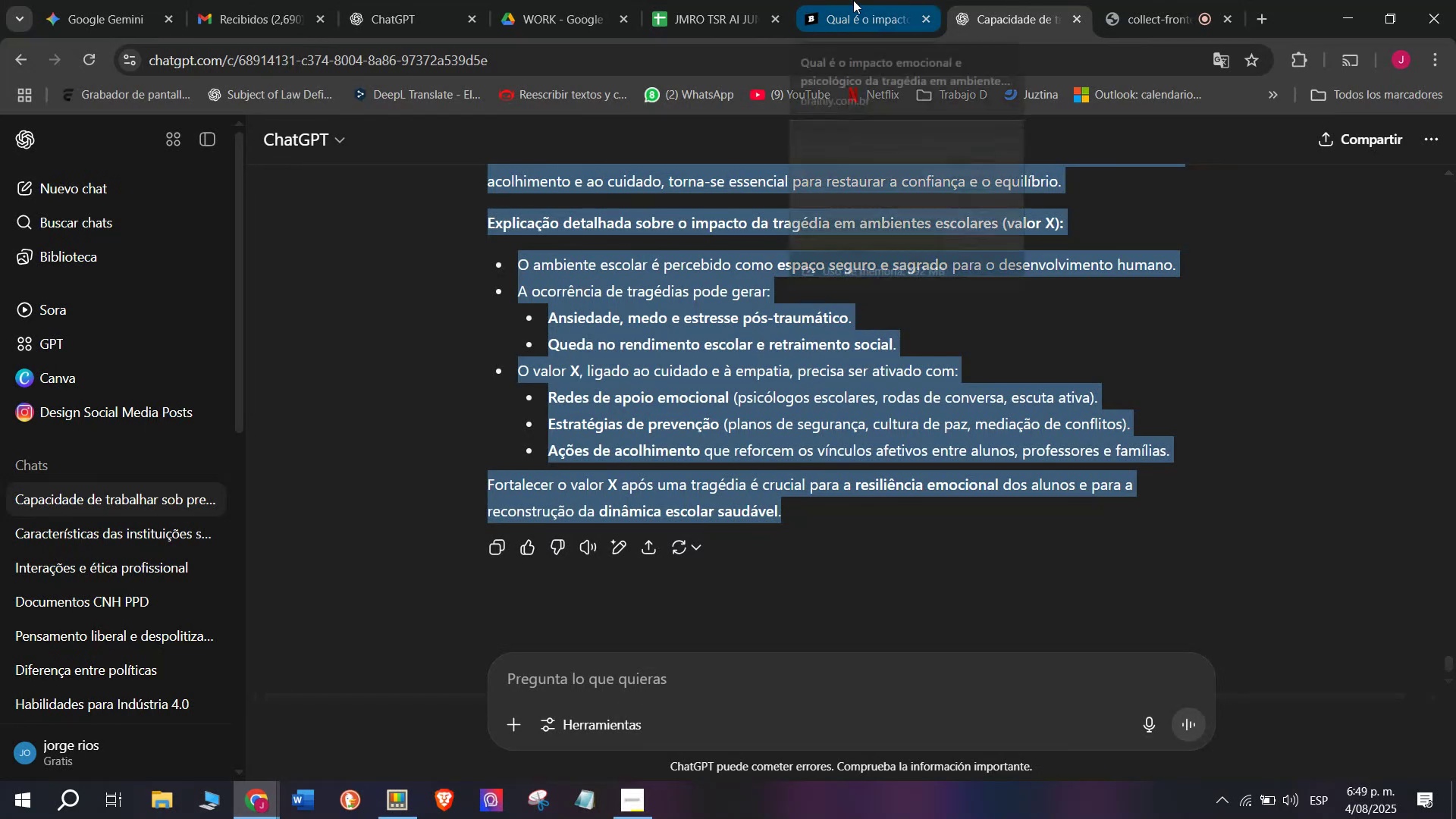 
left_click_drag(start_coordinate=[729, 377], to_coordinate=[527, 268])
 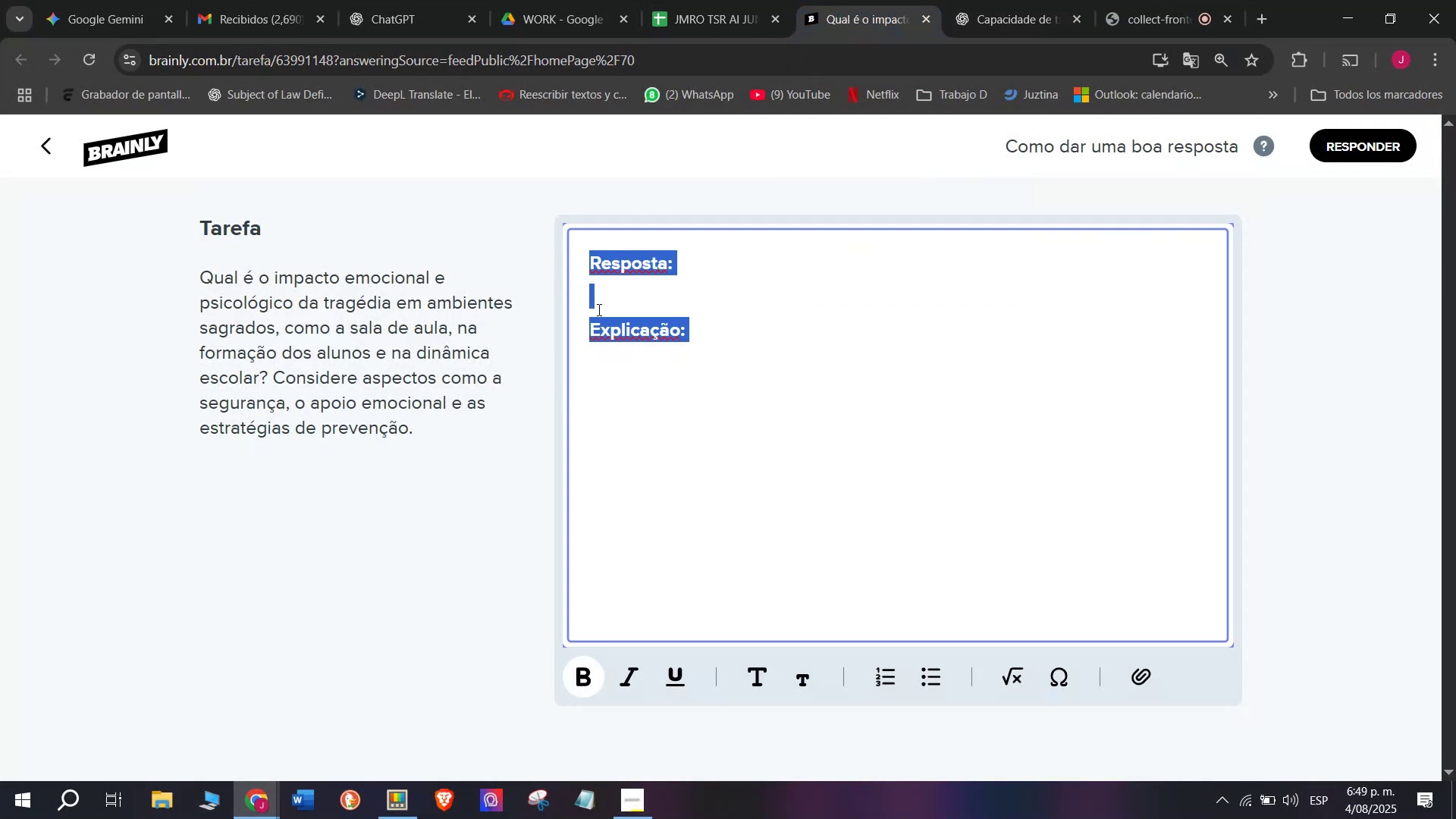 
key(Control+ControlLeft)
 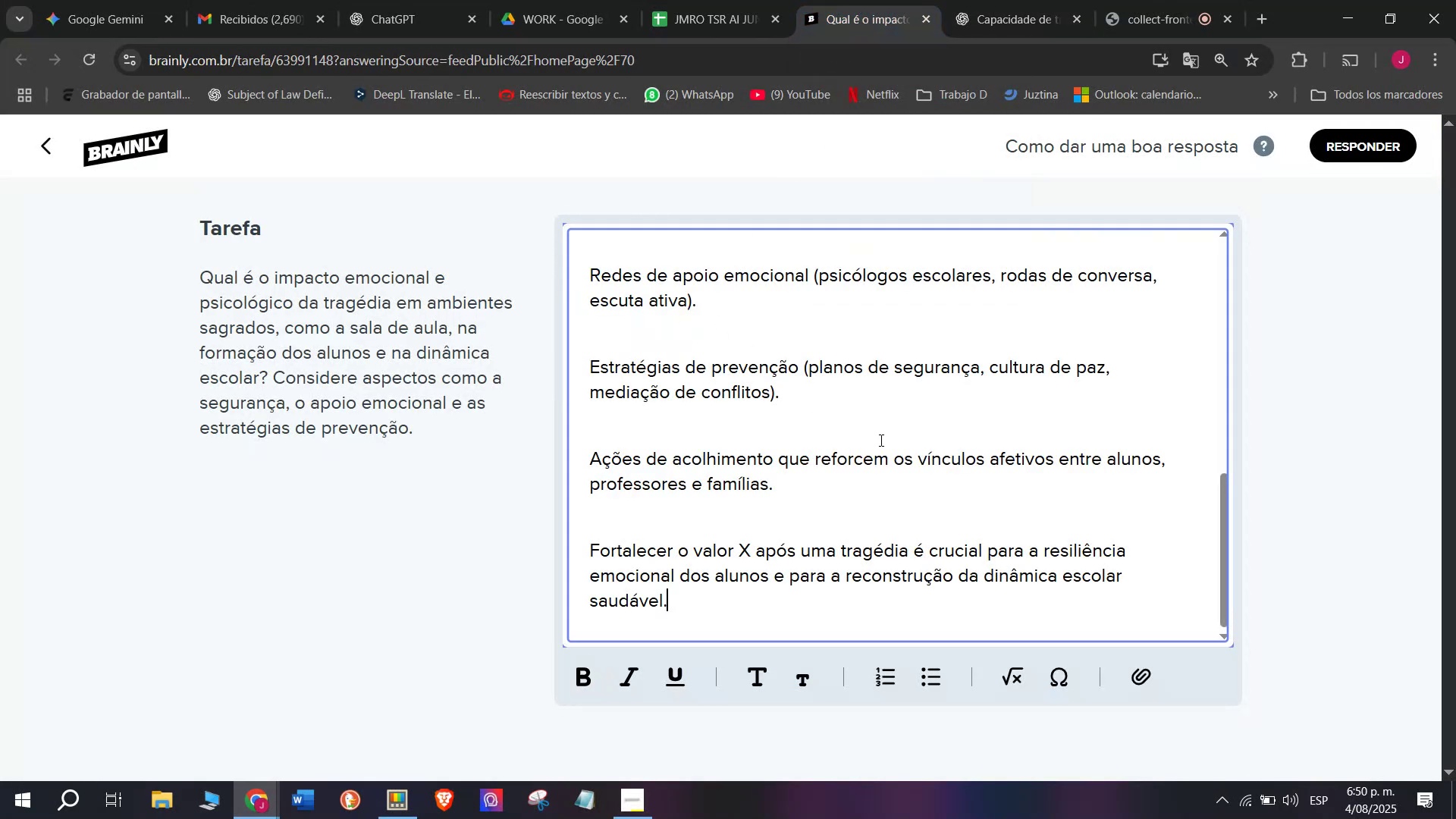 
key(Z)
 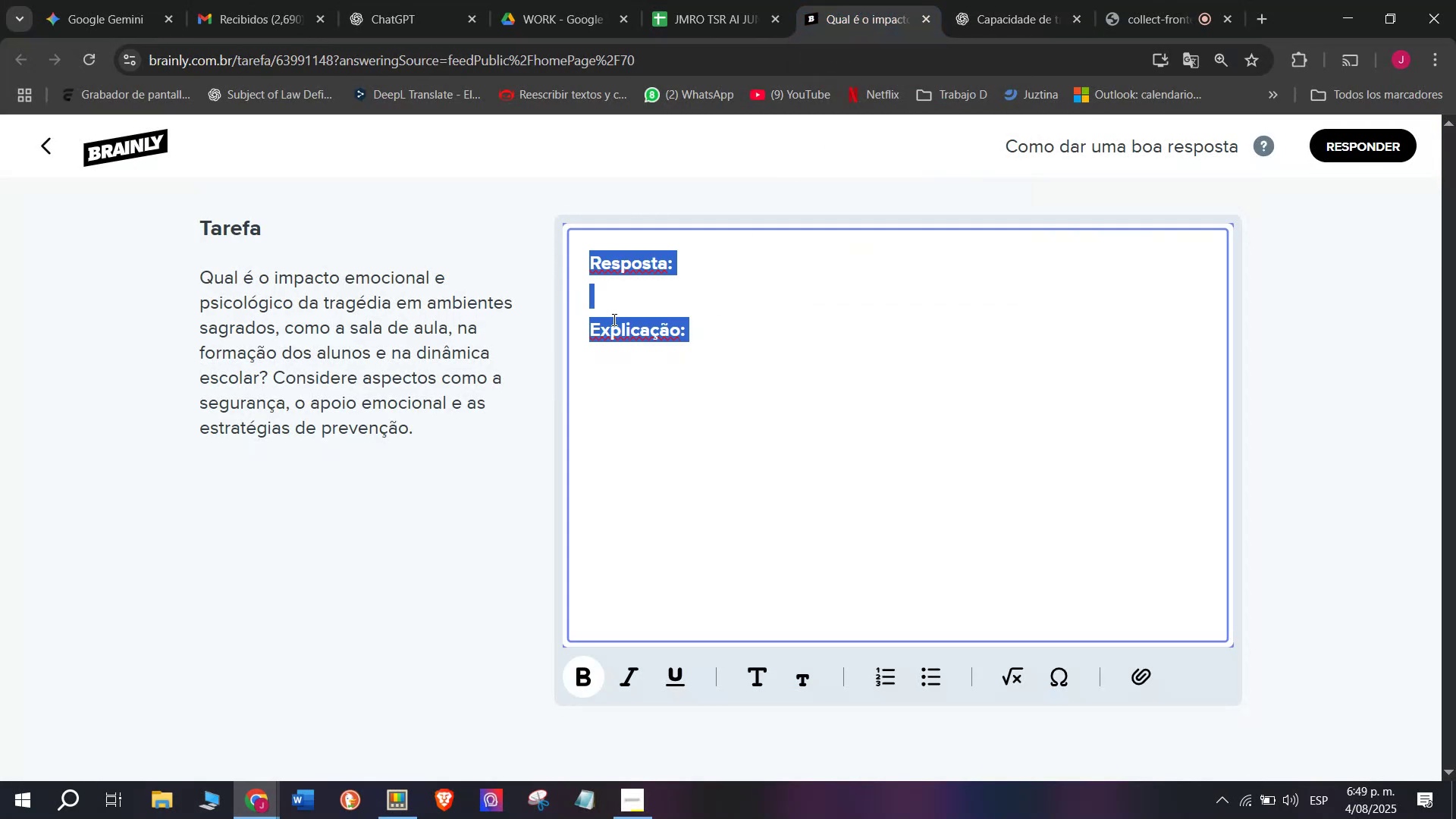 
key(Control+V)
 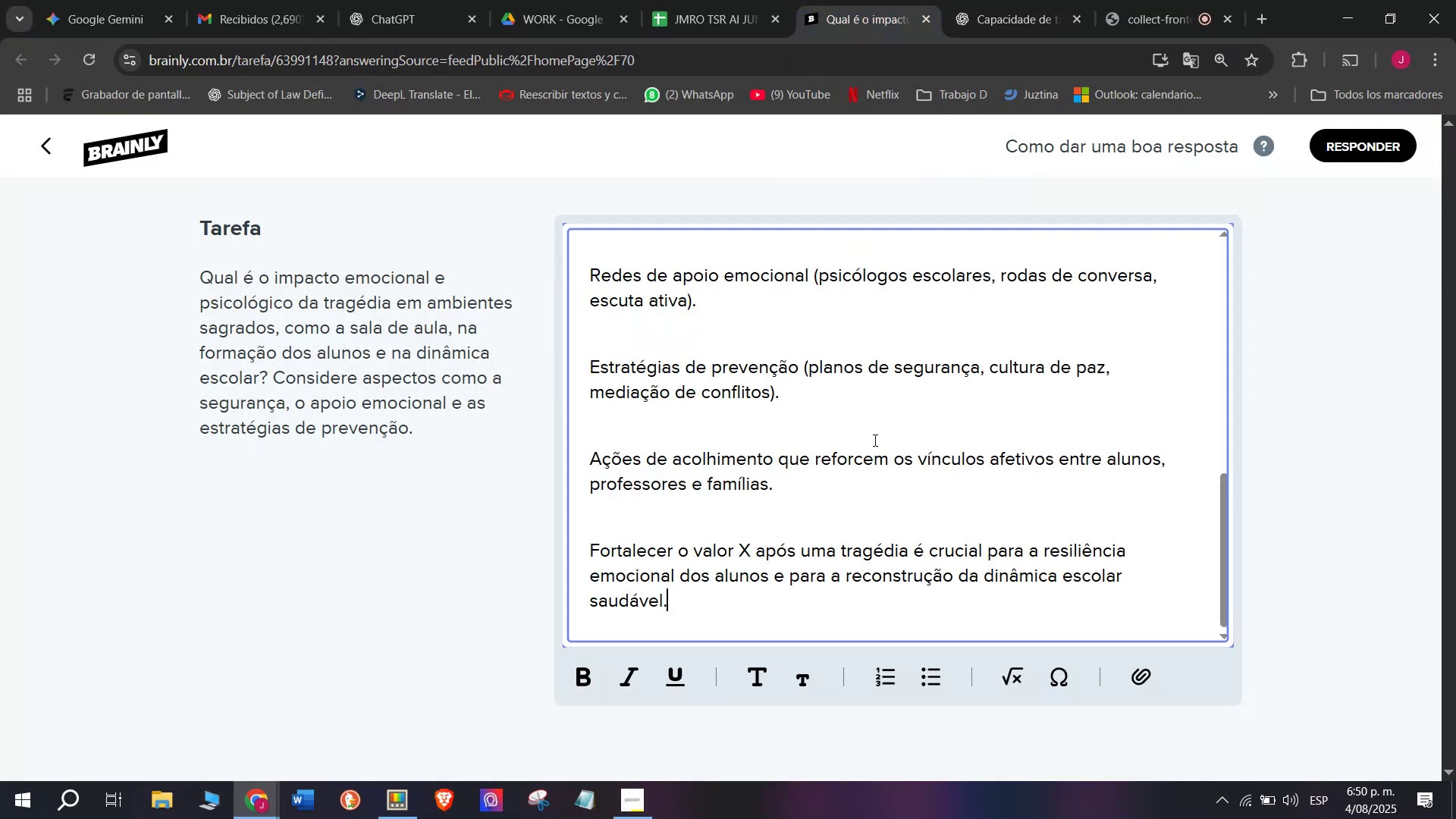 
scroll: coordinate [877, 444], scroll_direction: up, amount: 4.0
 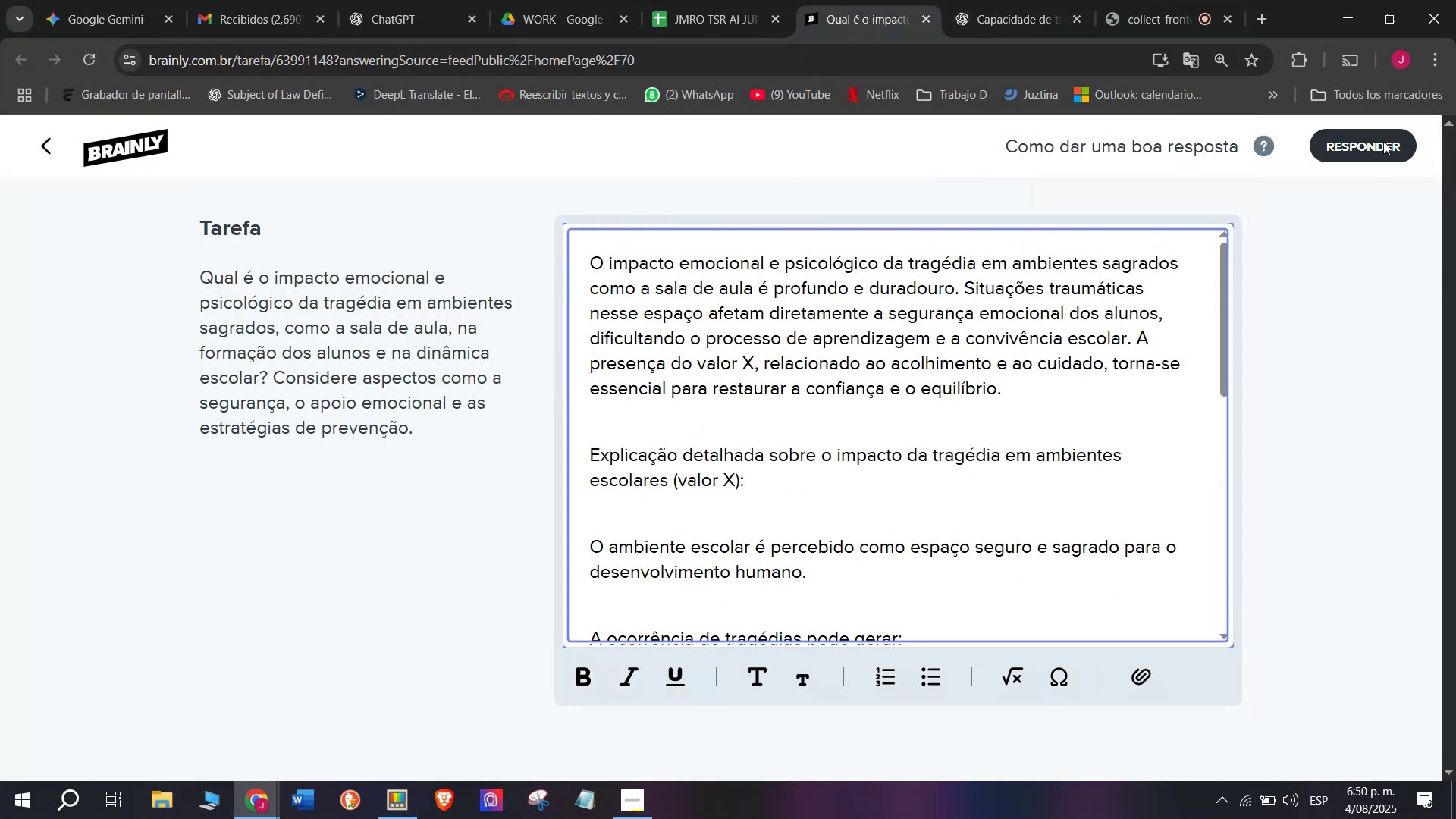 
left_click([1389, 130])
 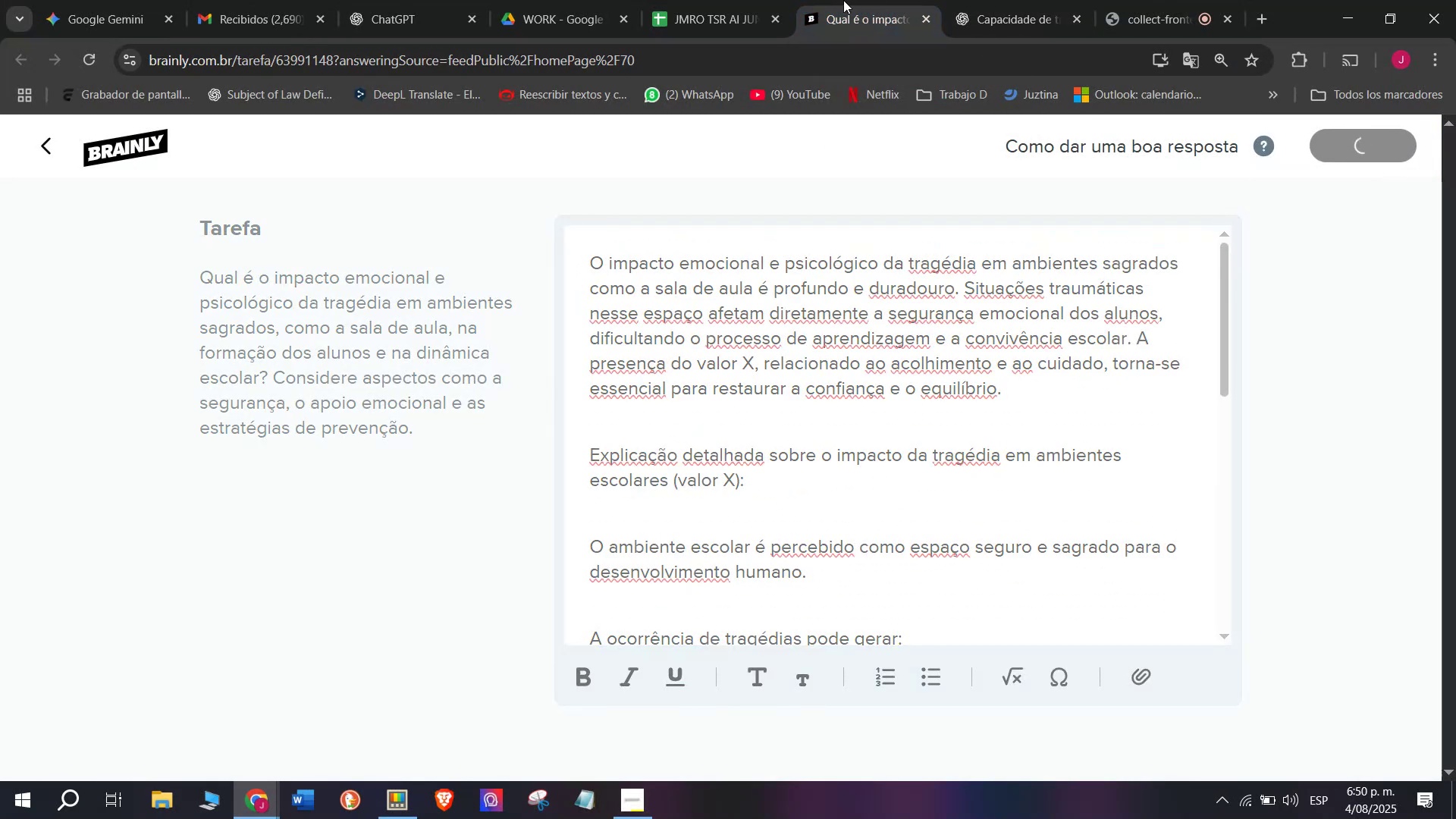 
left_click([731, 0])
 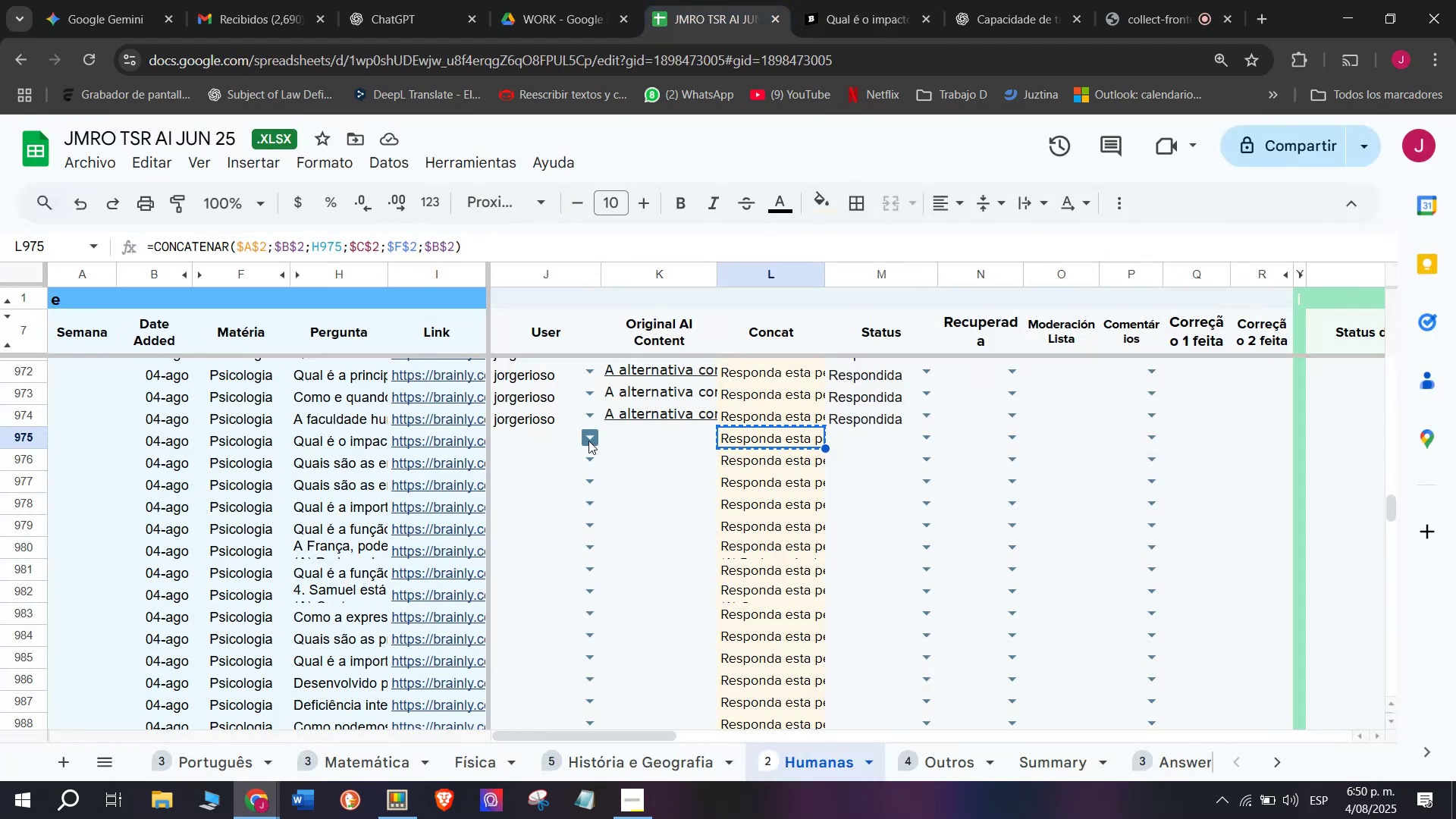 
left_click([588, 441])
 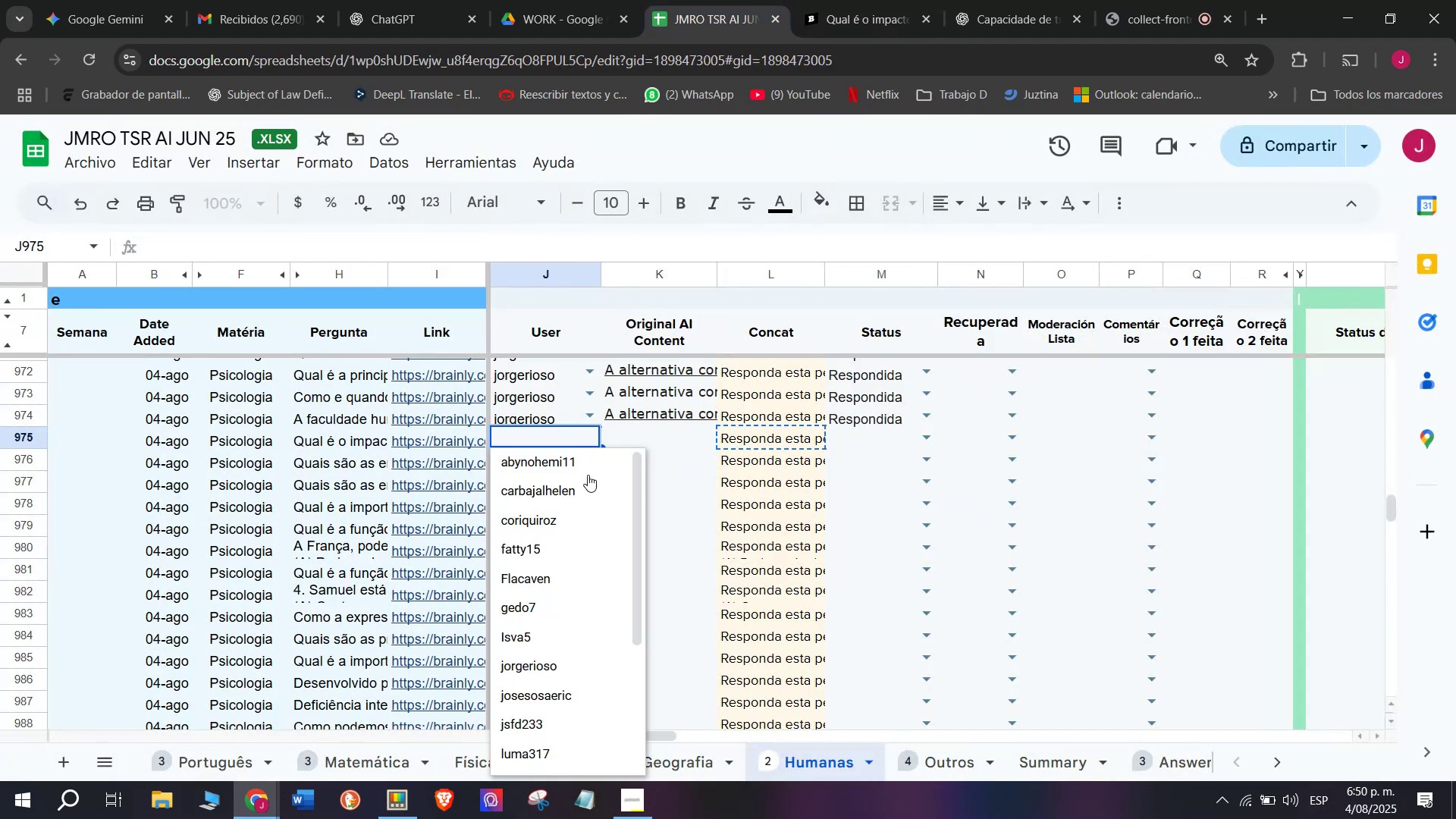 
type(jorger)
 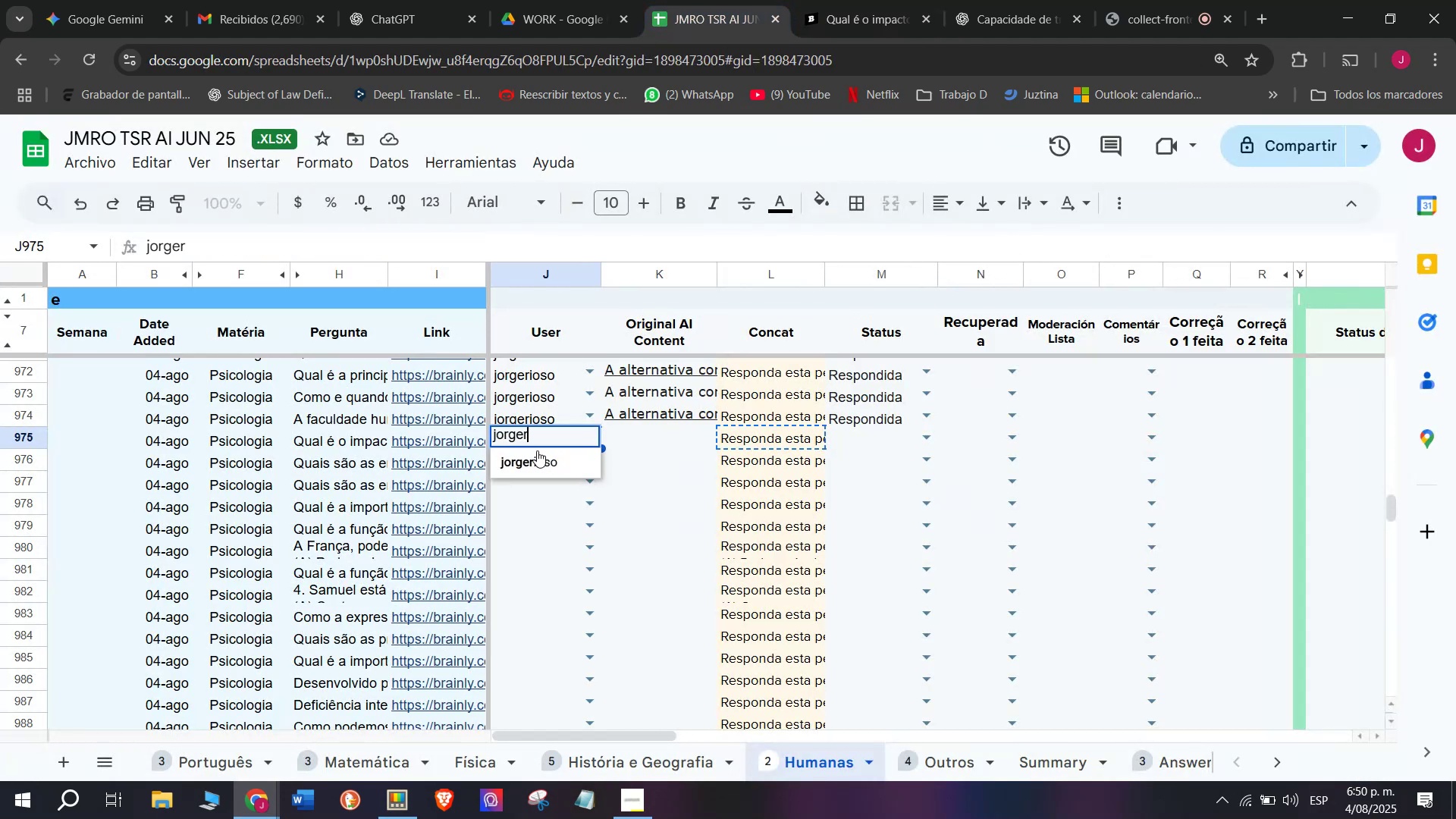 
left_click([537, 456])
 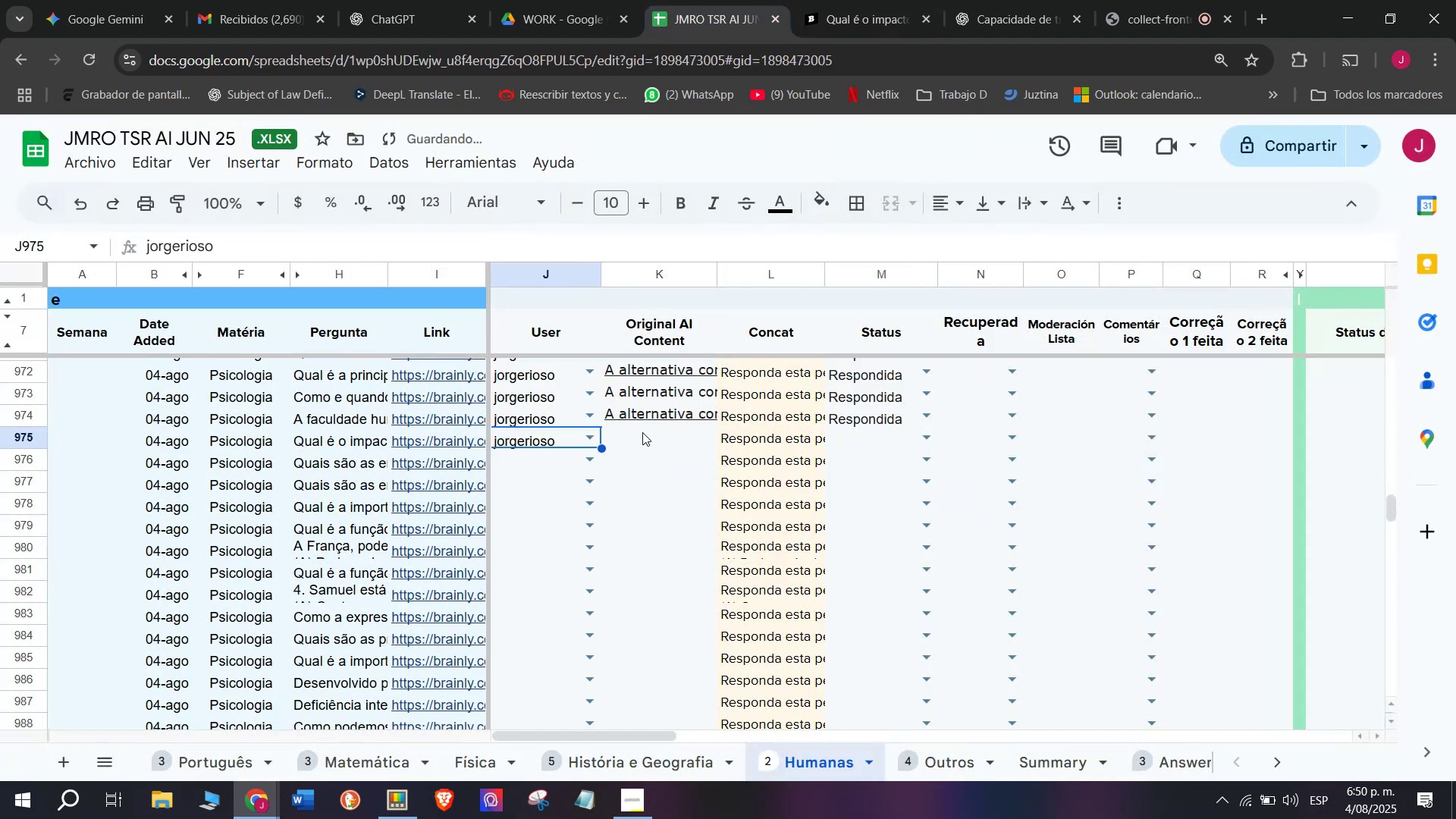 
left_click([645, 430])
 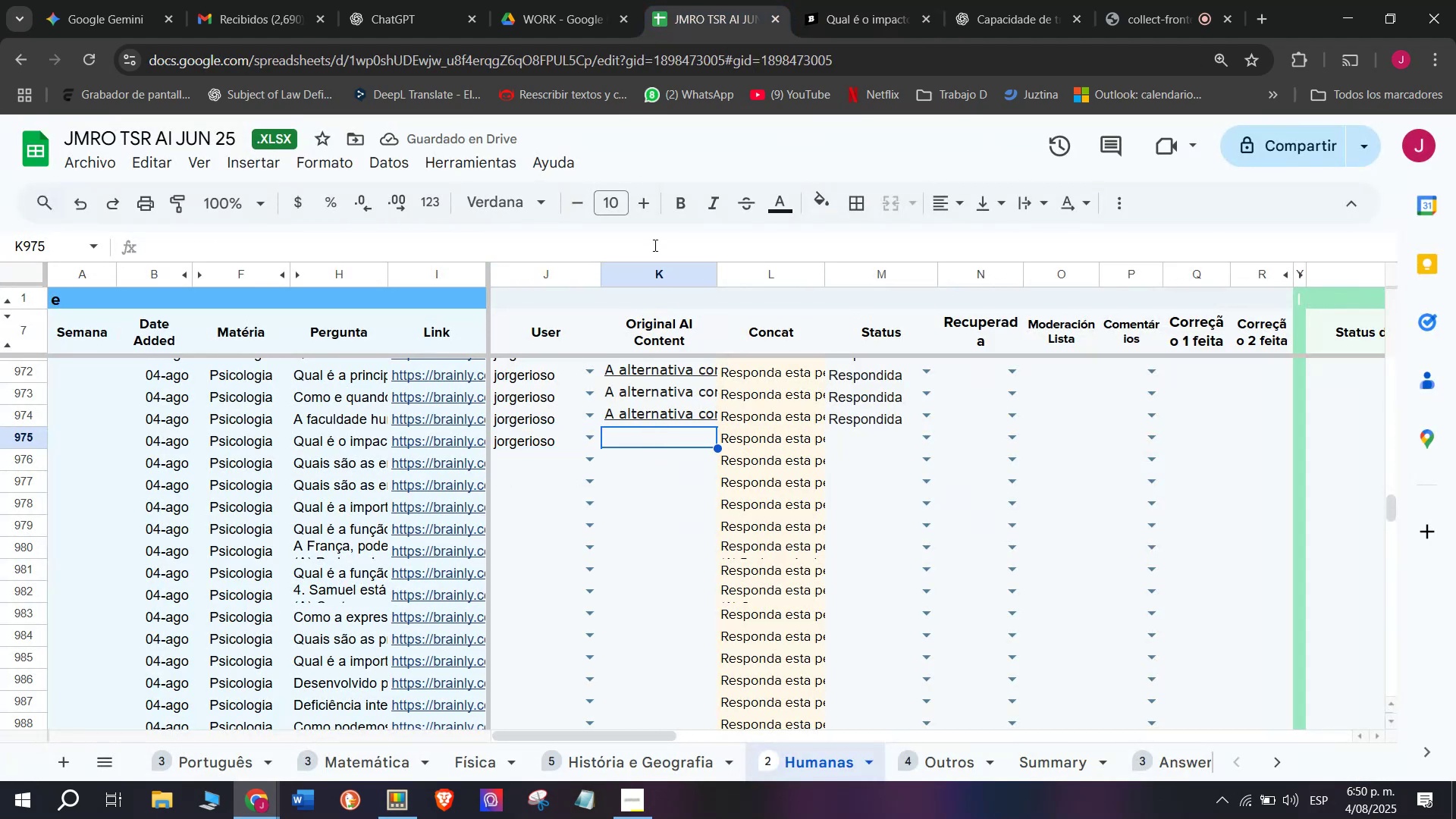 
key(Meta+MetaLeft)
 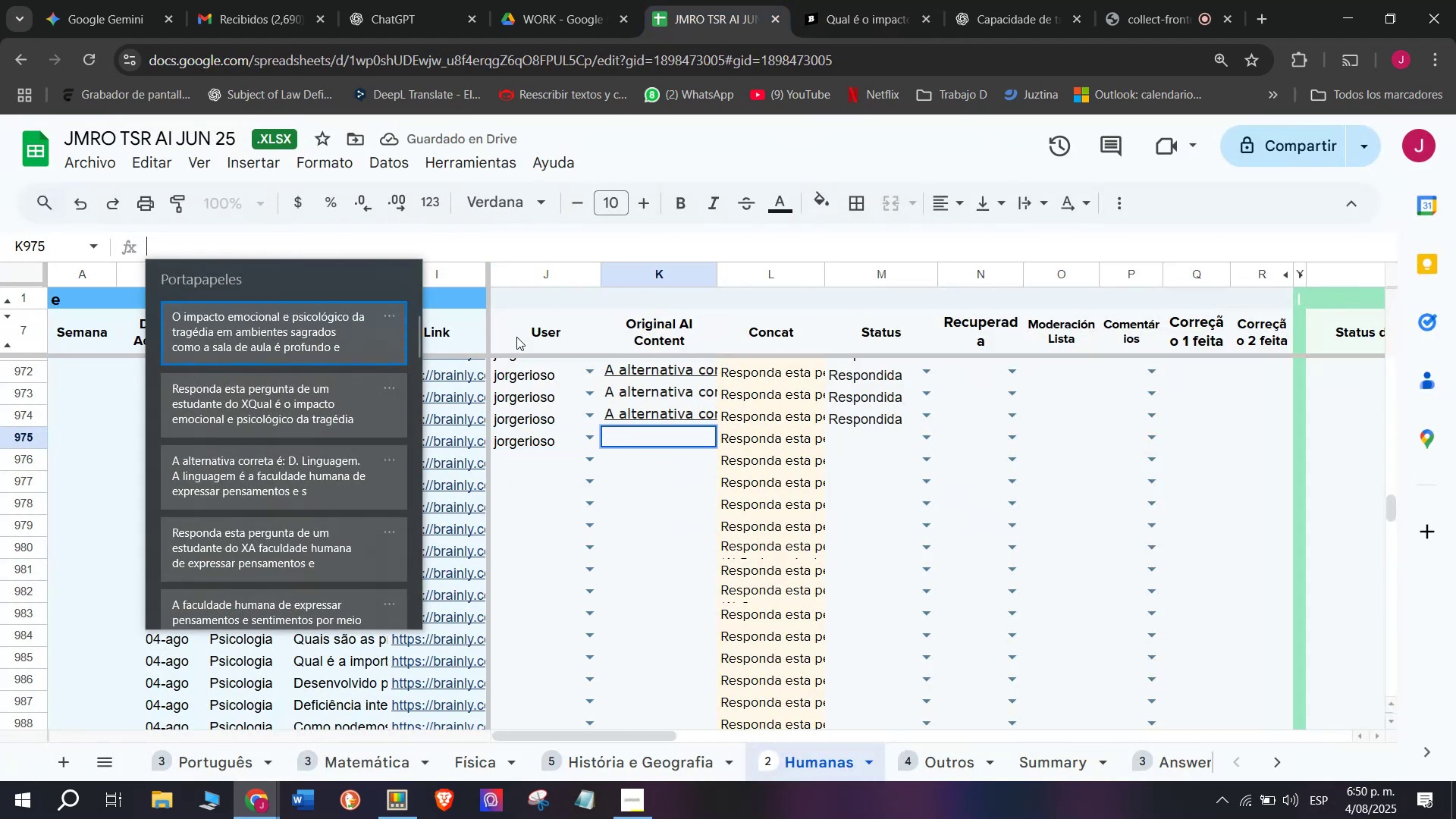 
key(C)
 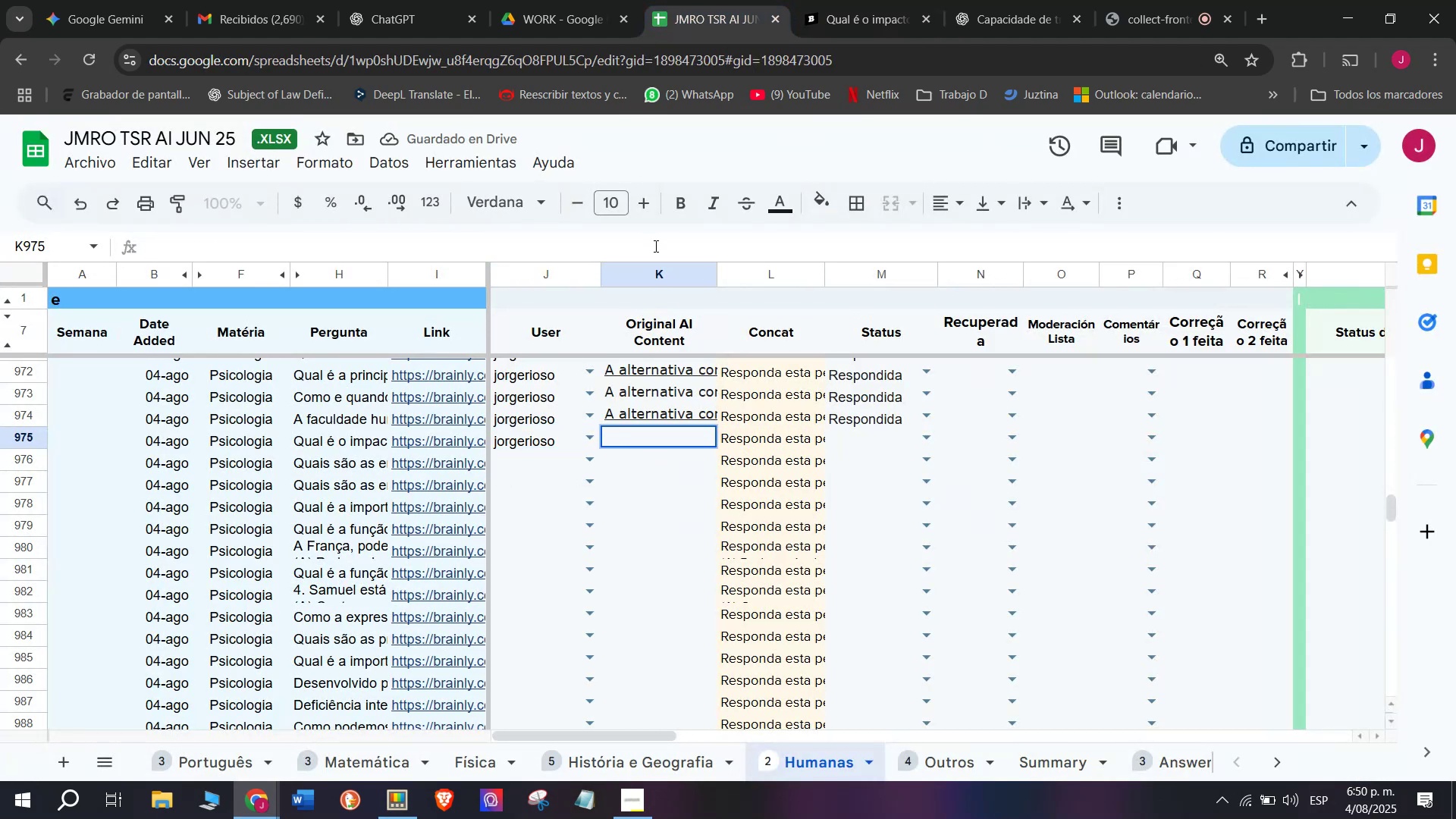 
key(Meta+V)
 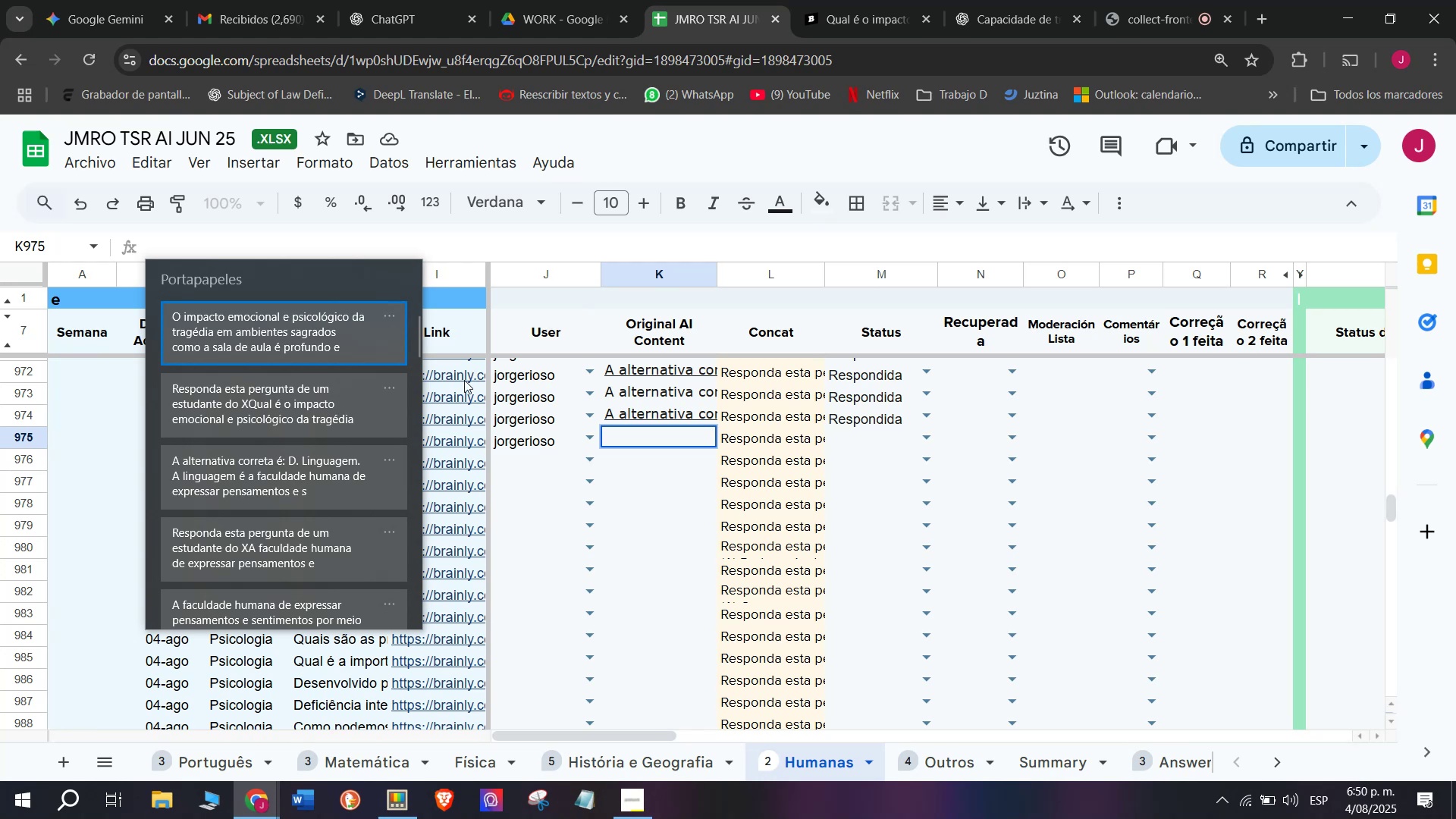 
key(Control+ControlLeft)
 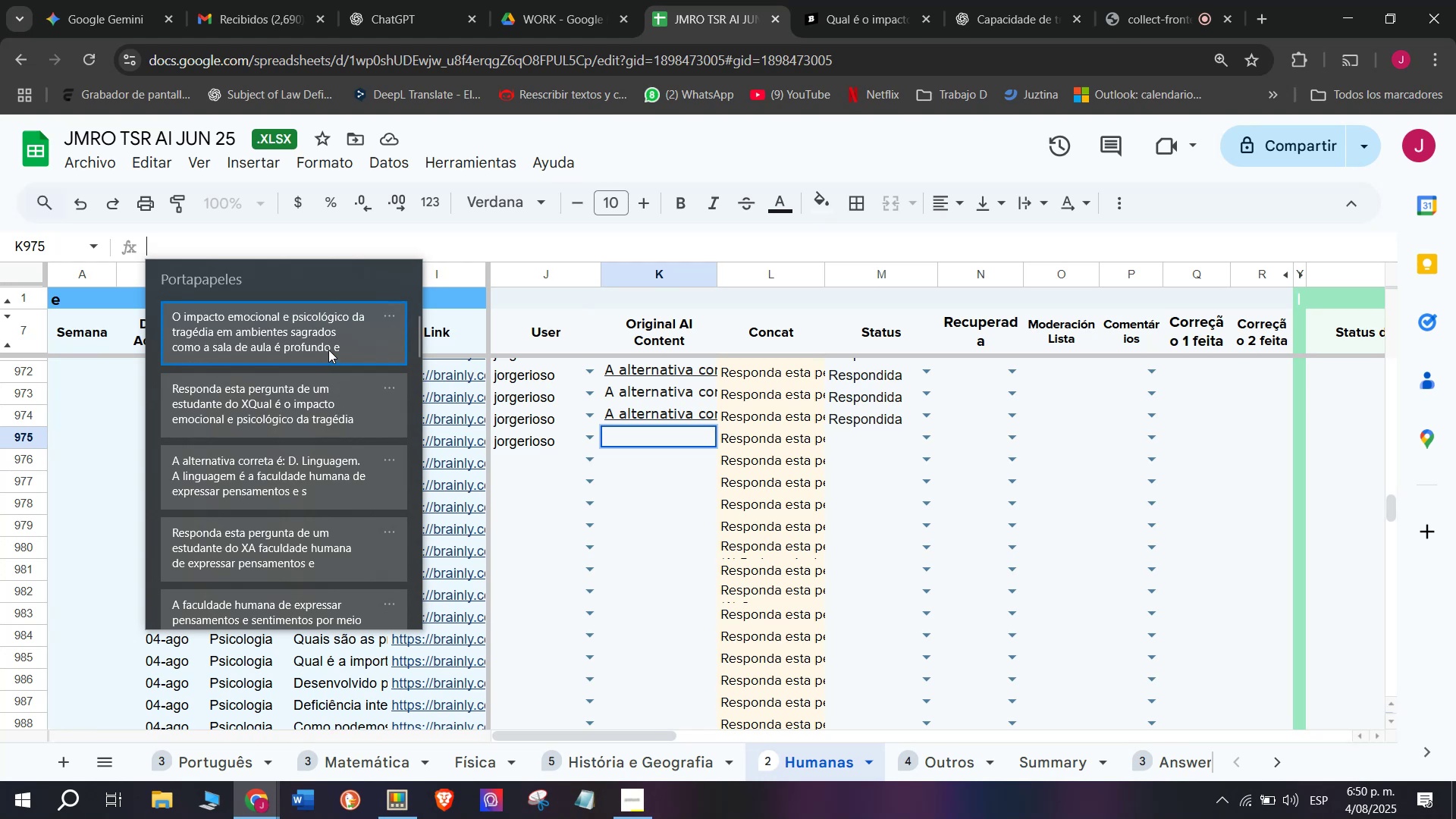 
key(Control+V)
 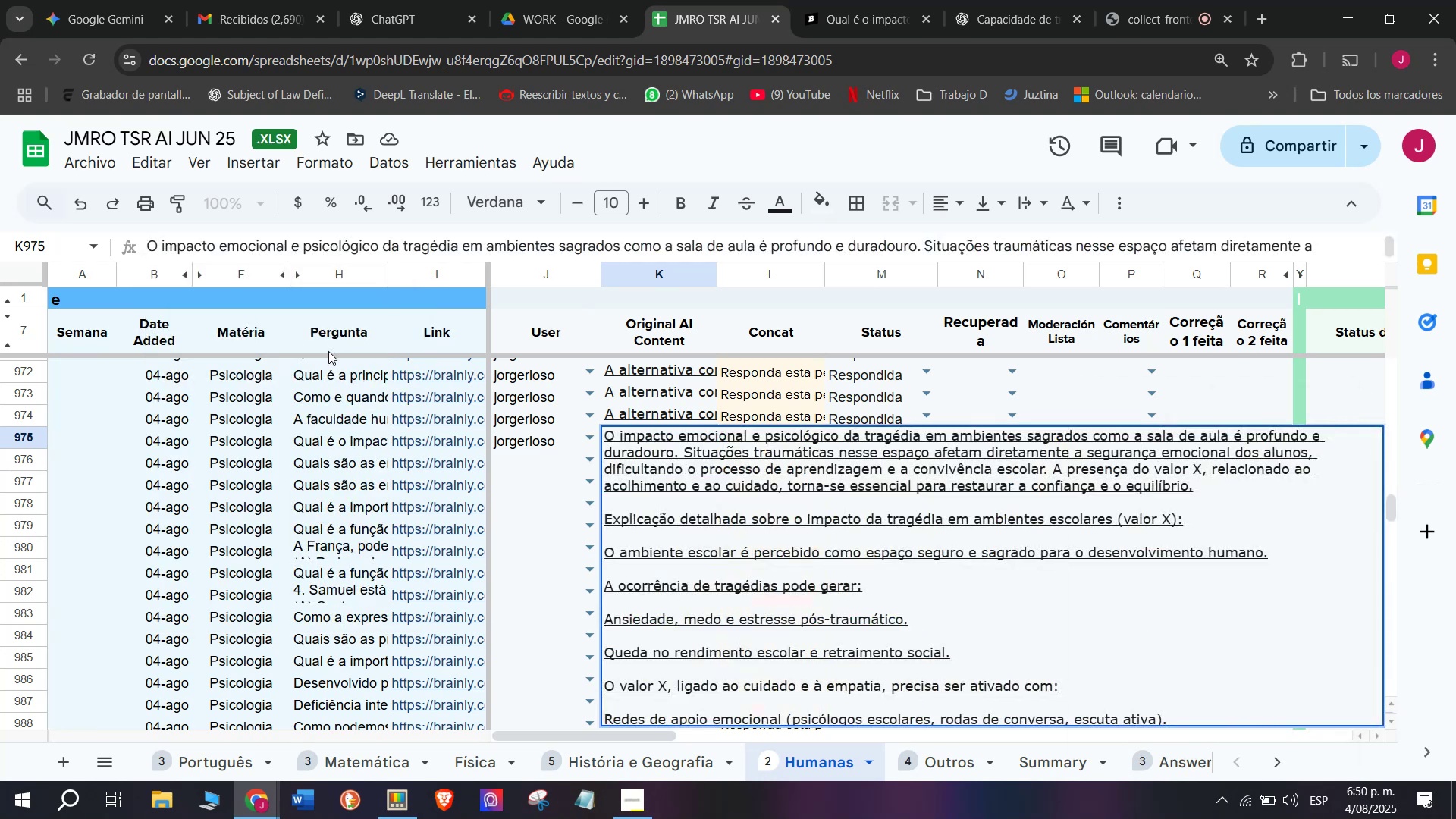 
key(Enter)
 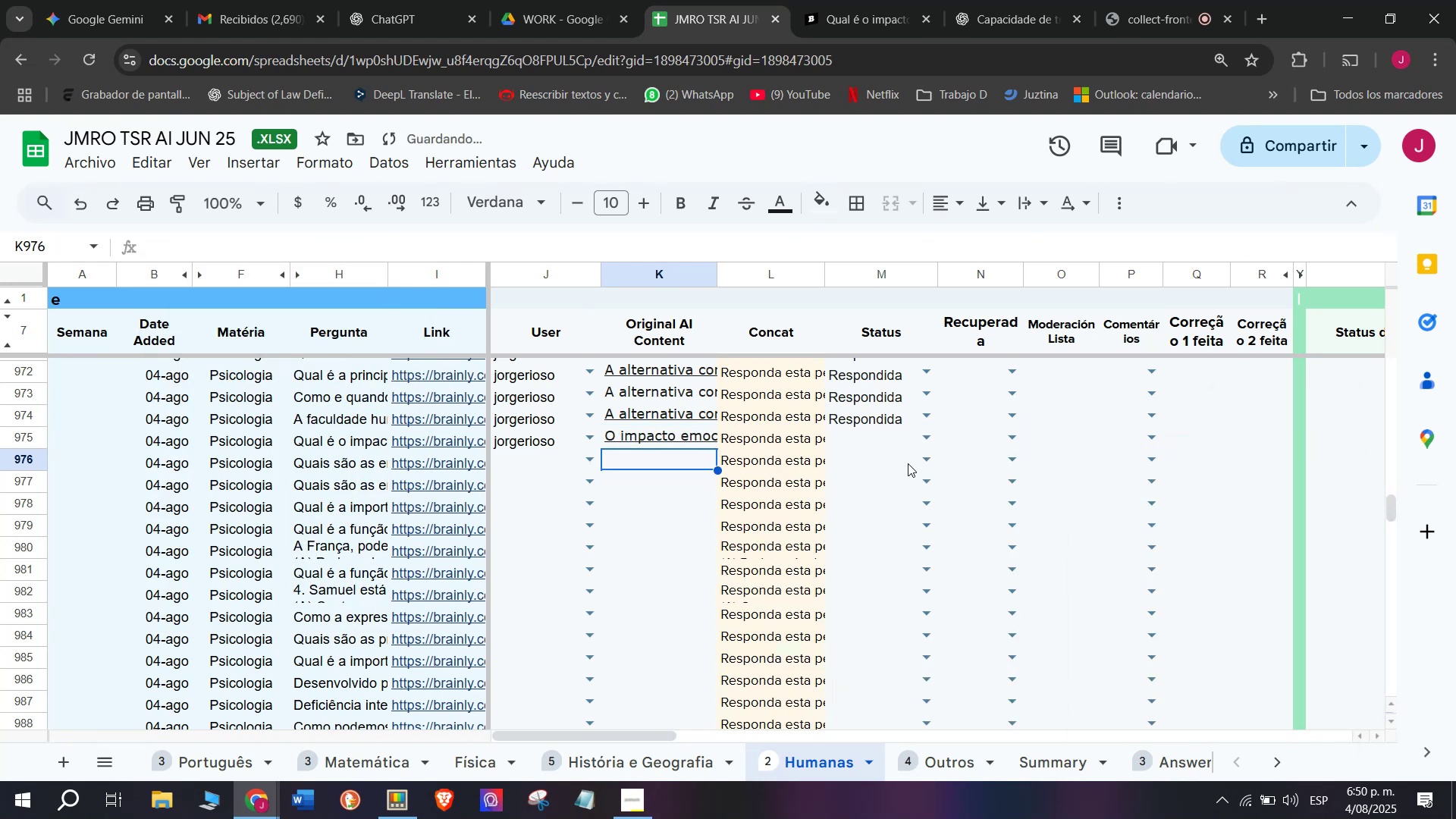 
left_click([927, 431])
 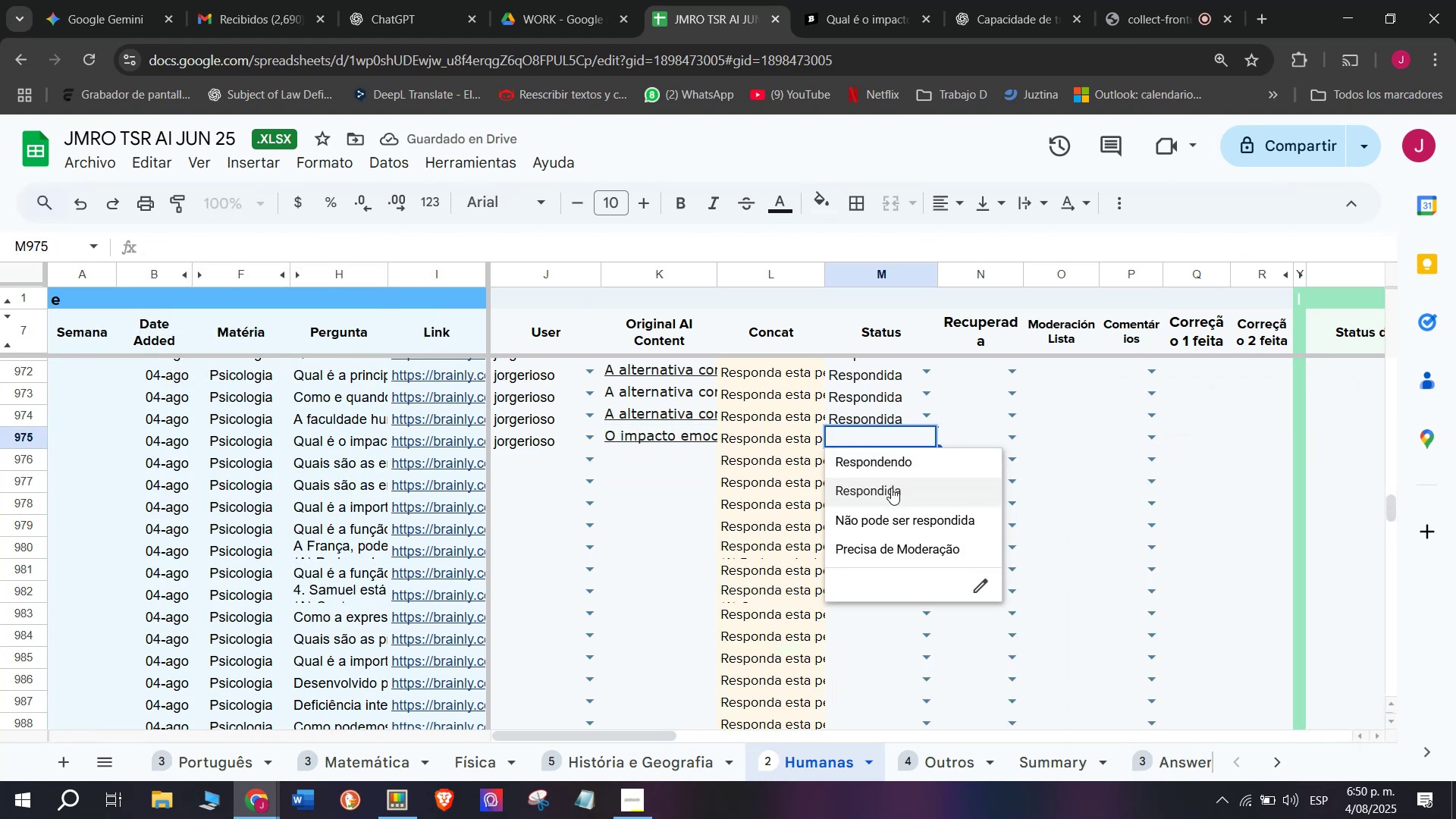 
left_click([889, 497])
 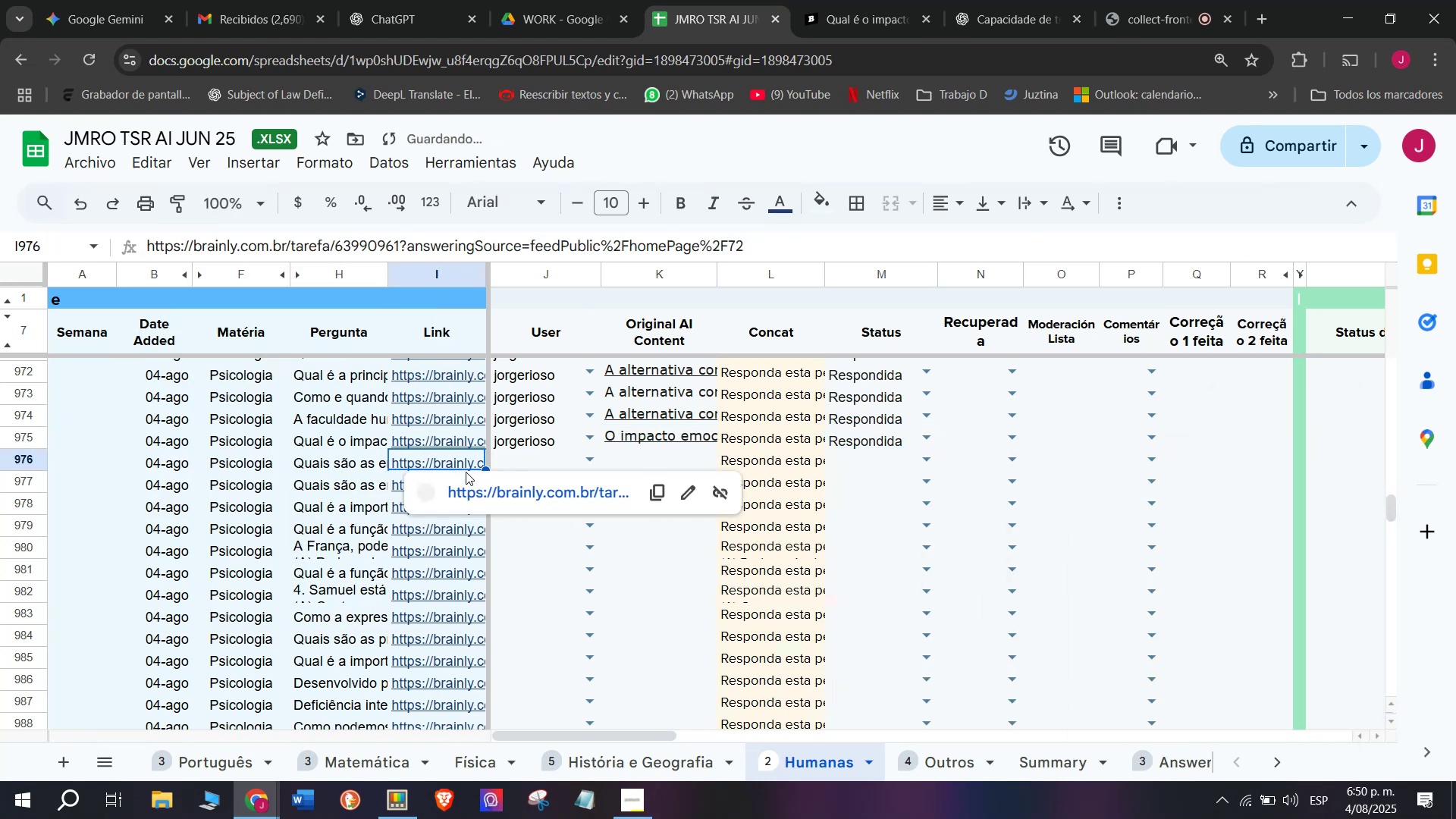 
left_click([482, 497])
 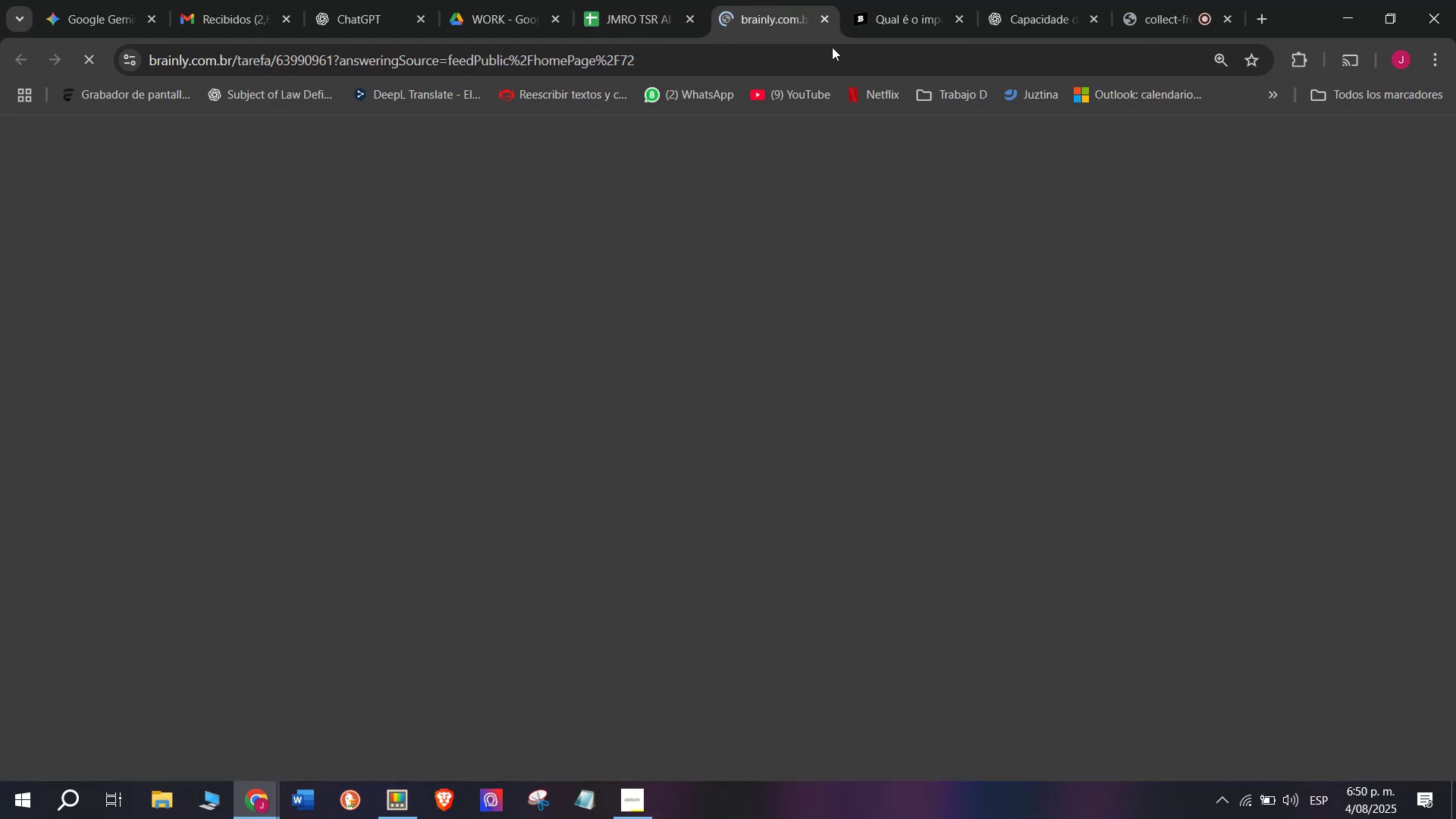 
left_click([914, 0])
 